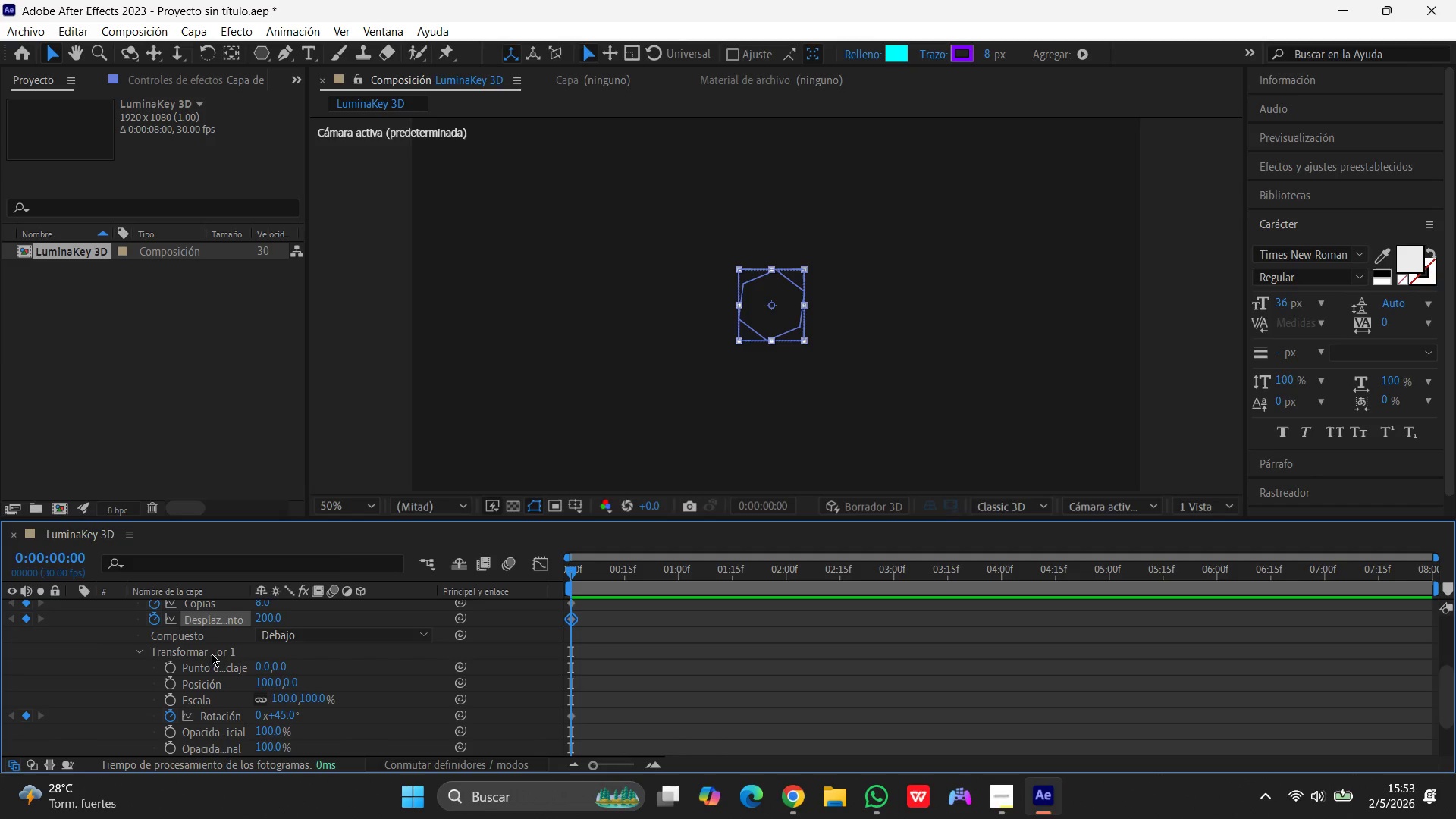 
left_click([255, 714])
 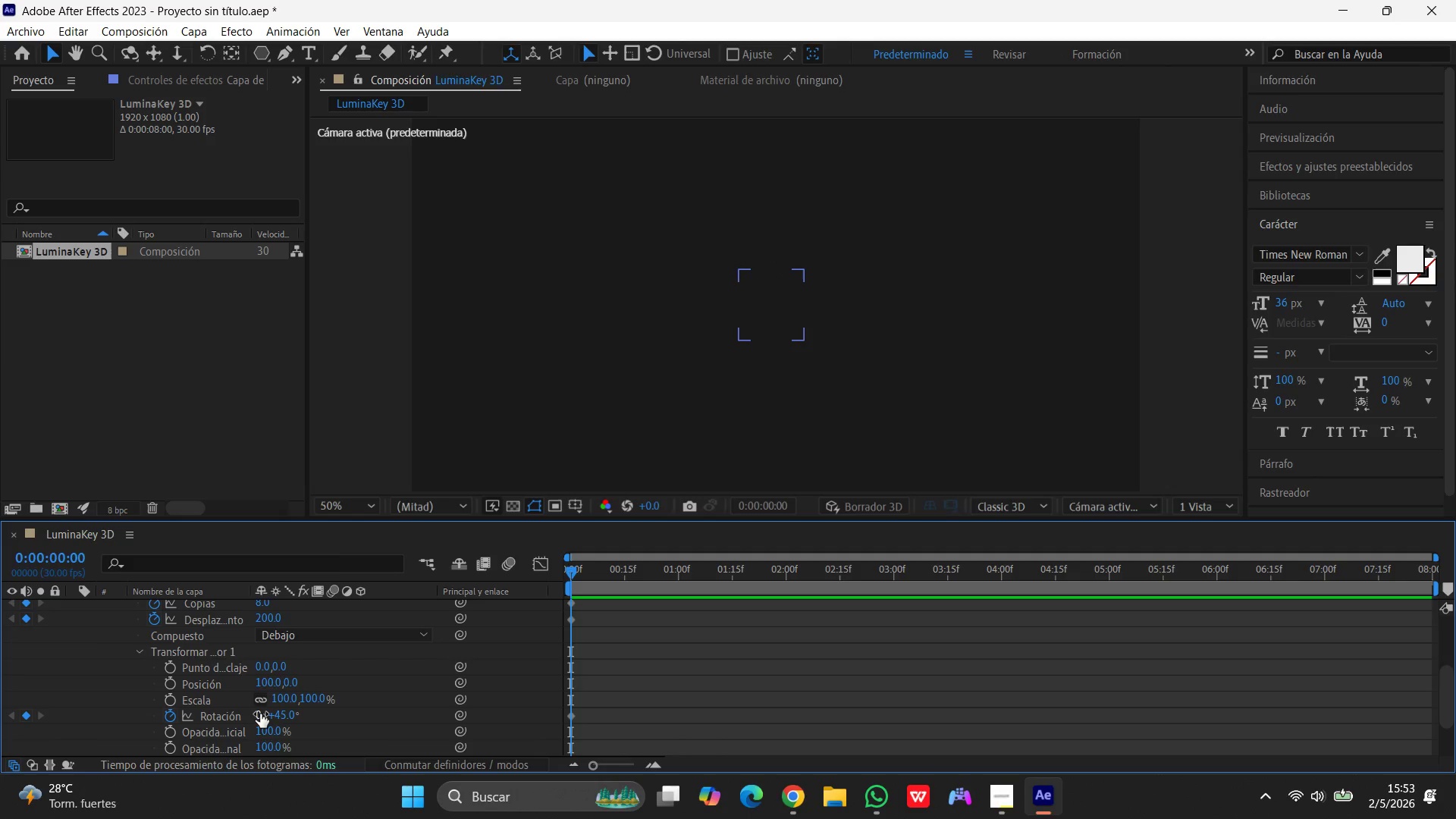 
left_click([260, 714])
 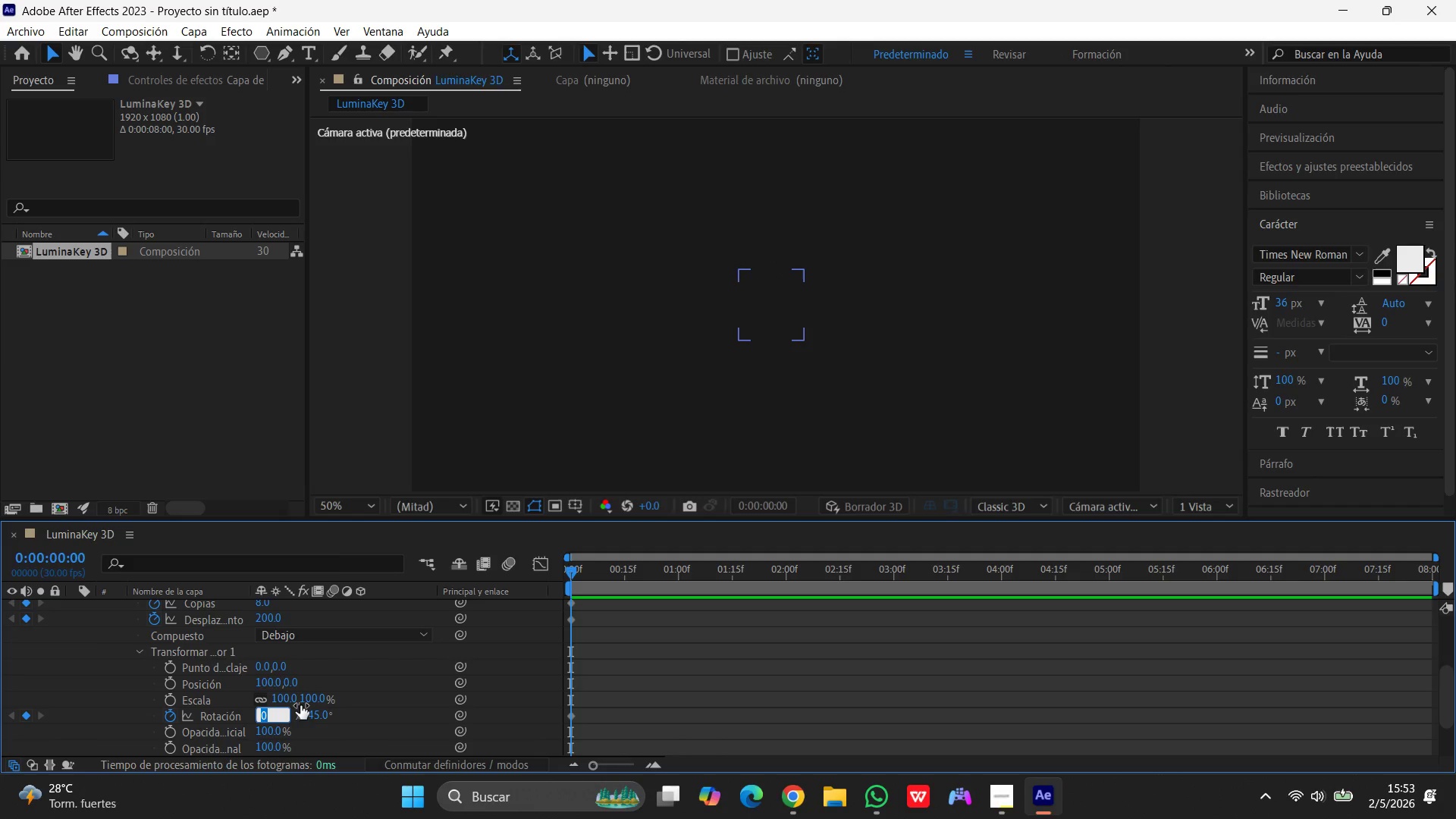 
key(Numpad4)
 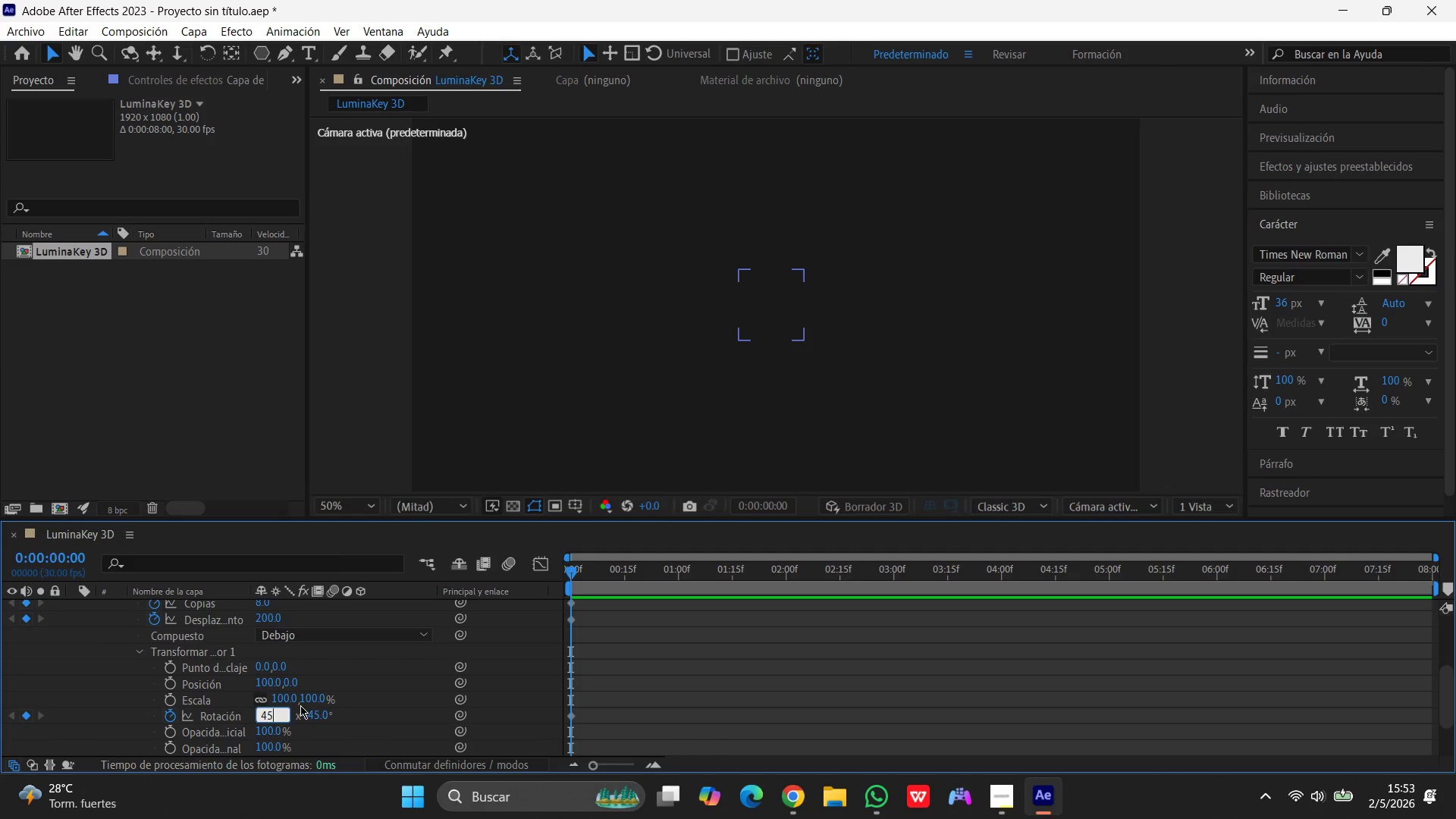 
key(Numpad5)
 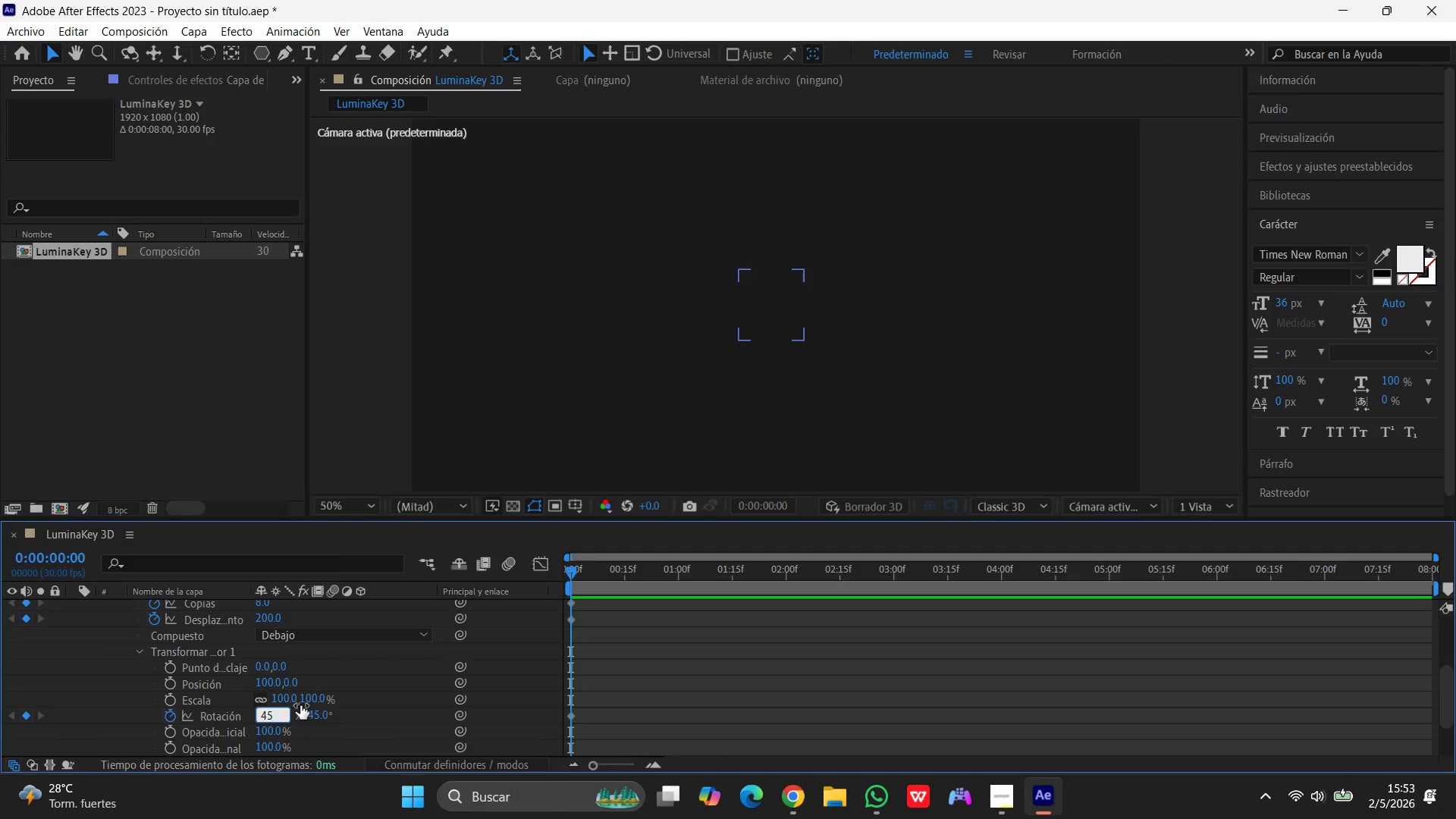 
key(Enter)
 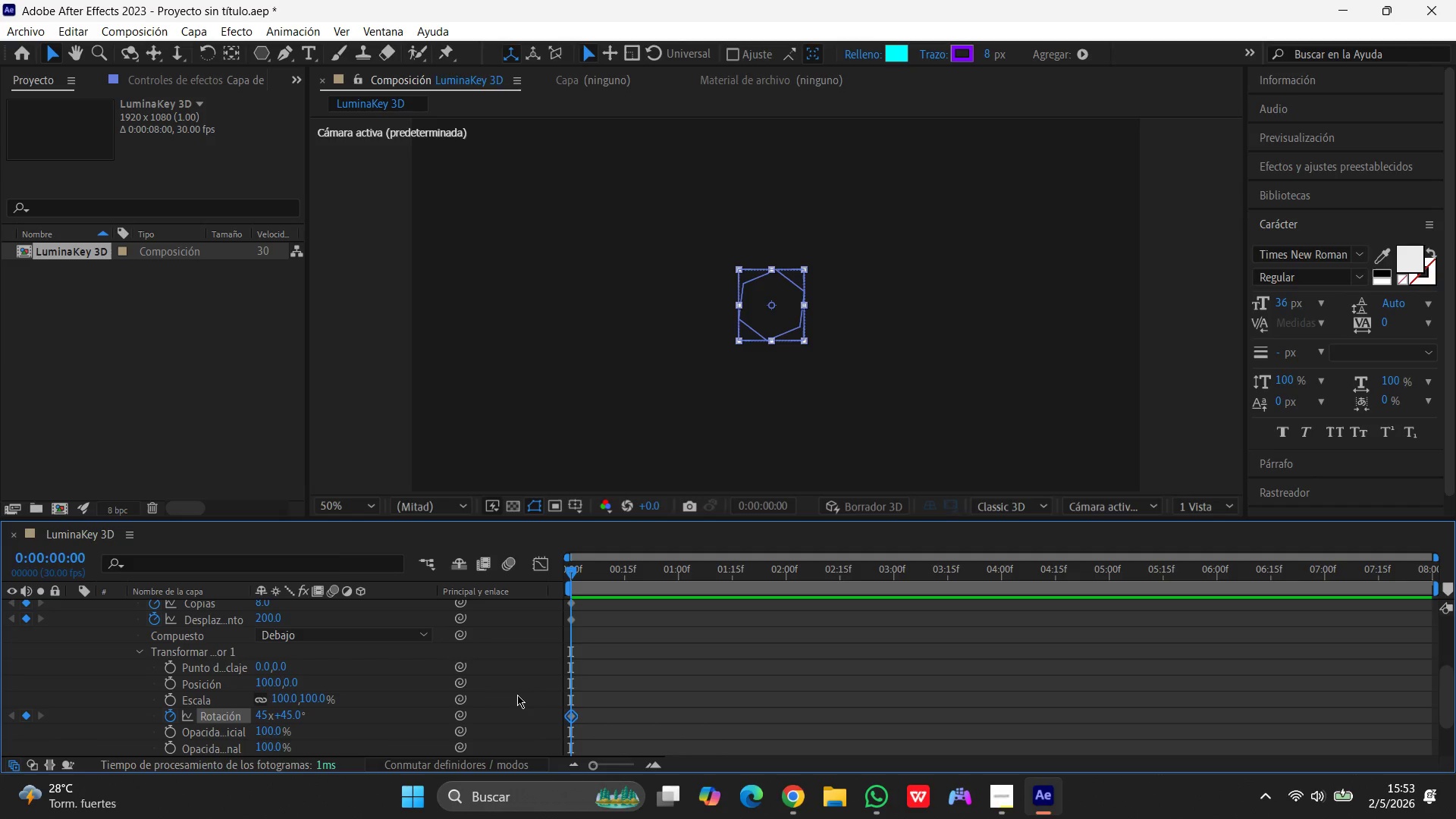 
wait(12.17)
 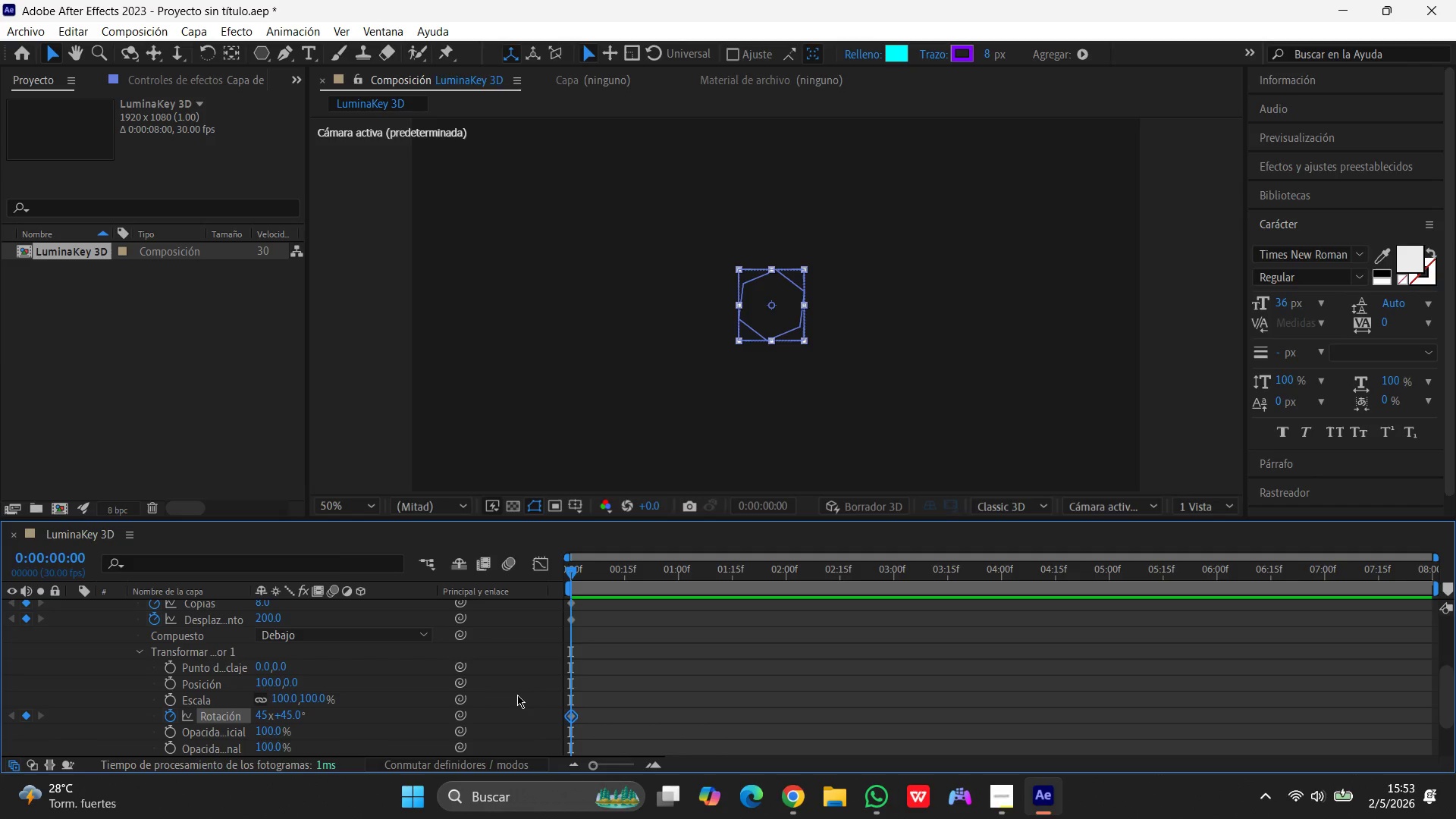 
key(Space)
 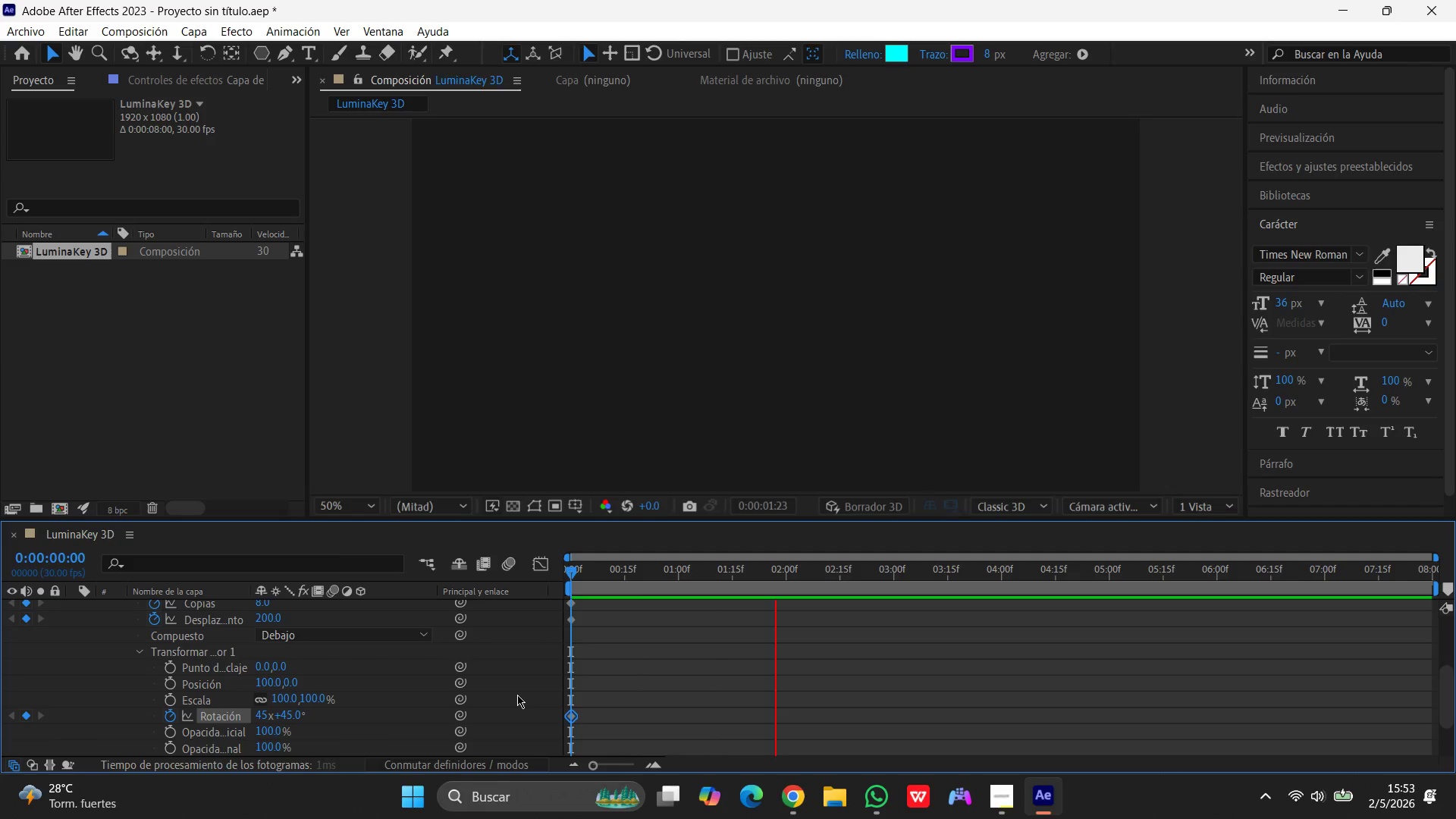 
key(Space)
 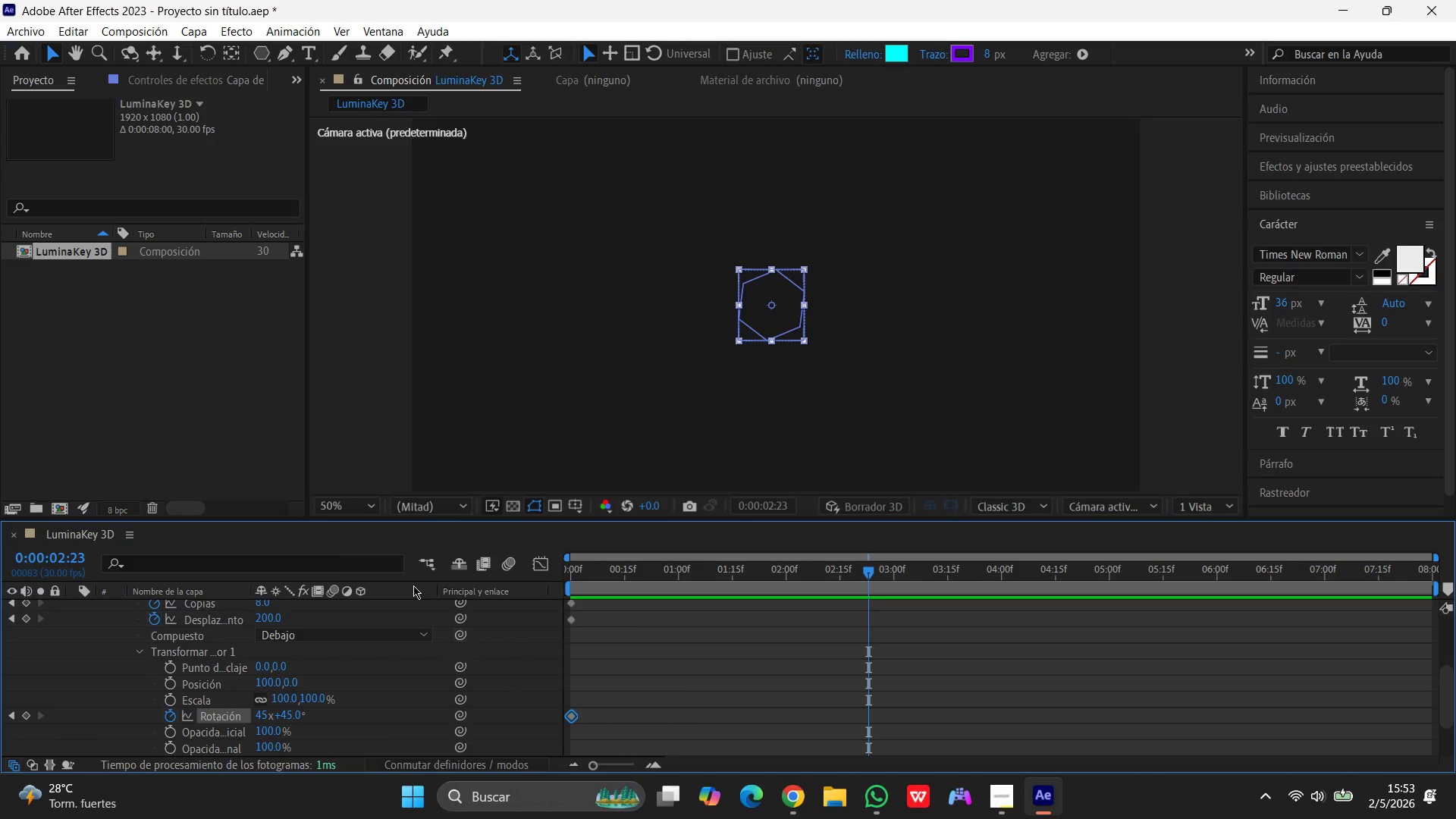 
wait(5.94)
 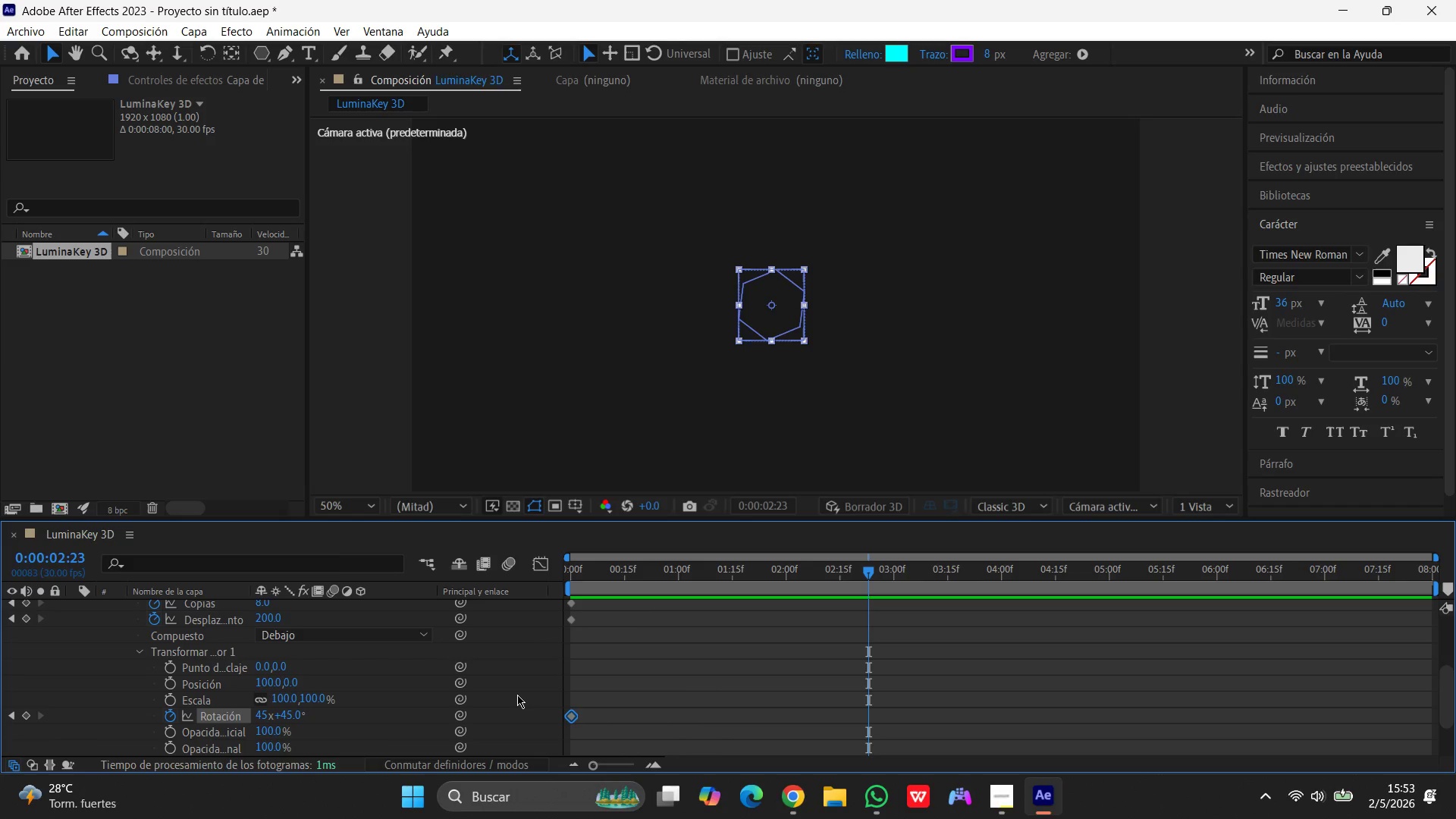 
left_click_drag(start_coordinate=[773, 297], to_coordinate=[759, 296])
 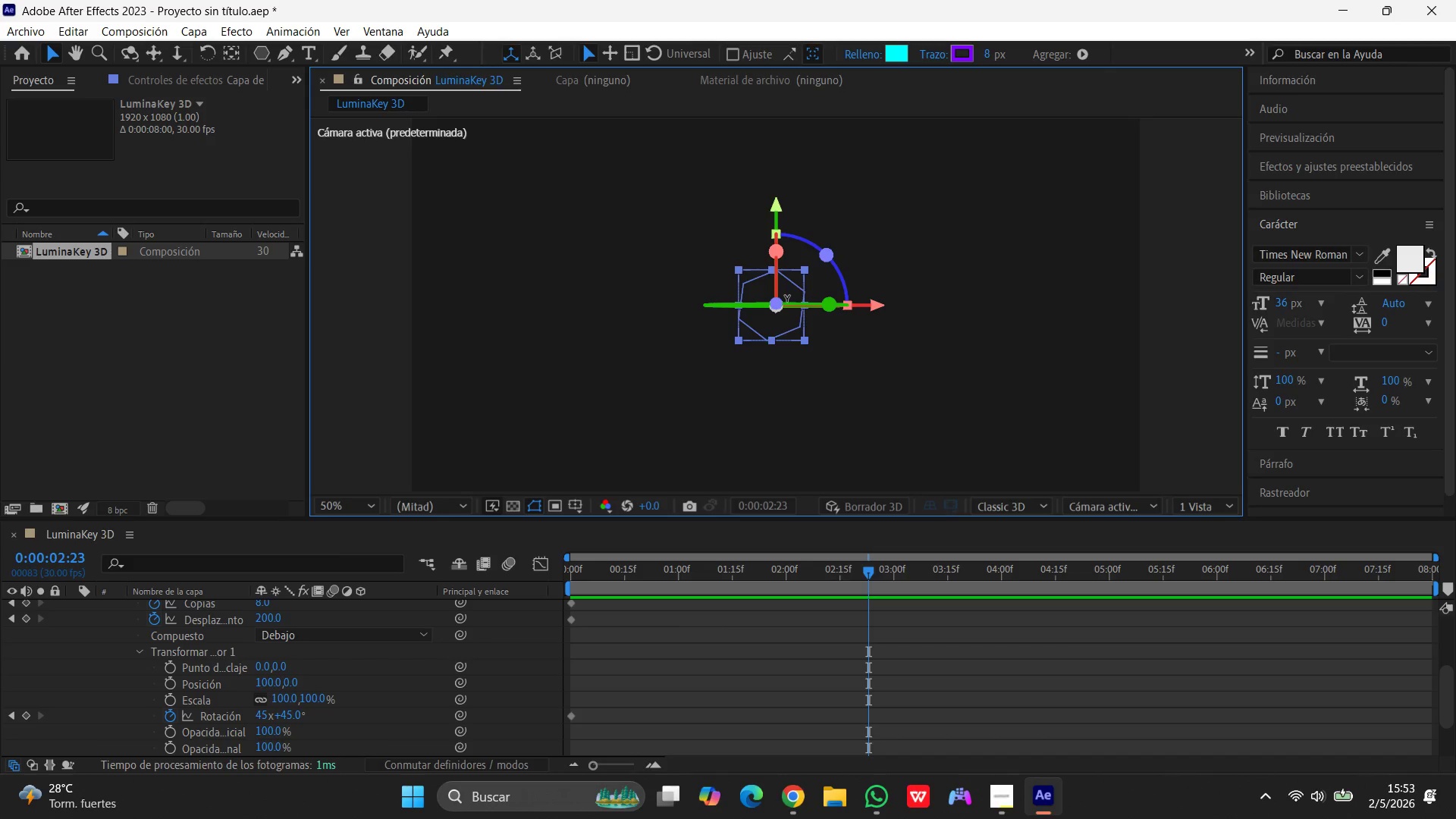 
key(Control+Z)
 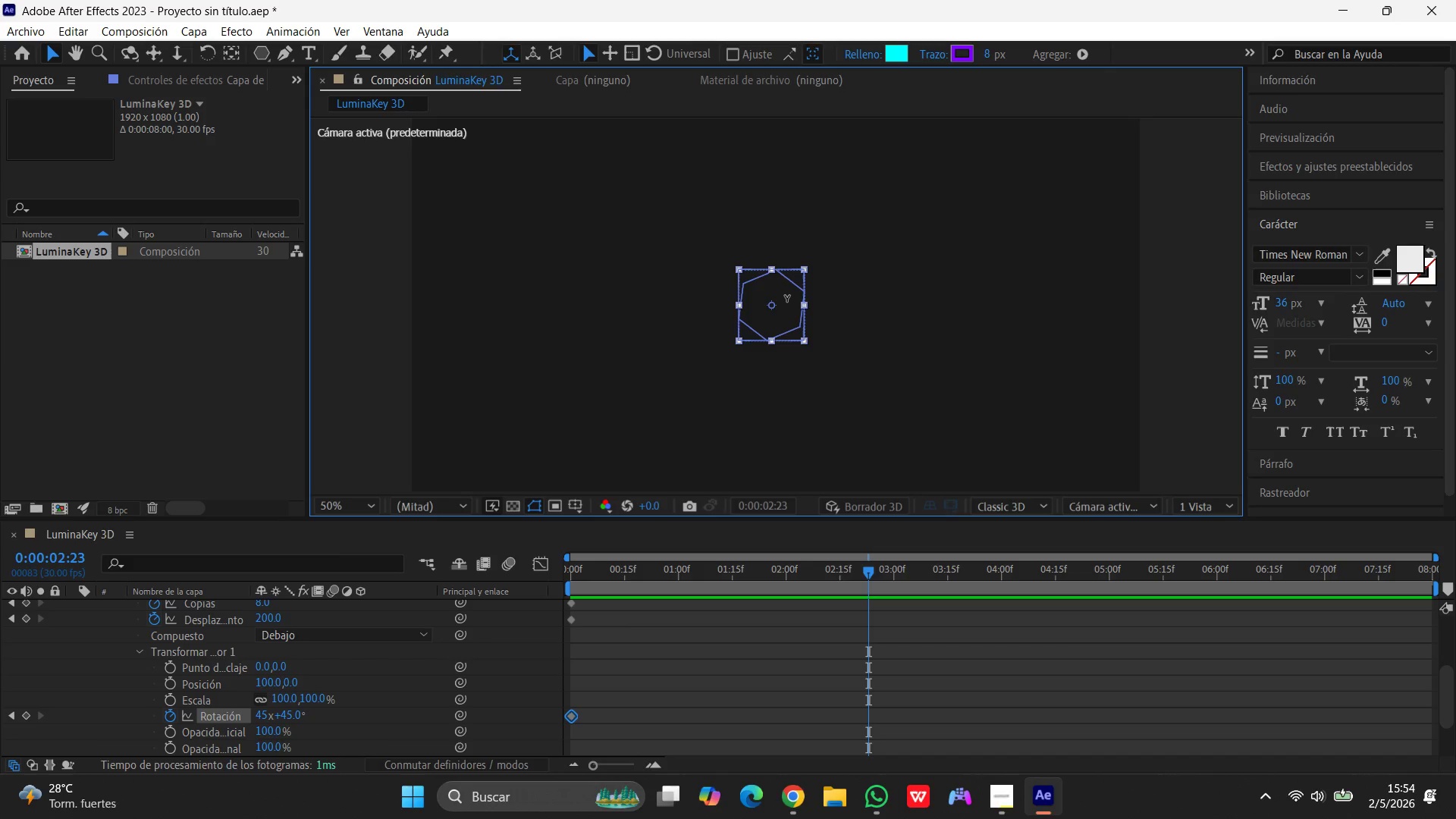 
wait(34.66)
 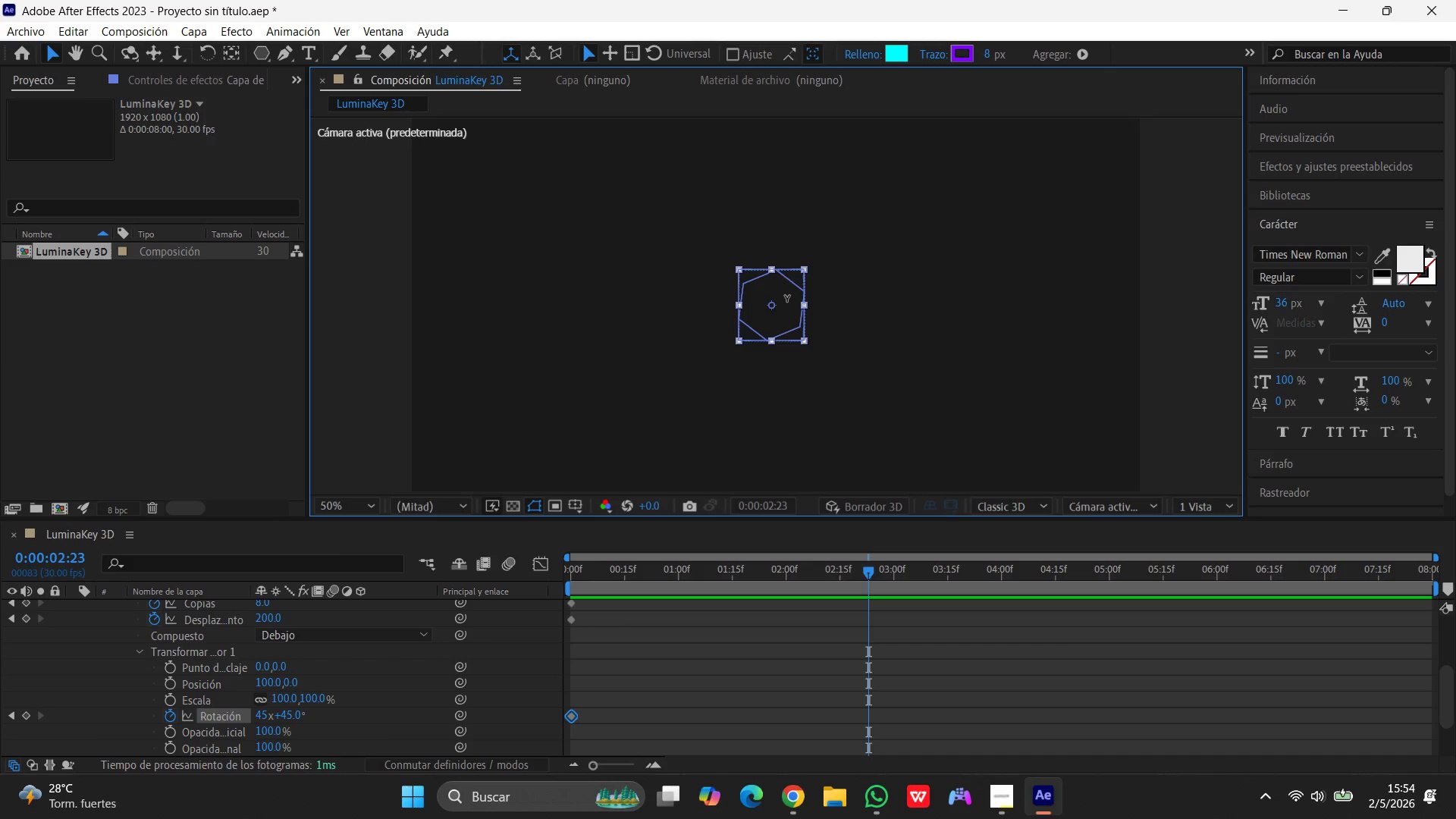 
scroll: coordinate [369, 714], scroll_direction: up, amount: 19.0
 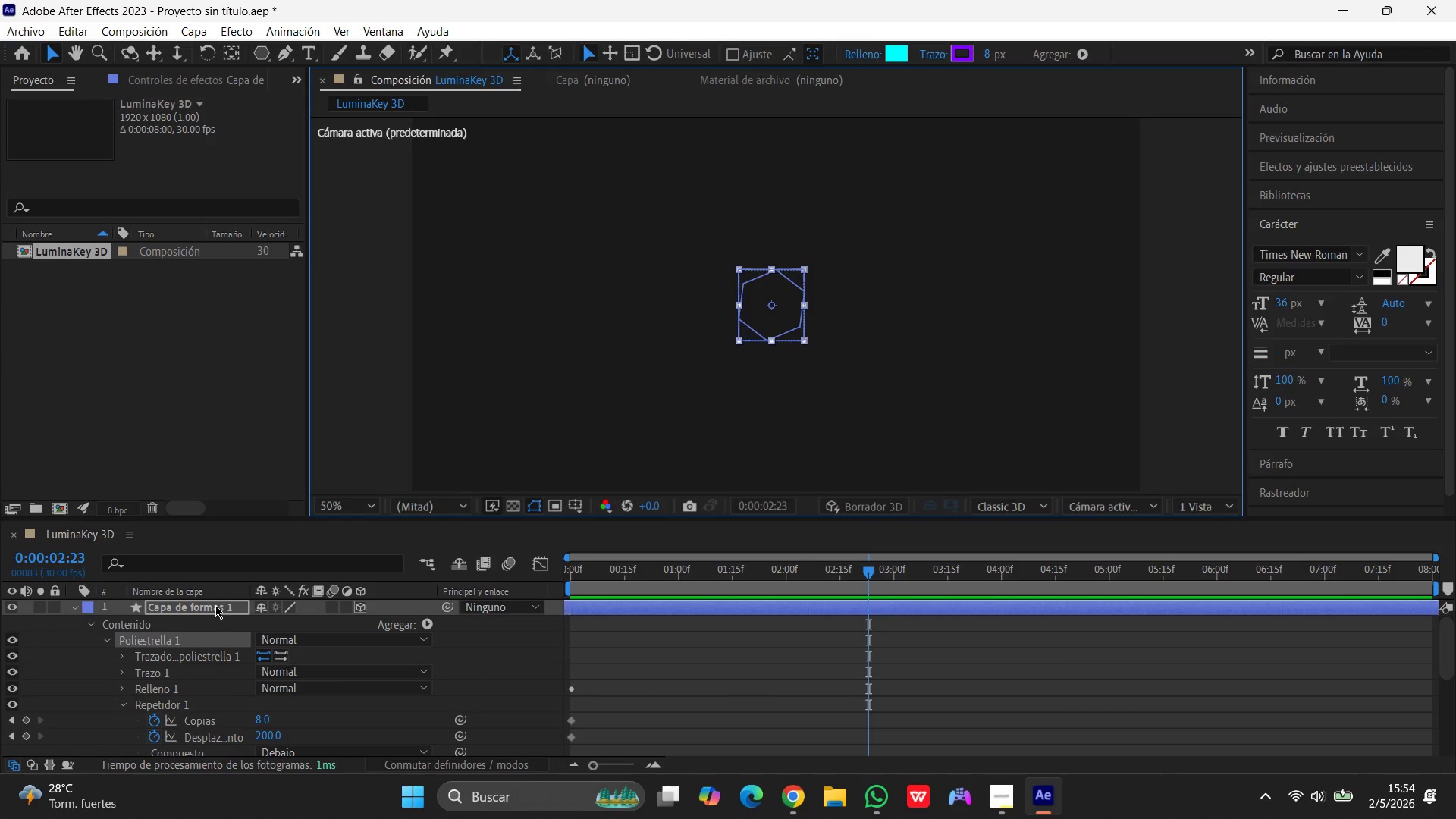 
left_click([215, 606])
 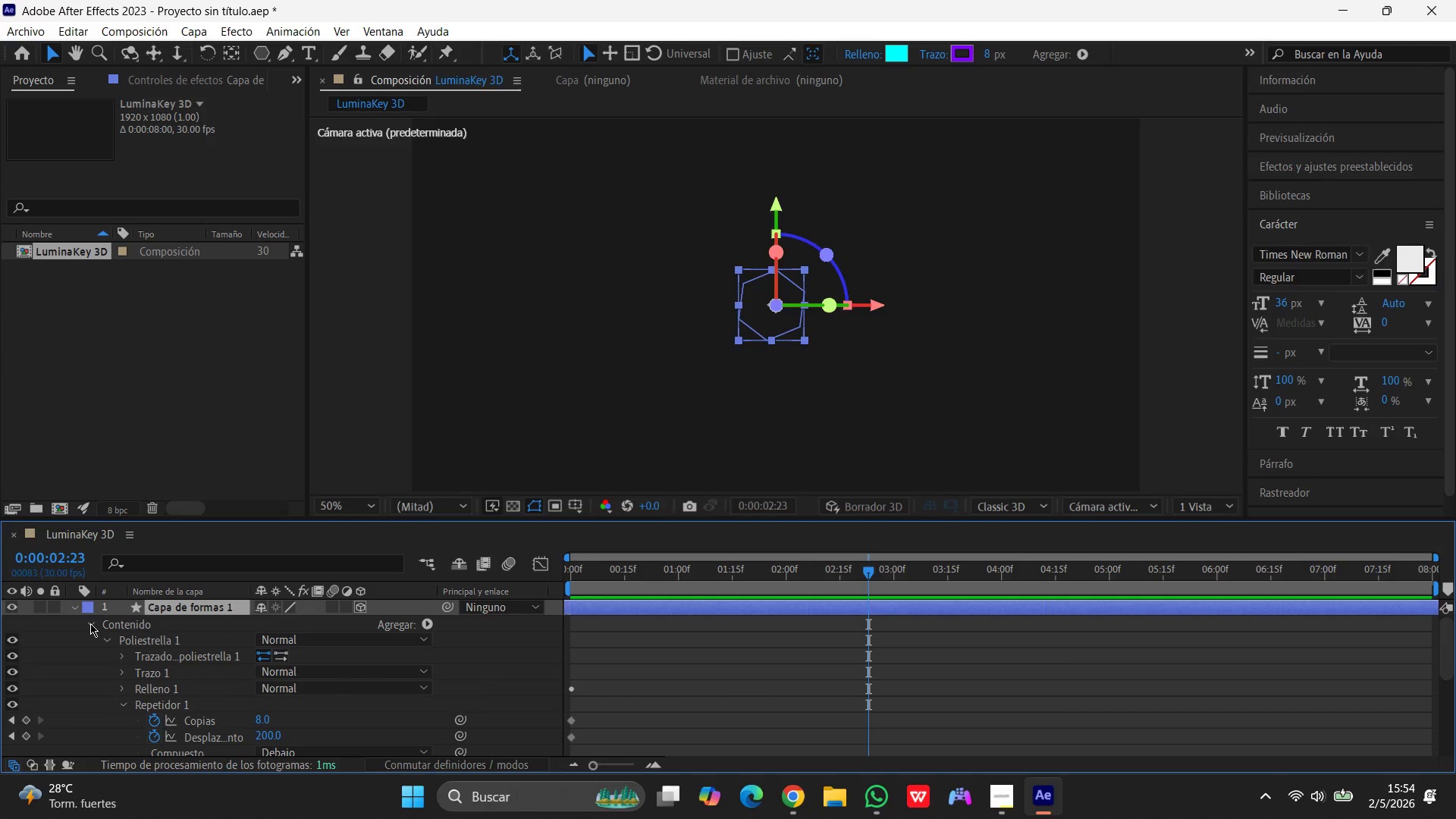 
left_click([90, 623])
 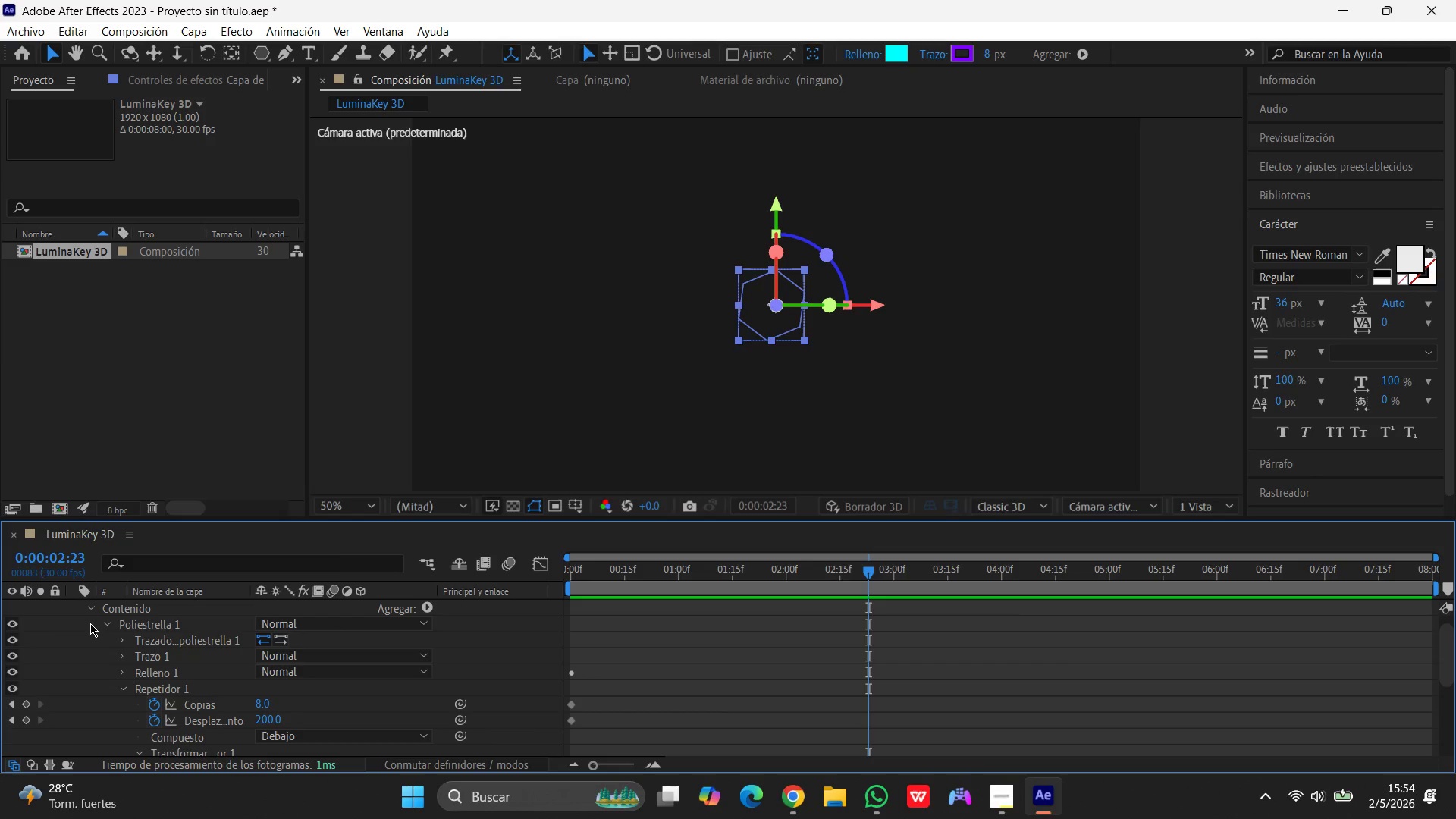 
wait(6.52)
 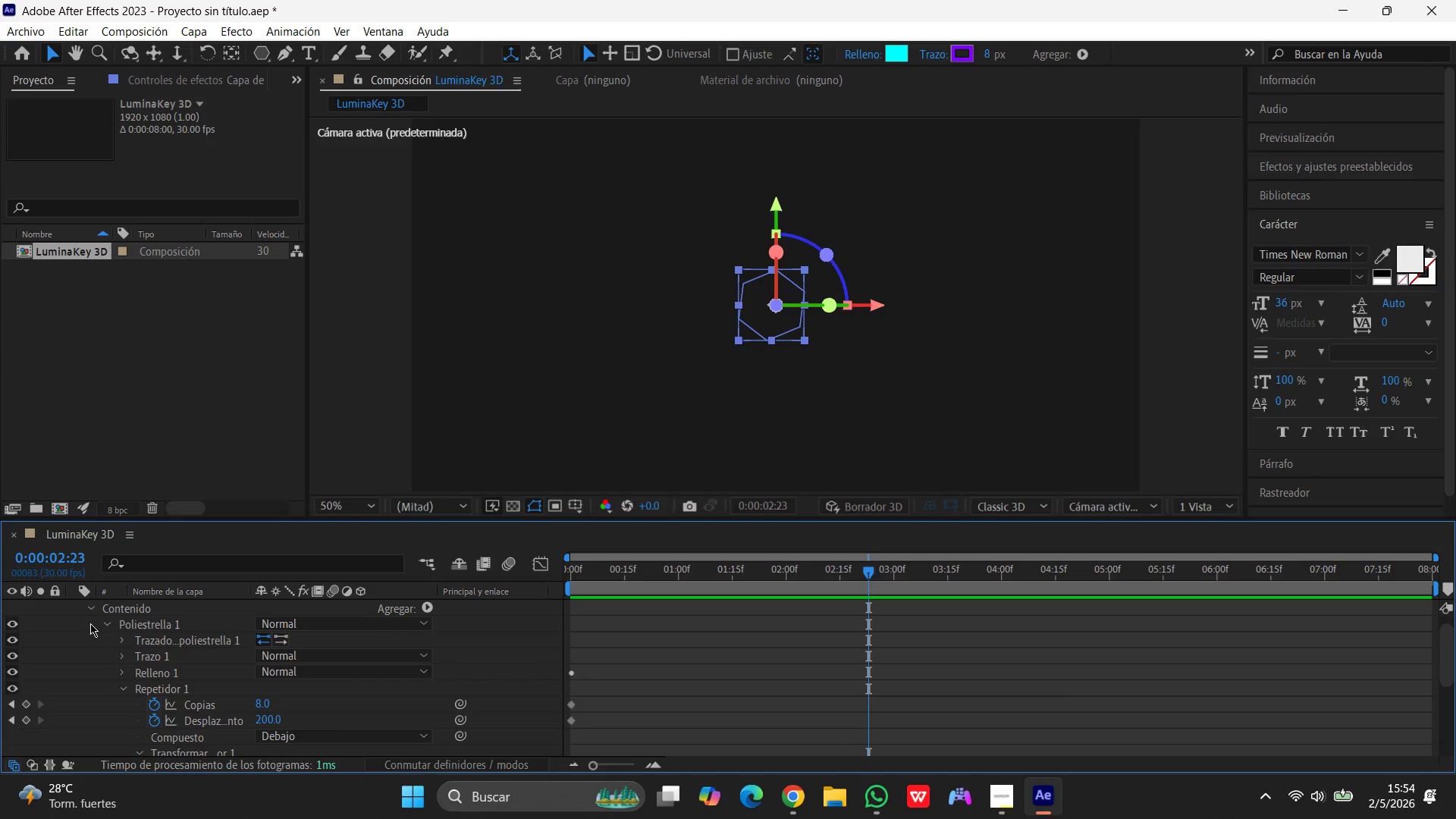 
left_click([428, 607])
 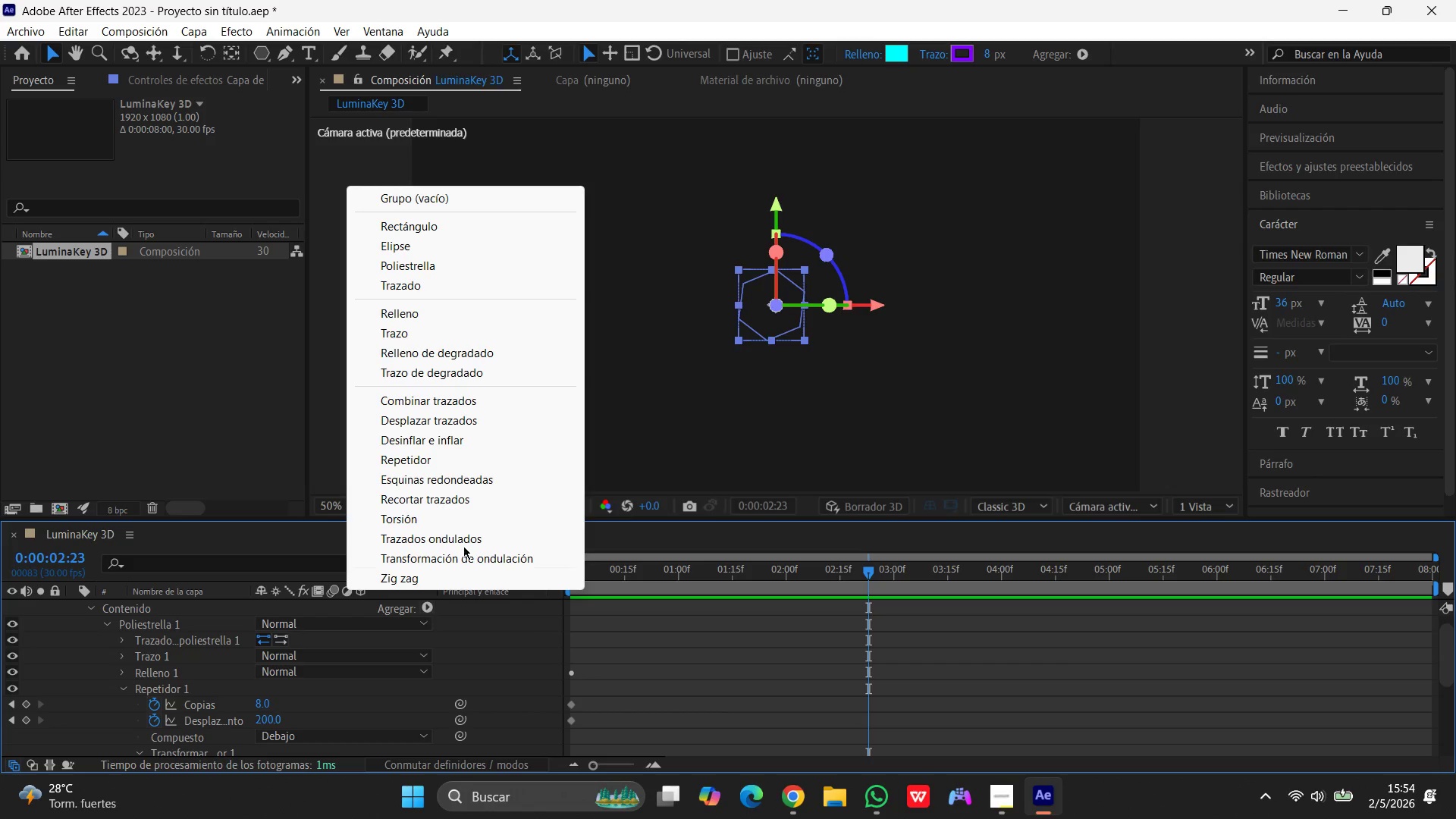 
left_click([425, 311])
 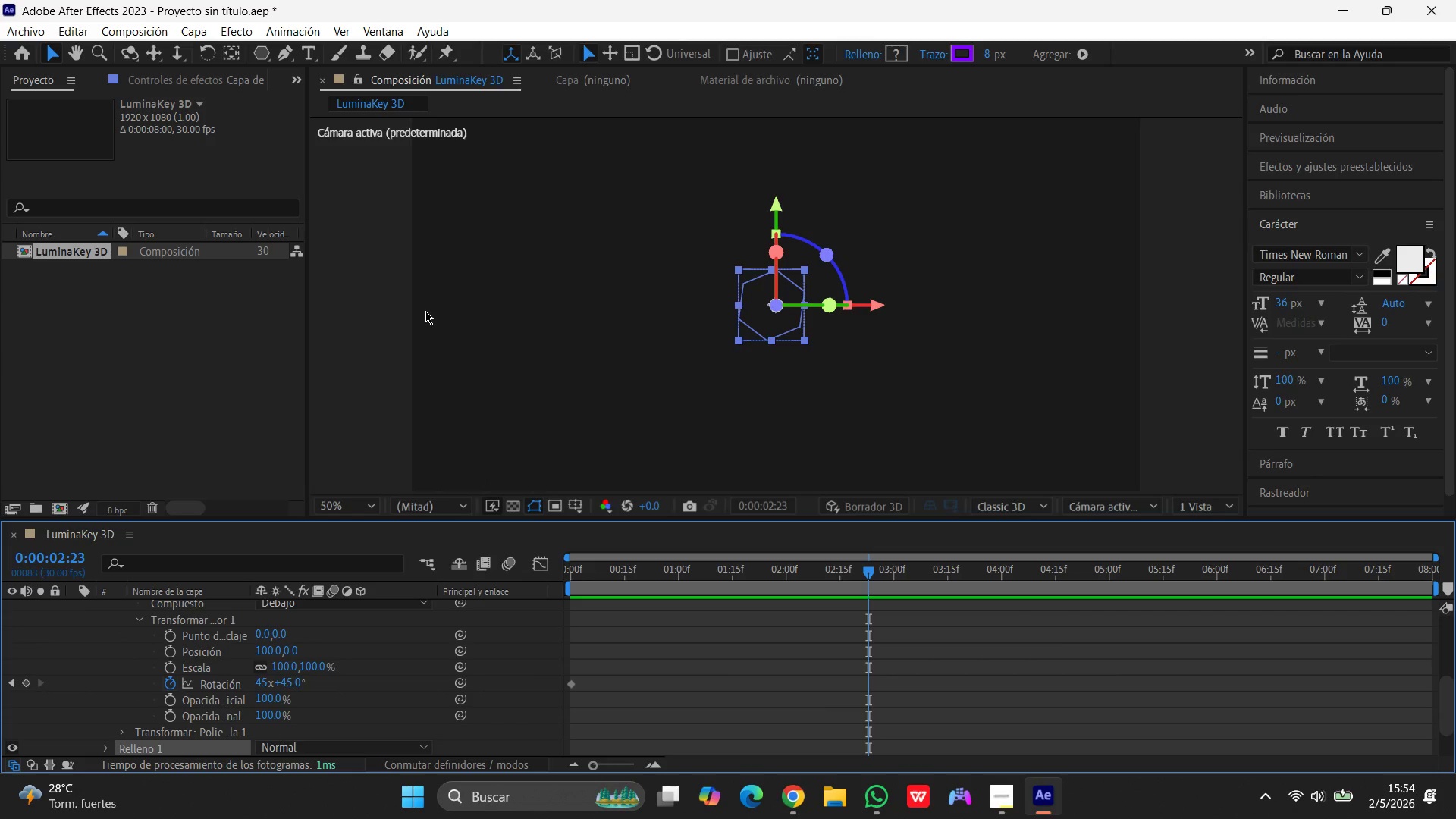 
wait(5.19)
 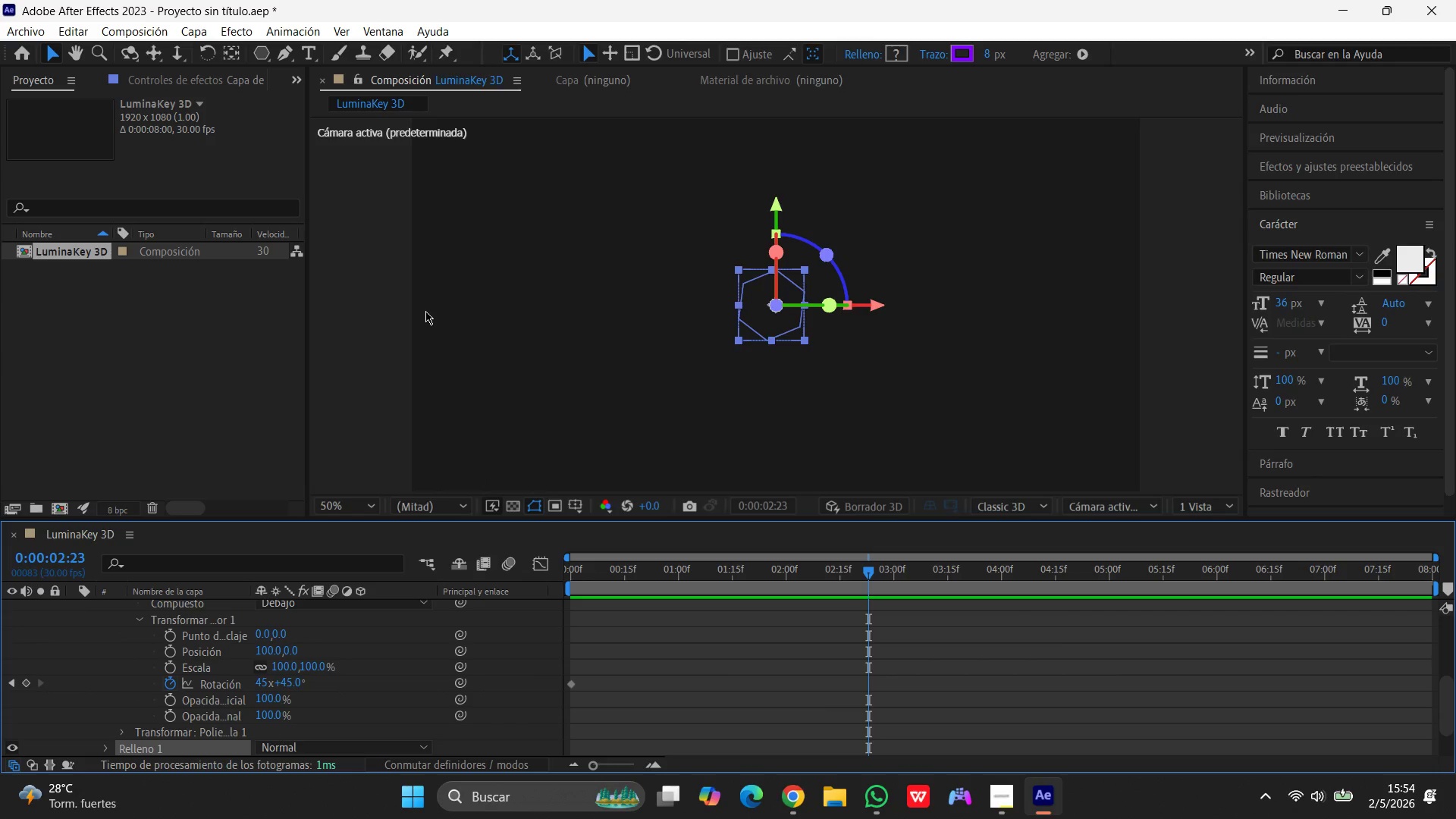 
scroll: coordinate [254, 698], scroll_direction: down, amount: 2.0
 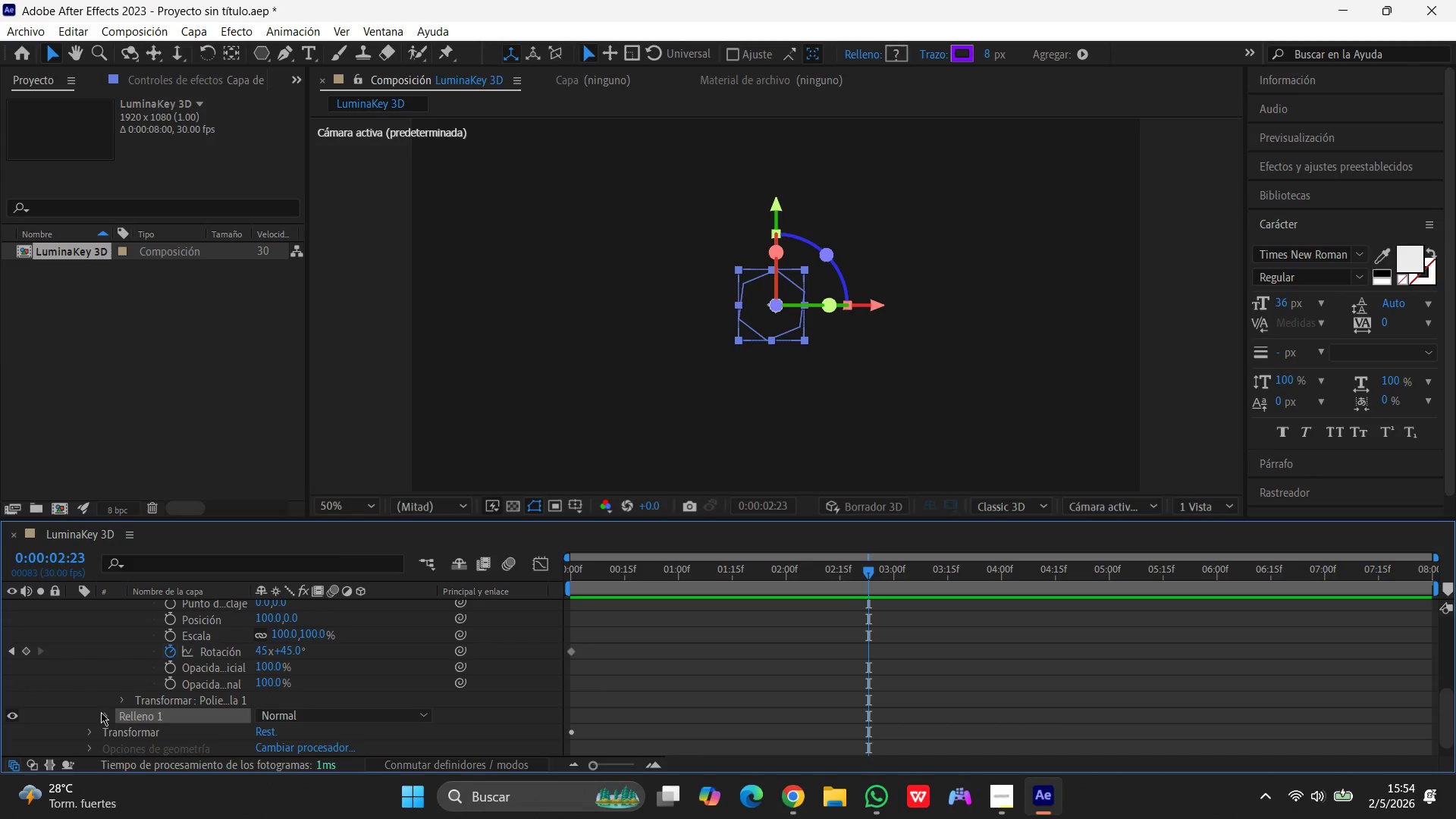 
left_click([103, 712])
 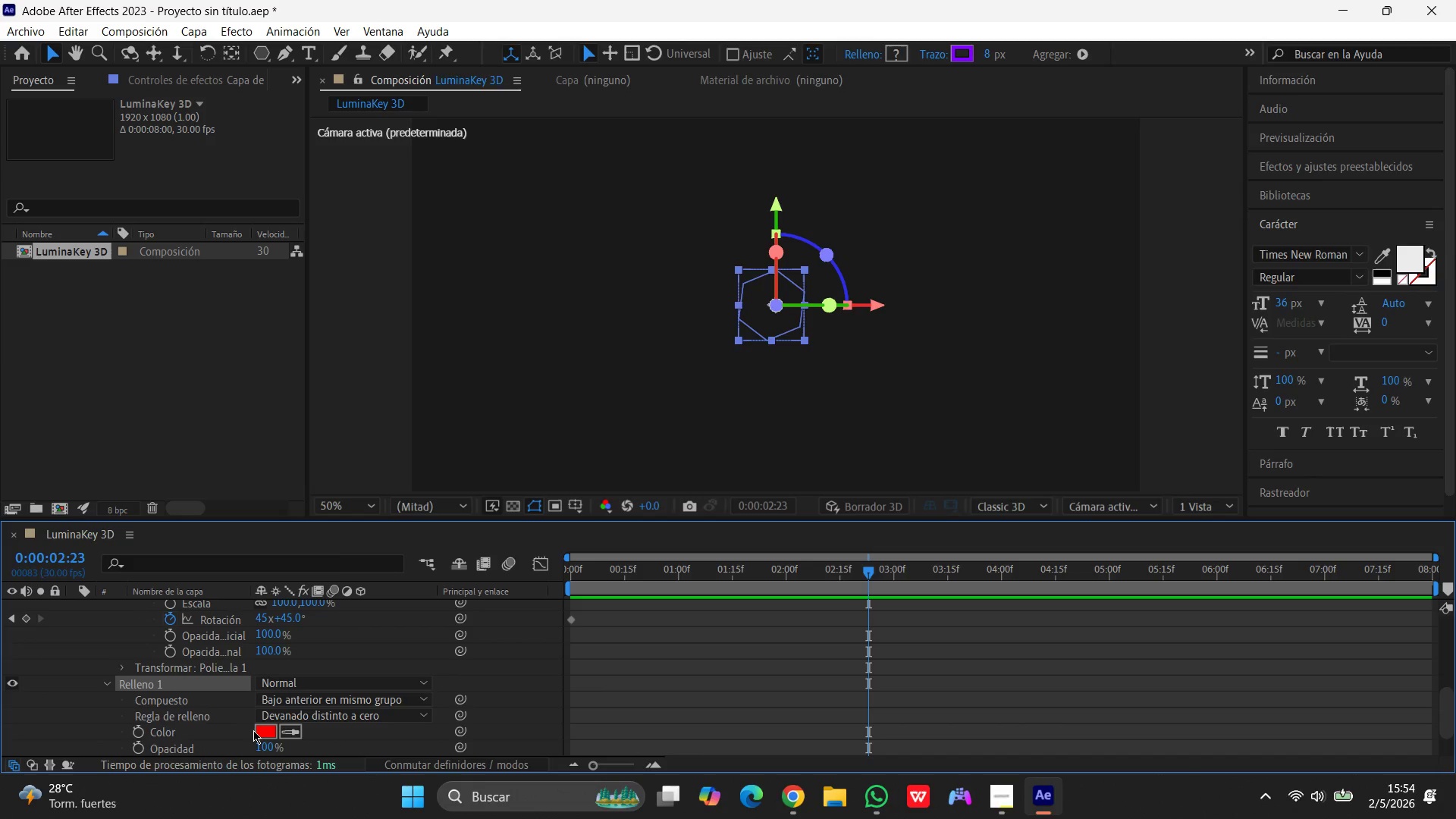 
left_click([259, 730])
 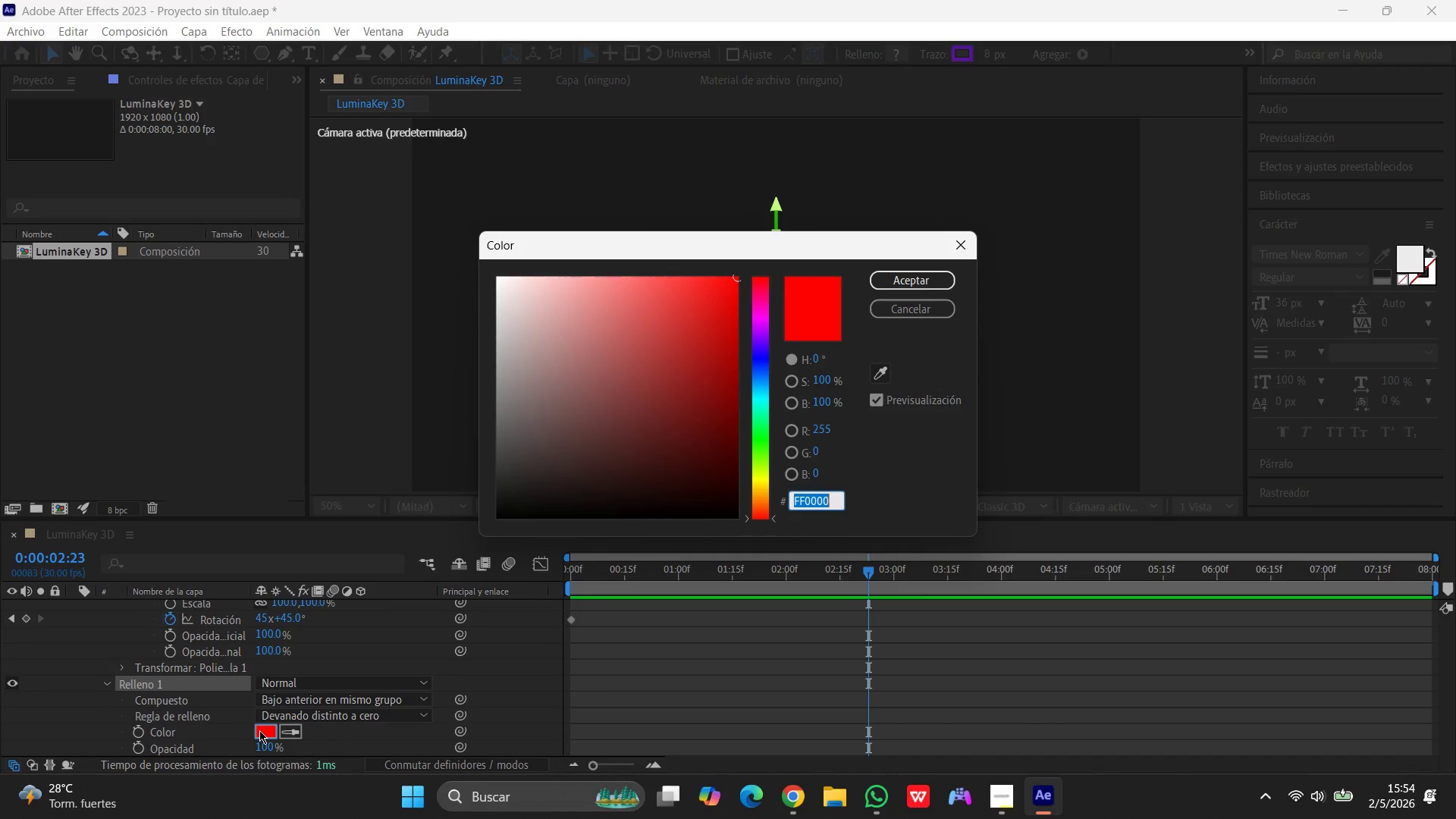 
type(00ffff)
 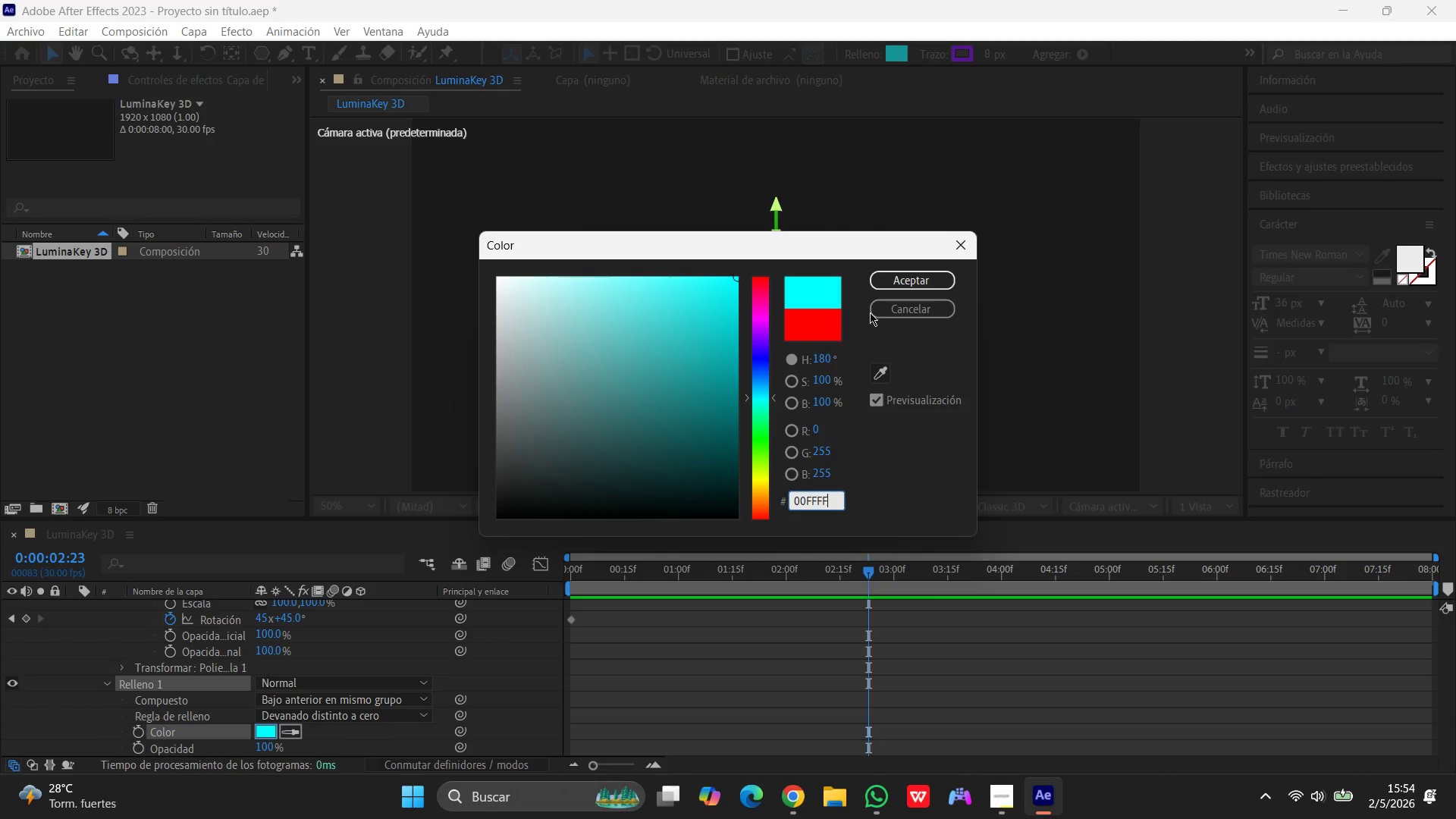 
left_click([912, 285])
 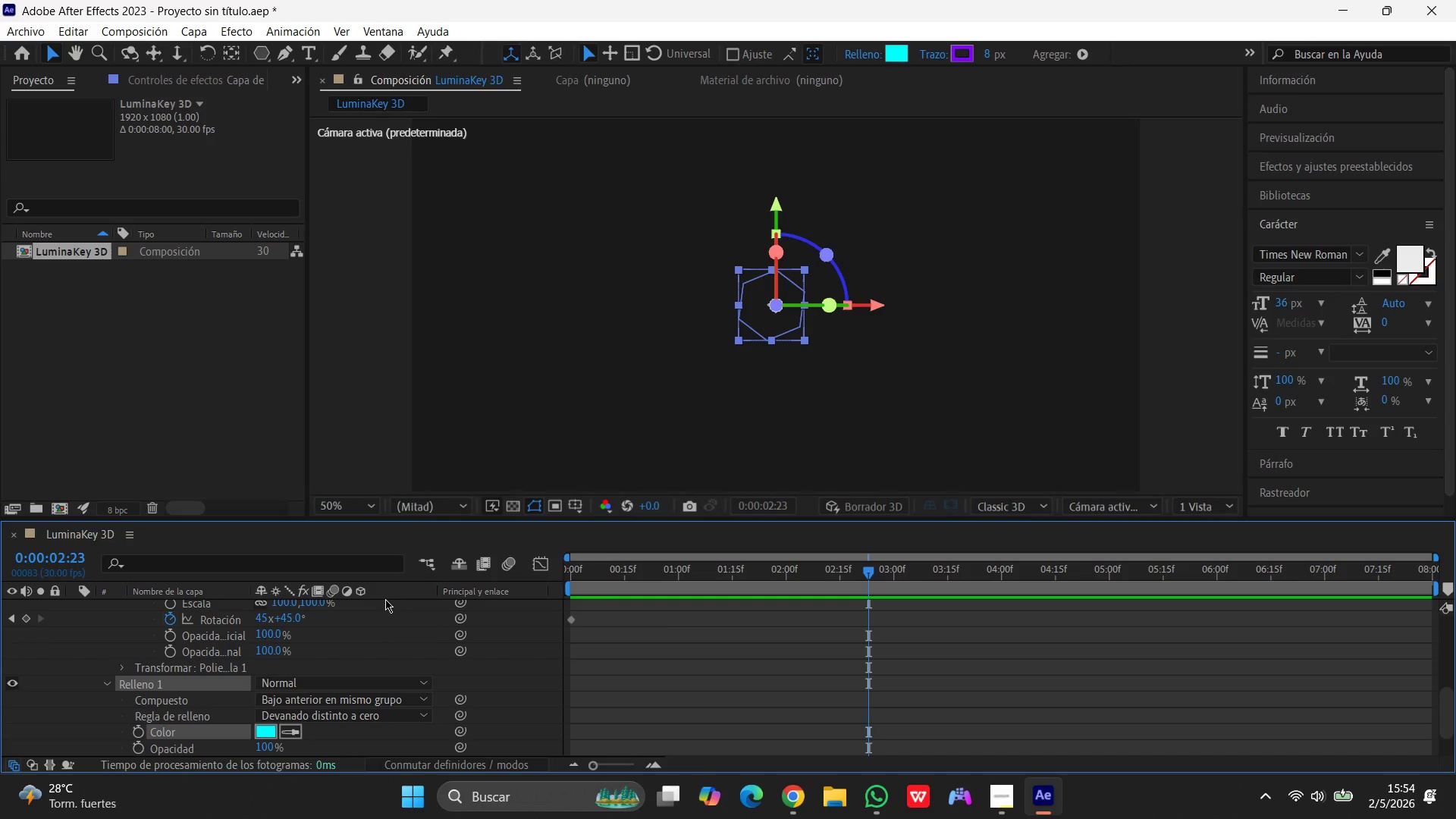 
scroll: coordinate [385, 595], scroll_direction: down, amount: 1.0
 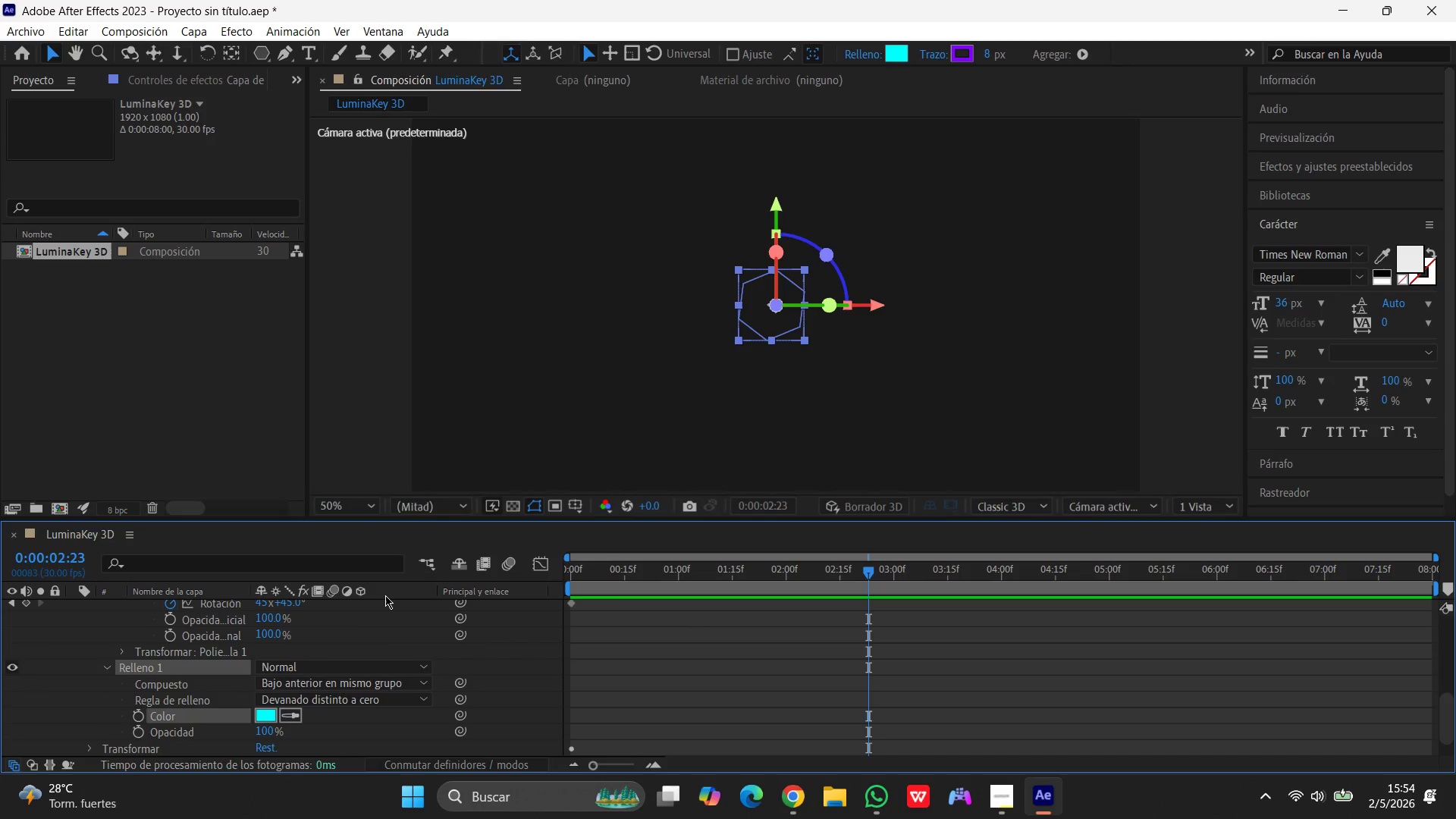 
scroll: coordinate [435, 606], scroll_direction: up, amount: 23.0
 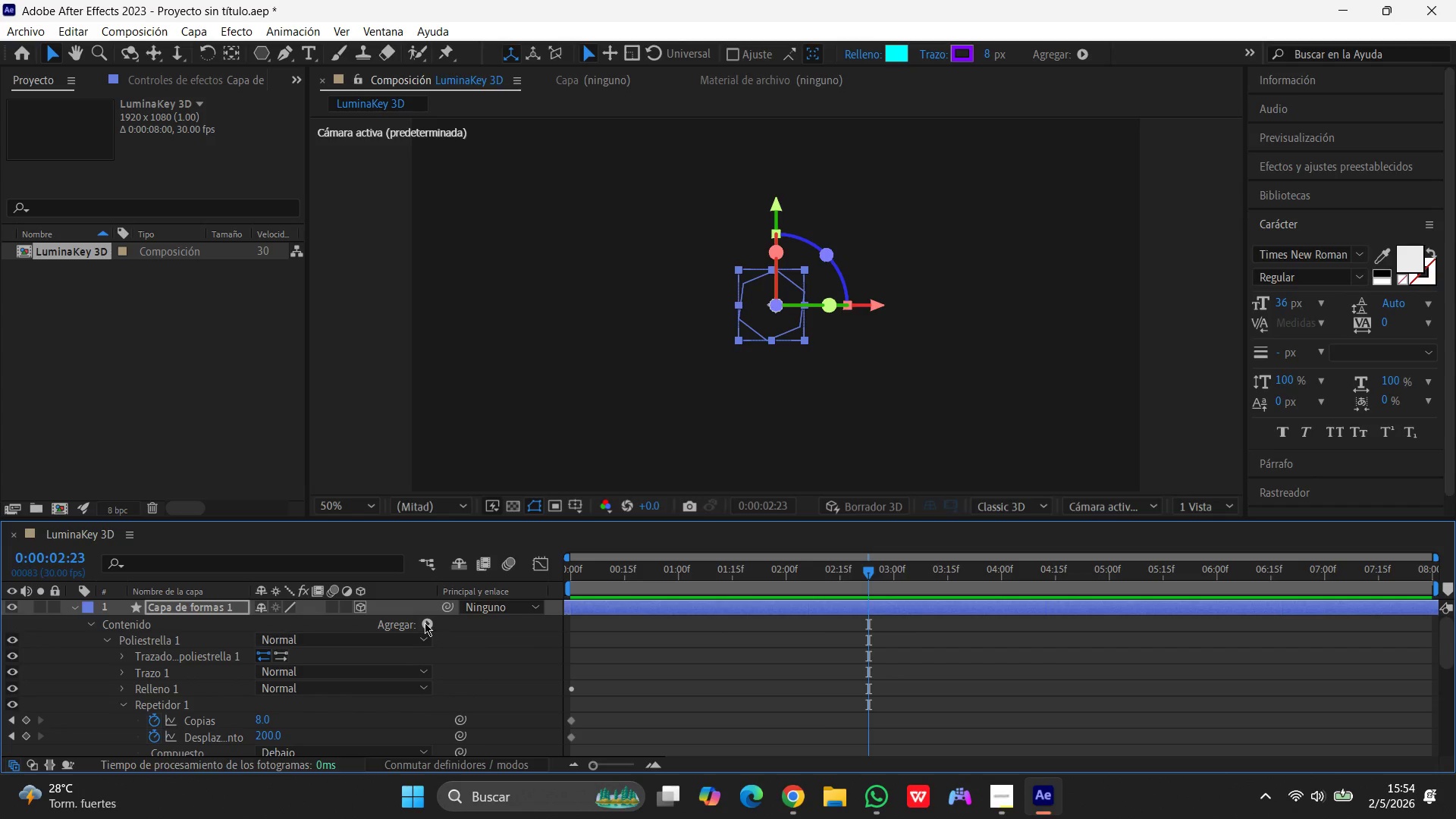 
left_click([424, 622])
 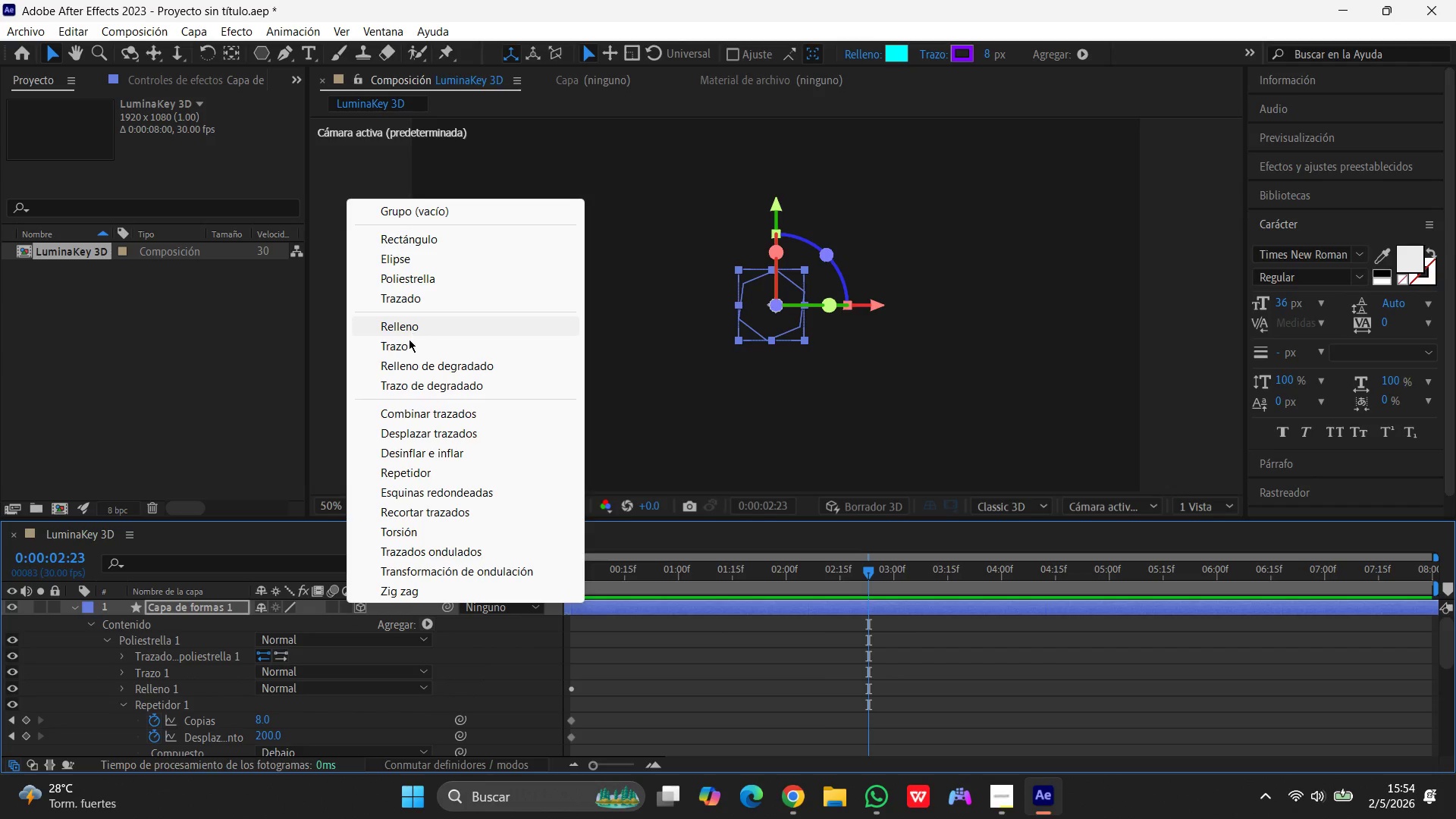 
left_click([408, 340])
 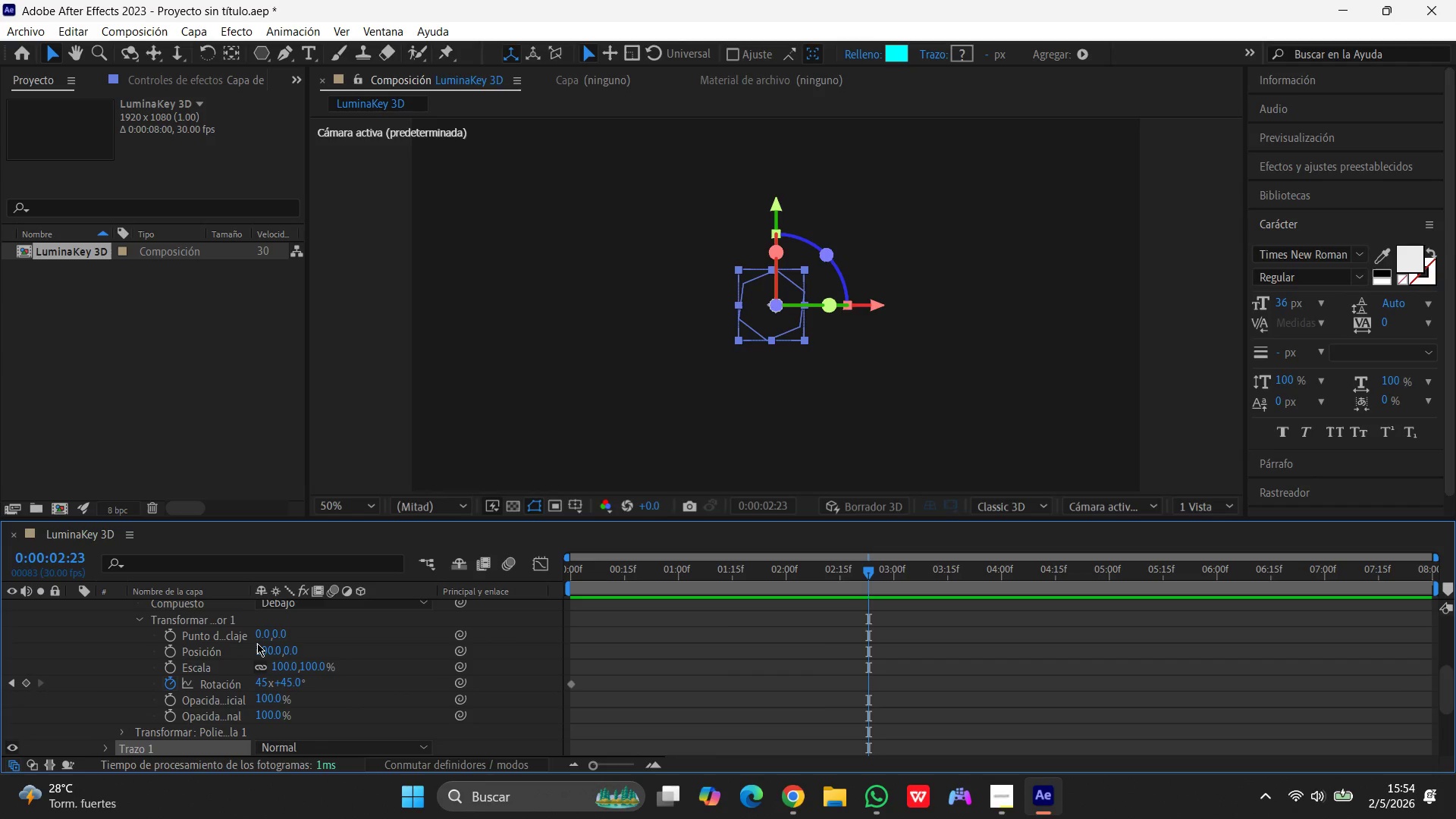 
scroll: coordinate [261, 688], scroll_direction: down, amount: 5.0
 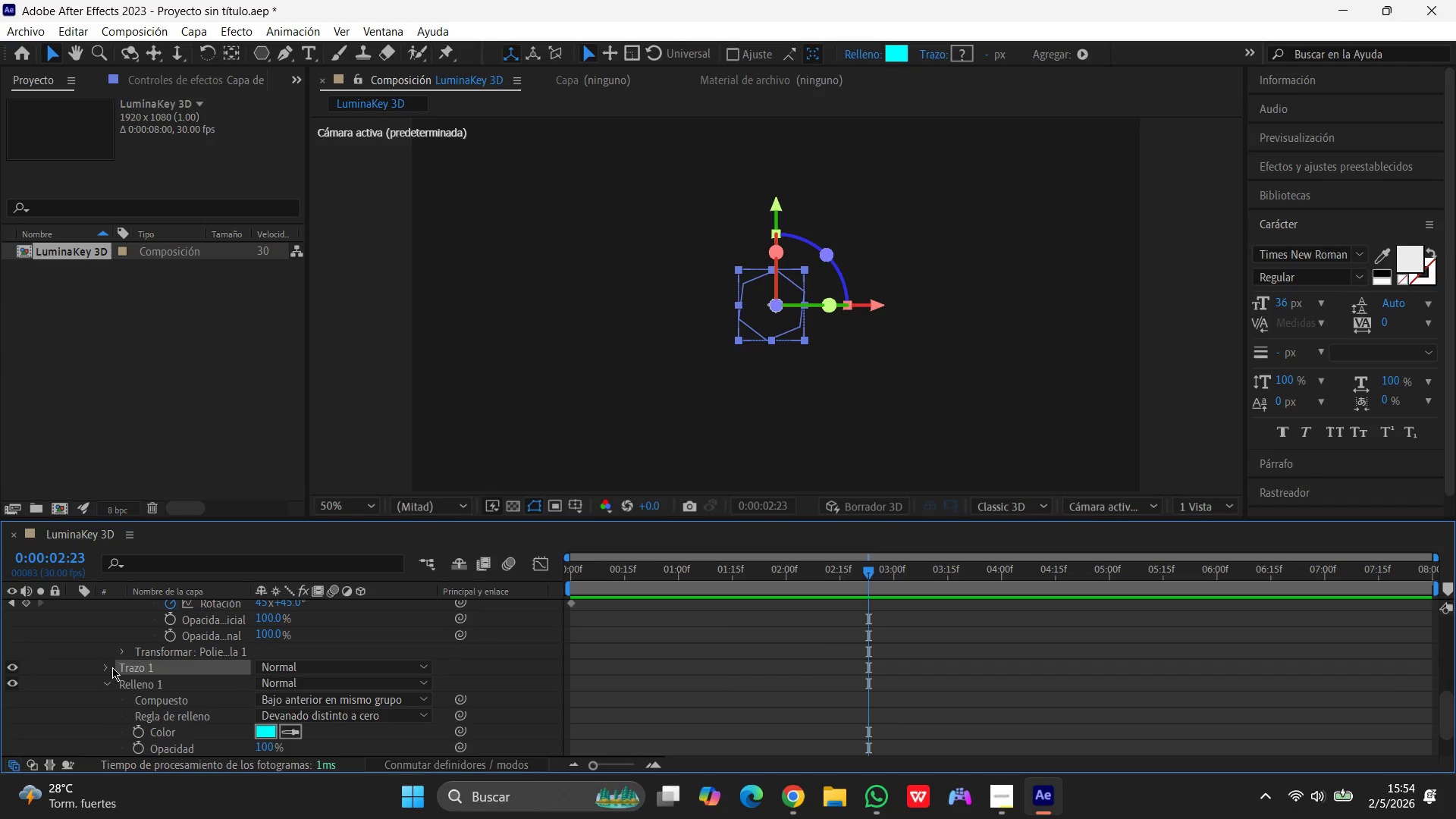 
left_click([108, 667])
 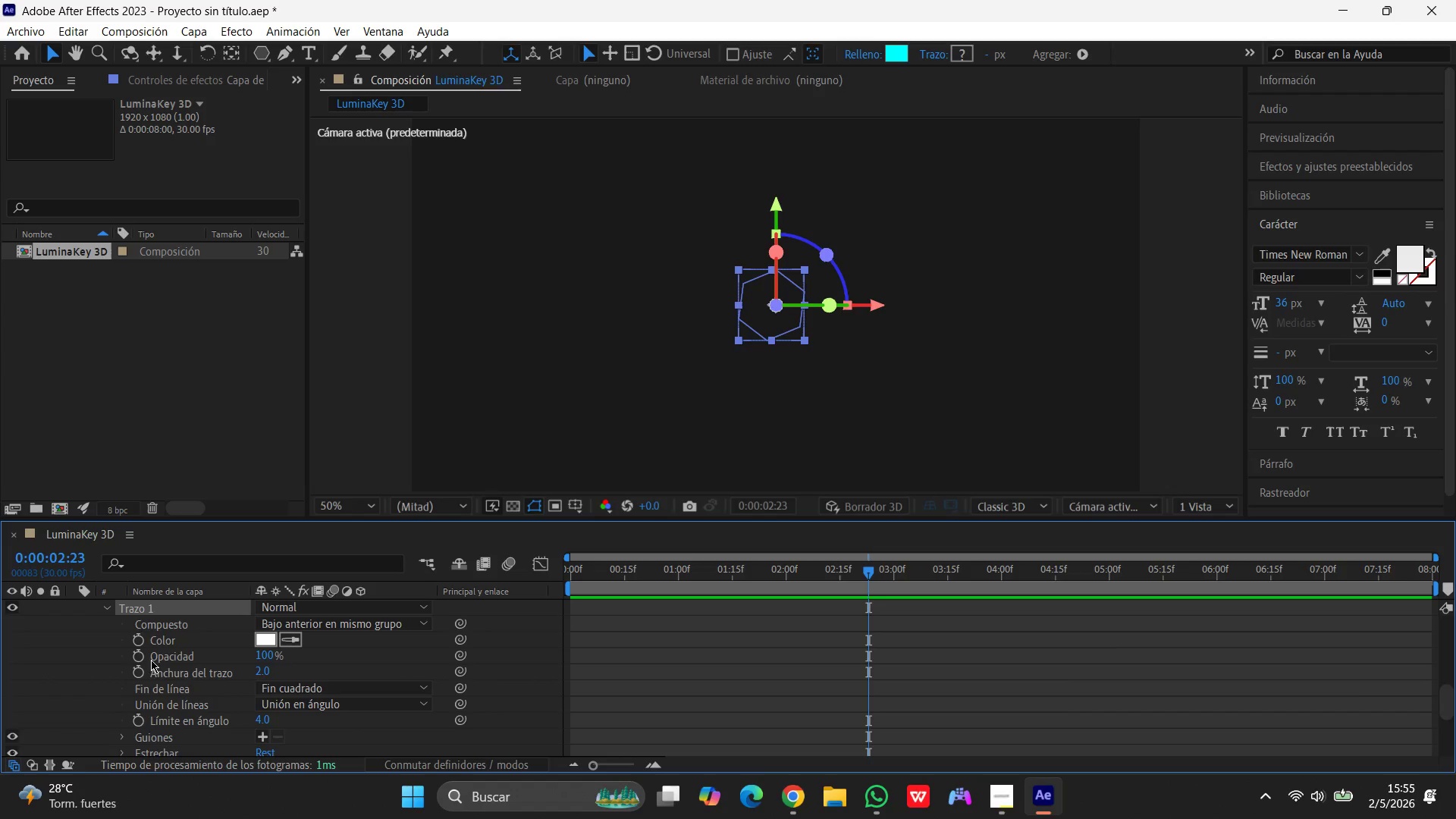 
mouse_move([168, 648])
 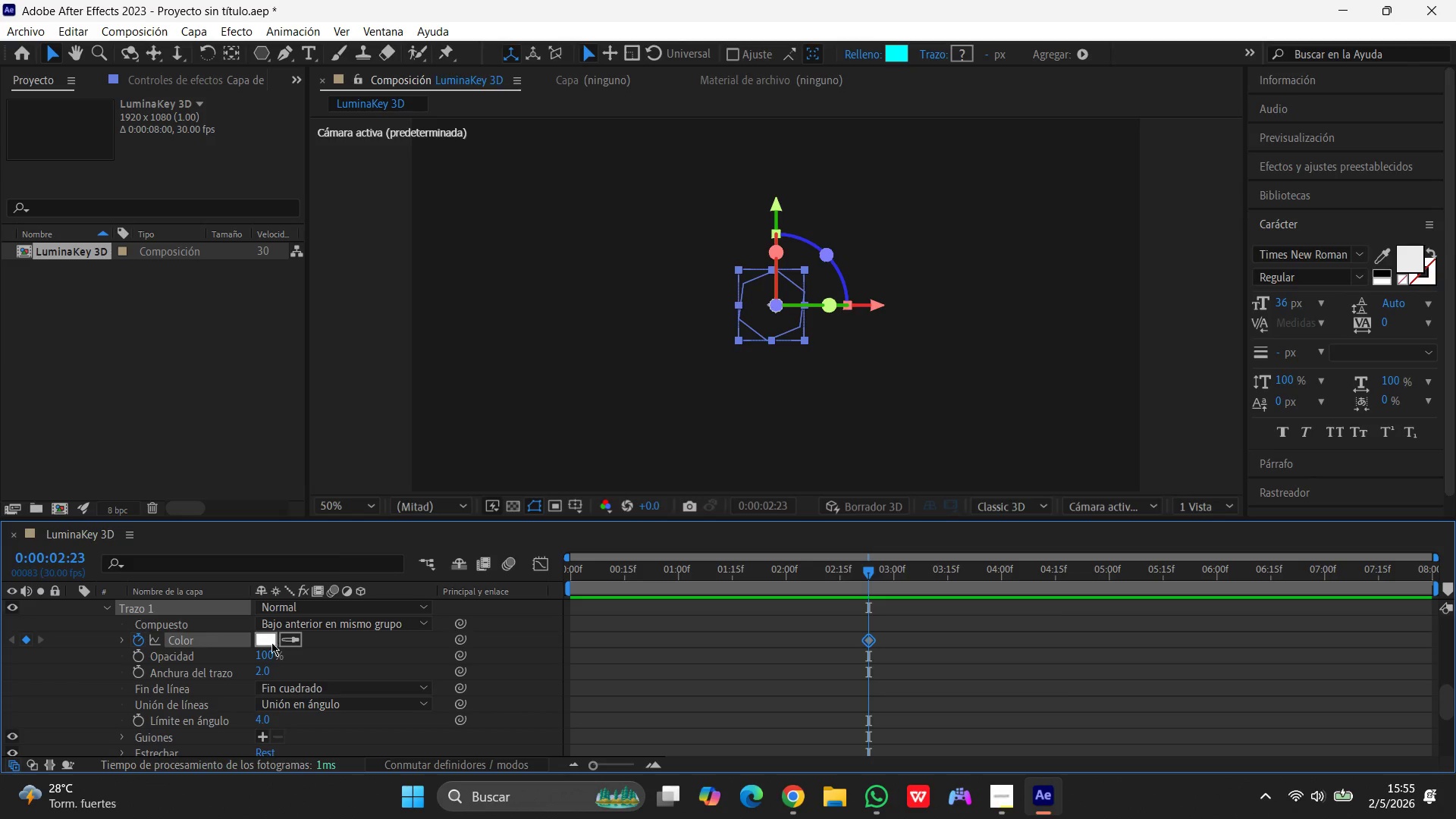 
left_click([268, 642])
 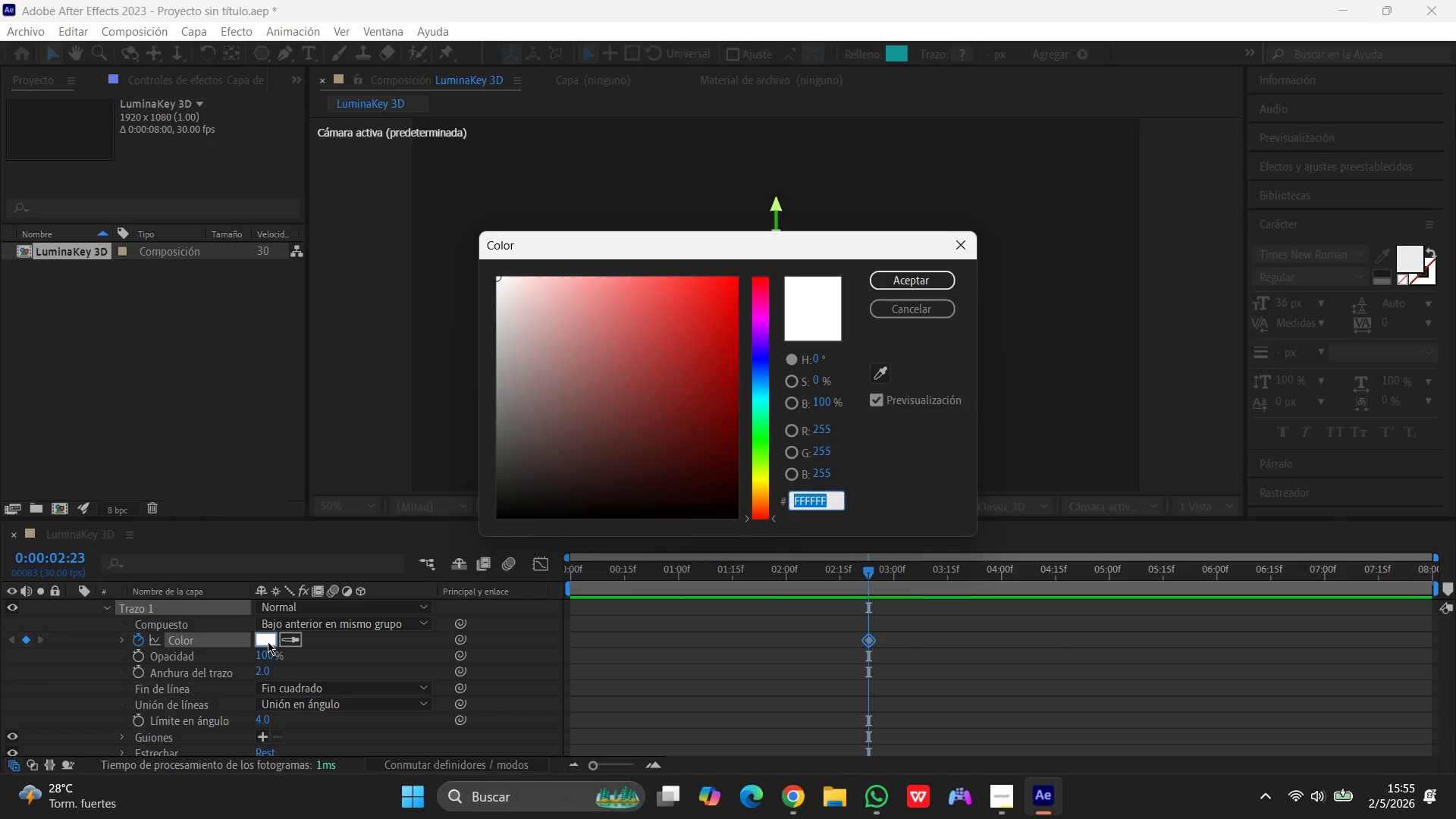 
type(8000ff)
 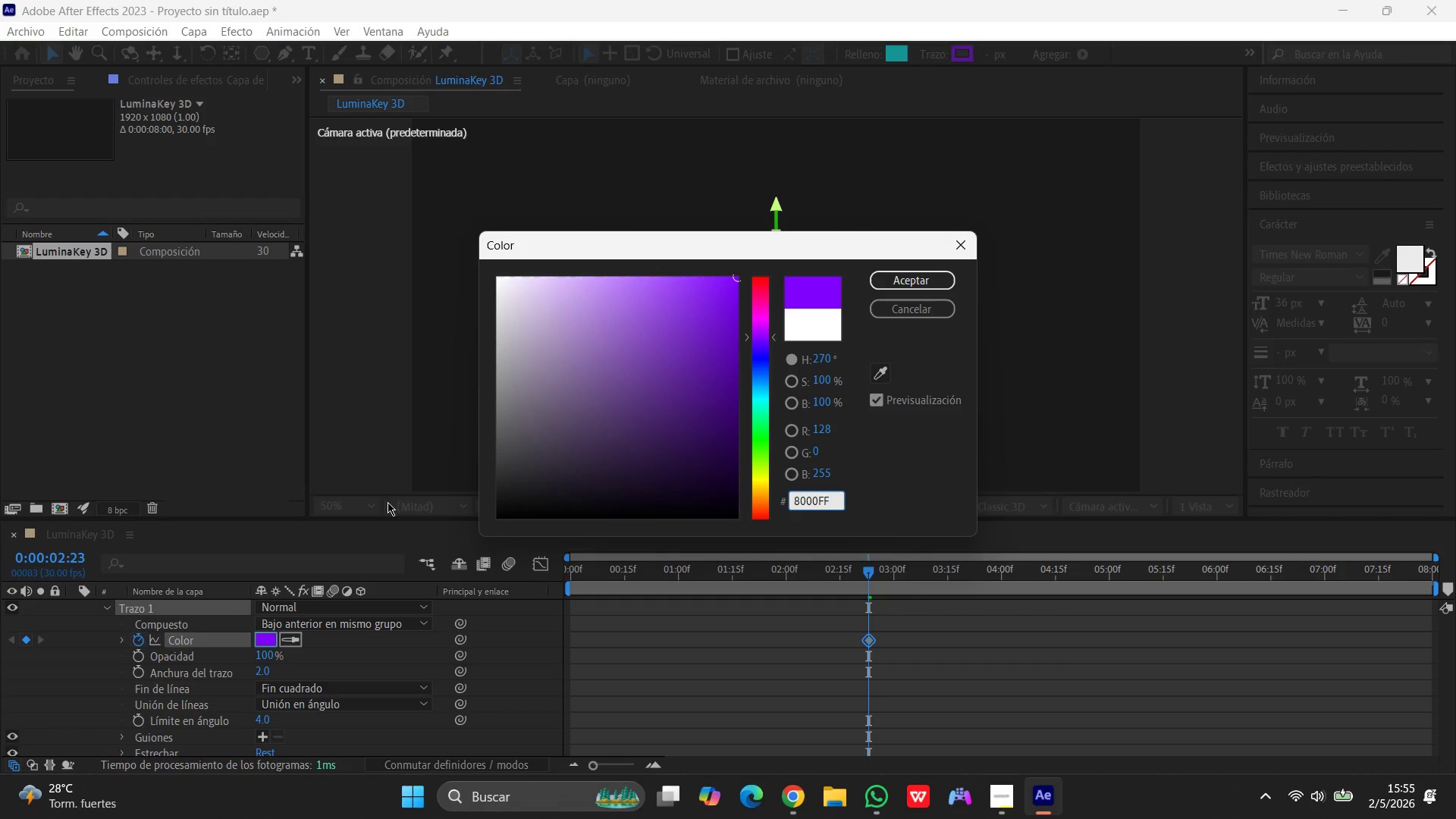 
left_click([259, 671])
 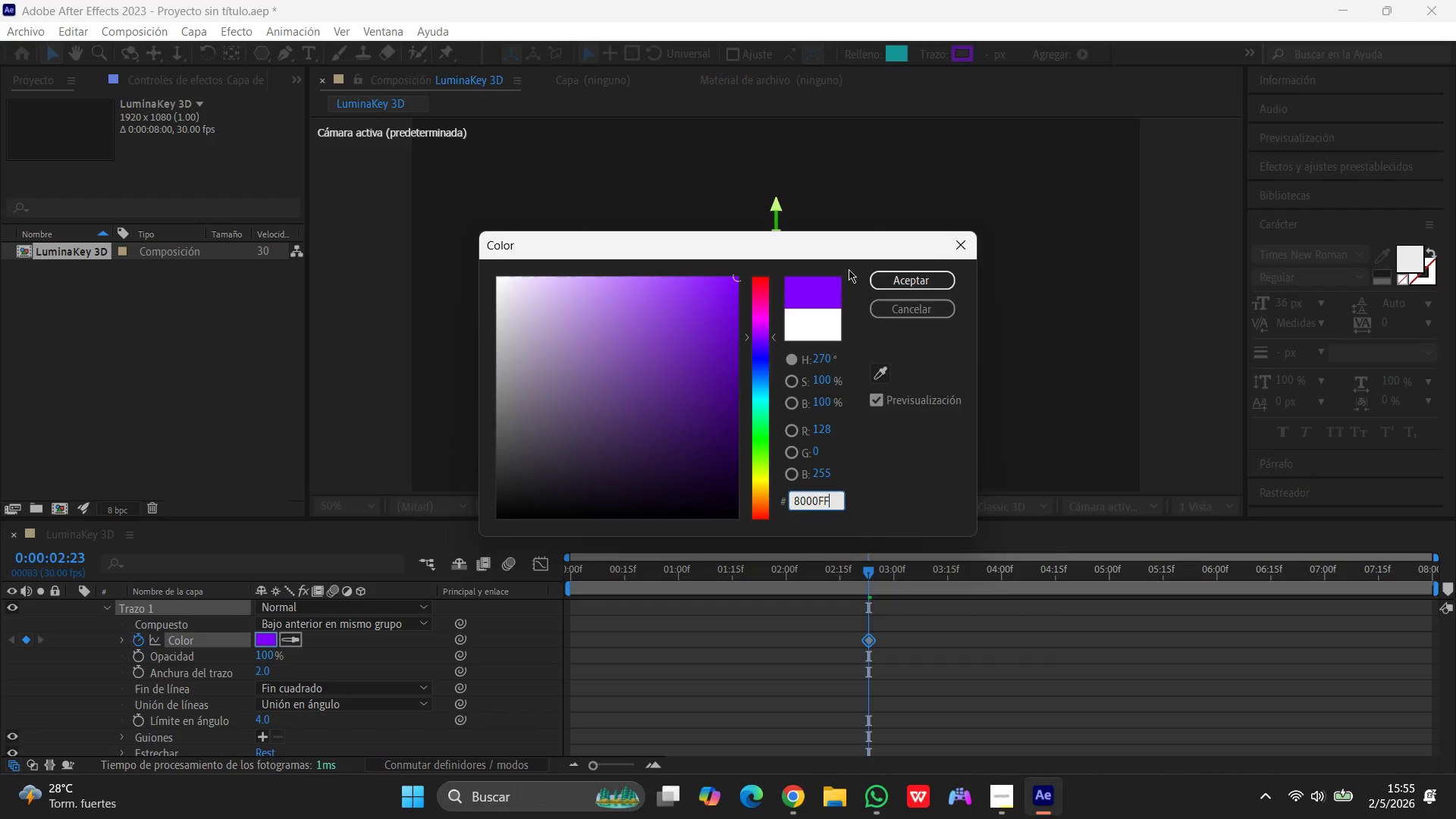 
left_click([908, 282])
 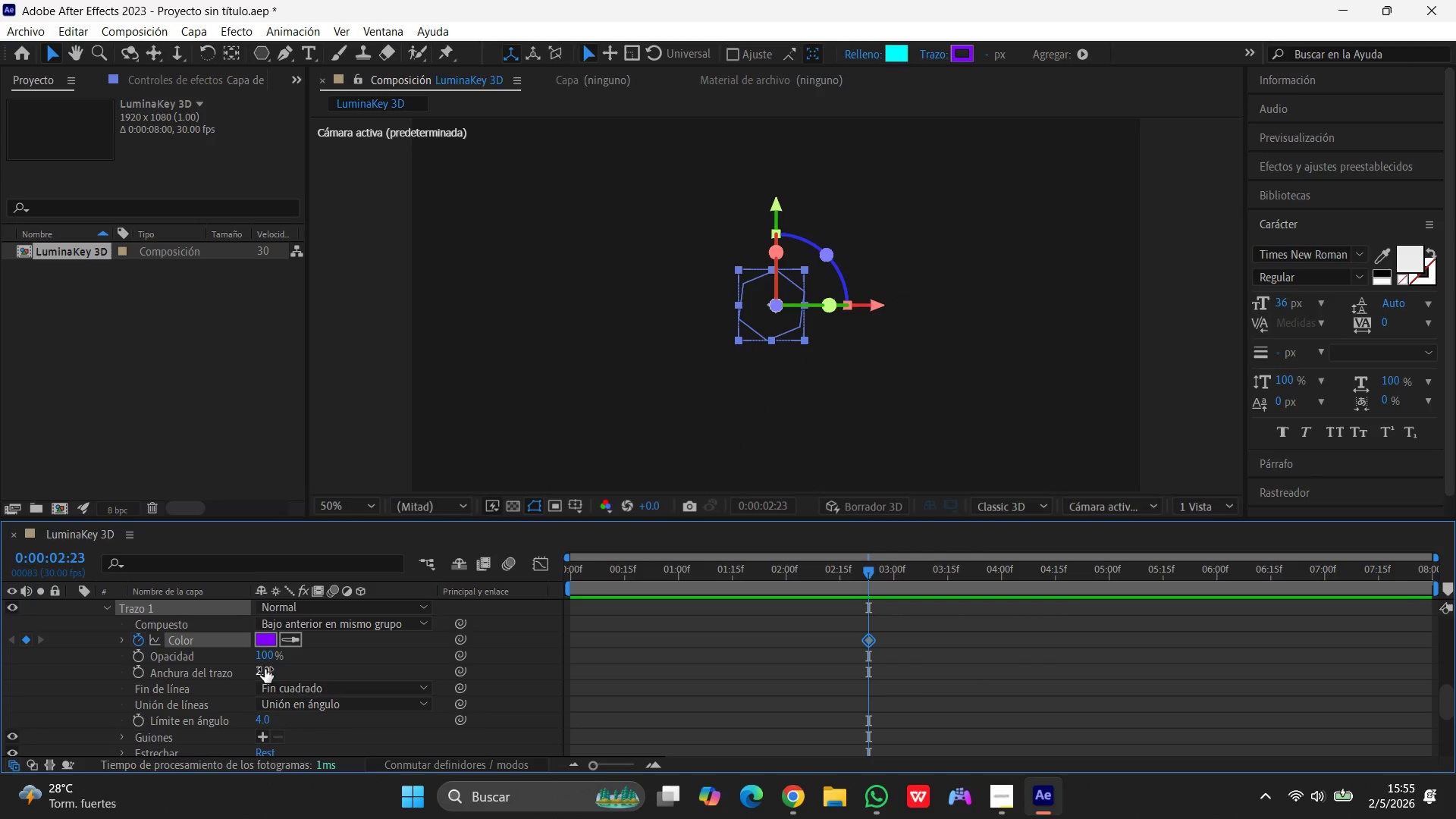 
left_click([265, 669])
 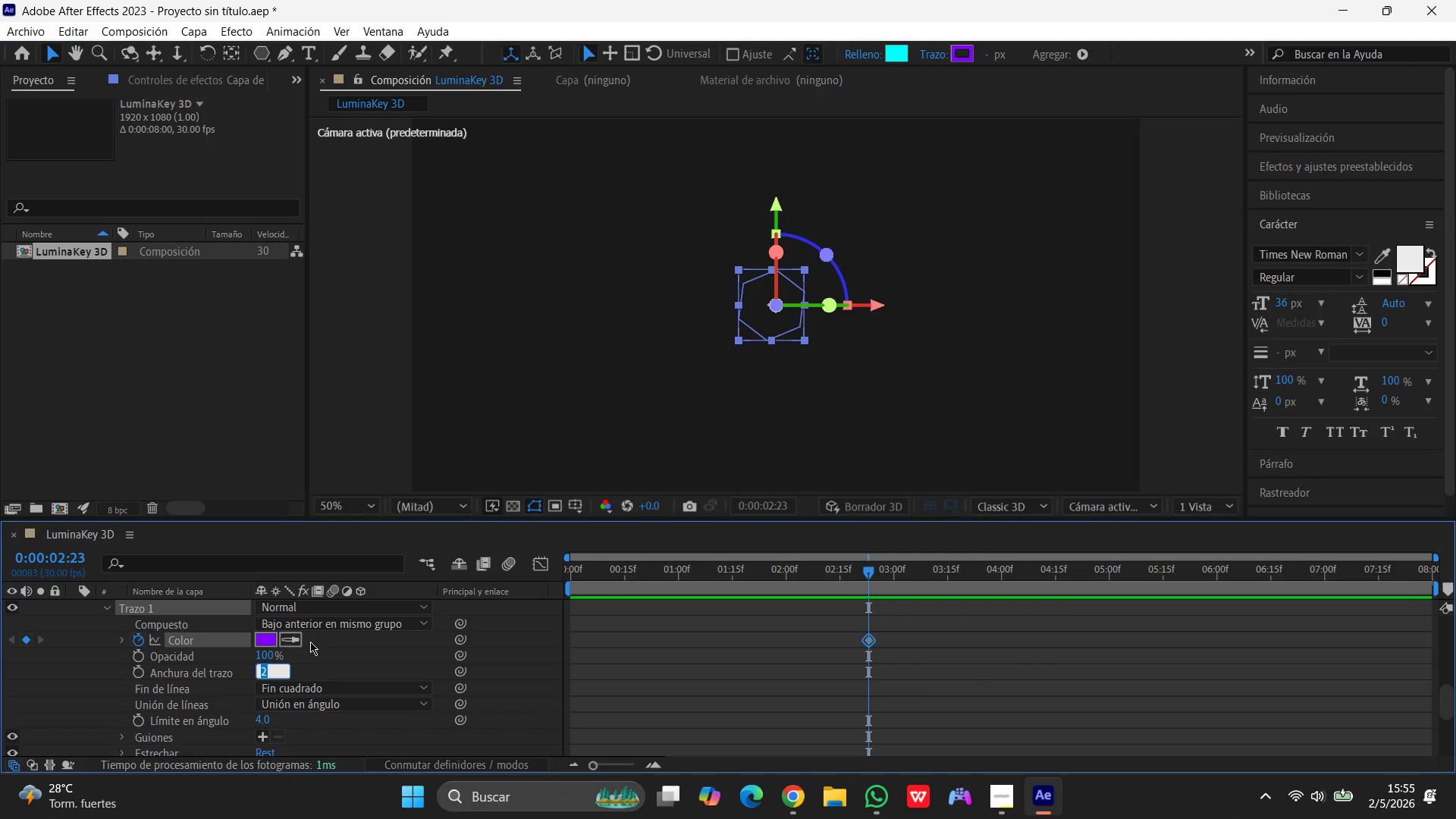 
key(Numpad8)
 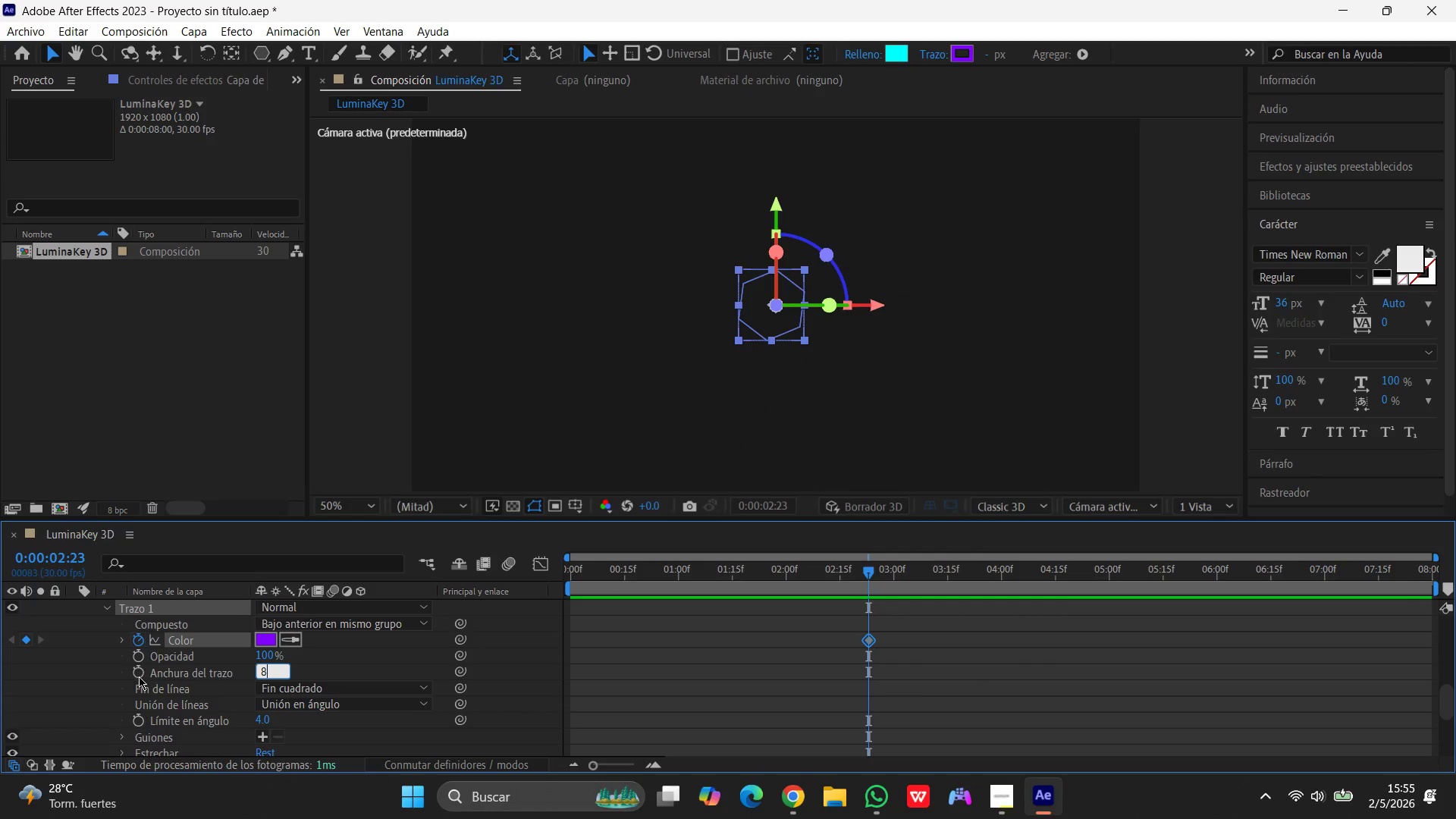 
left_click([140, 674])
 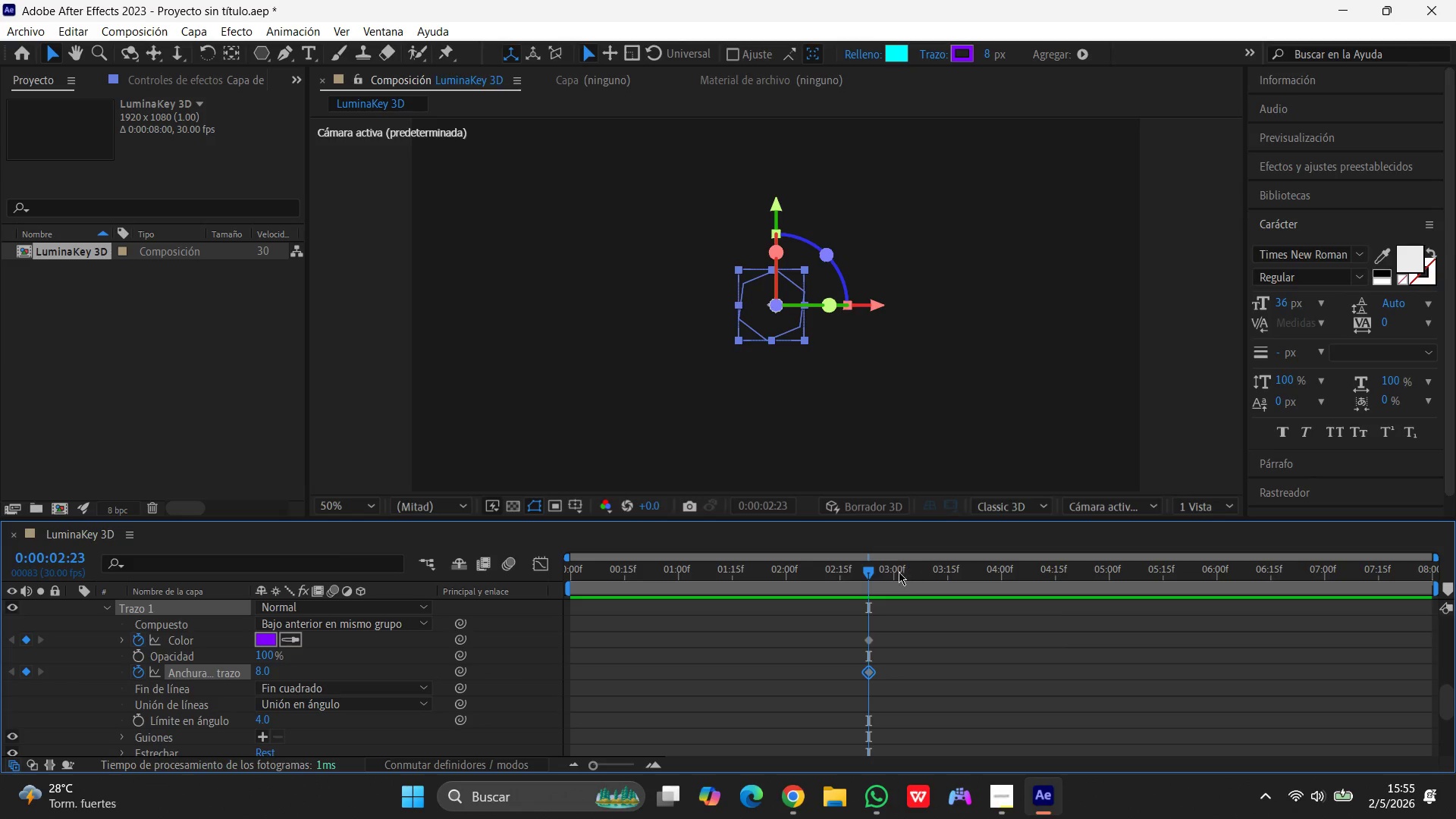 
left_click_drag(start_coordinate=[871, 570], to_coordinate=[429, 589])
 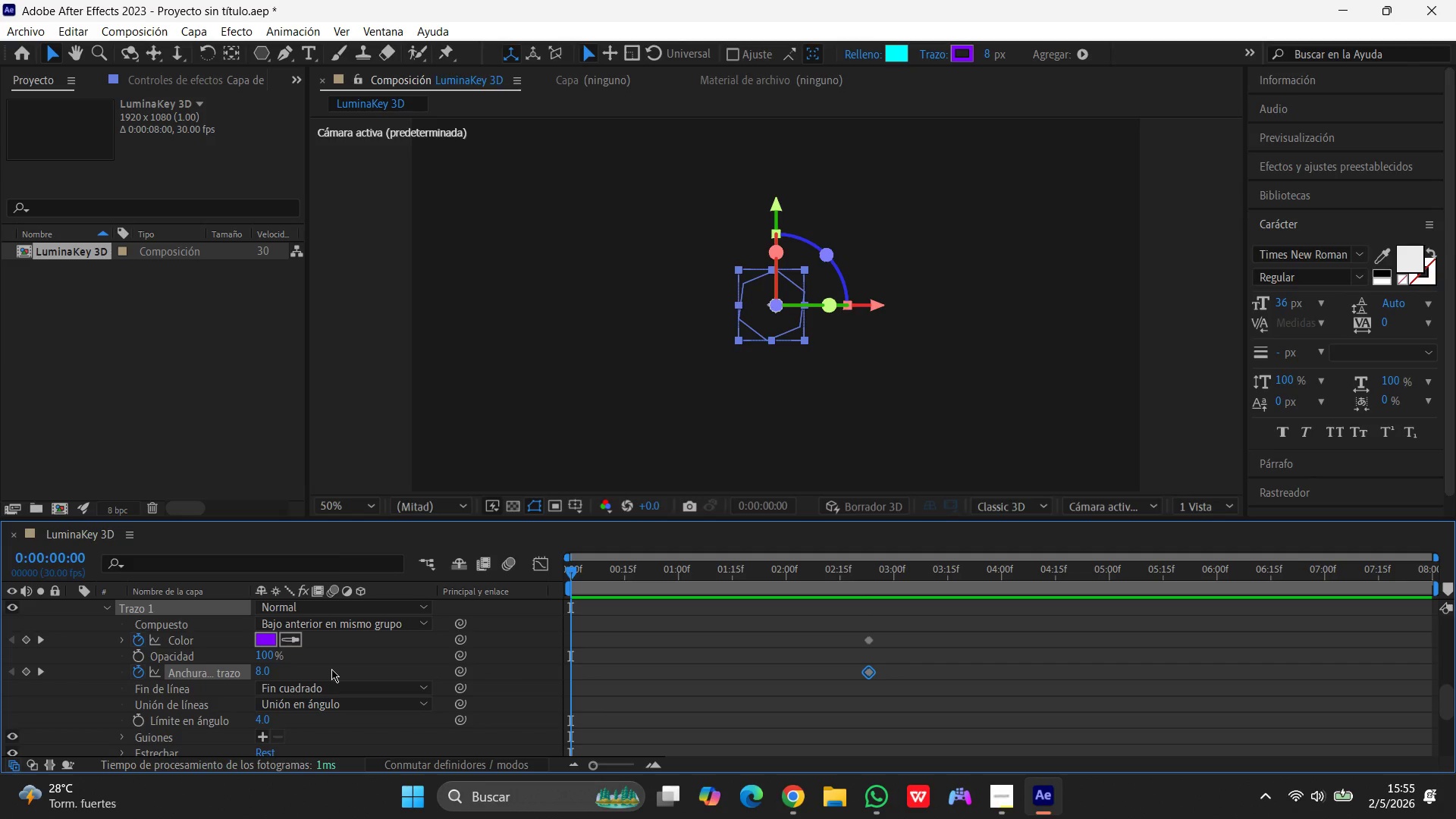 
scroll: coordinate [331, 668], scroll_direction: up, amount: 12.0
 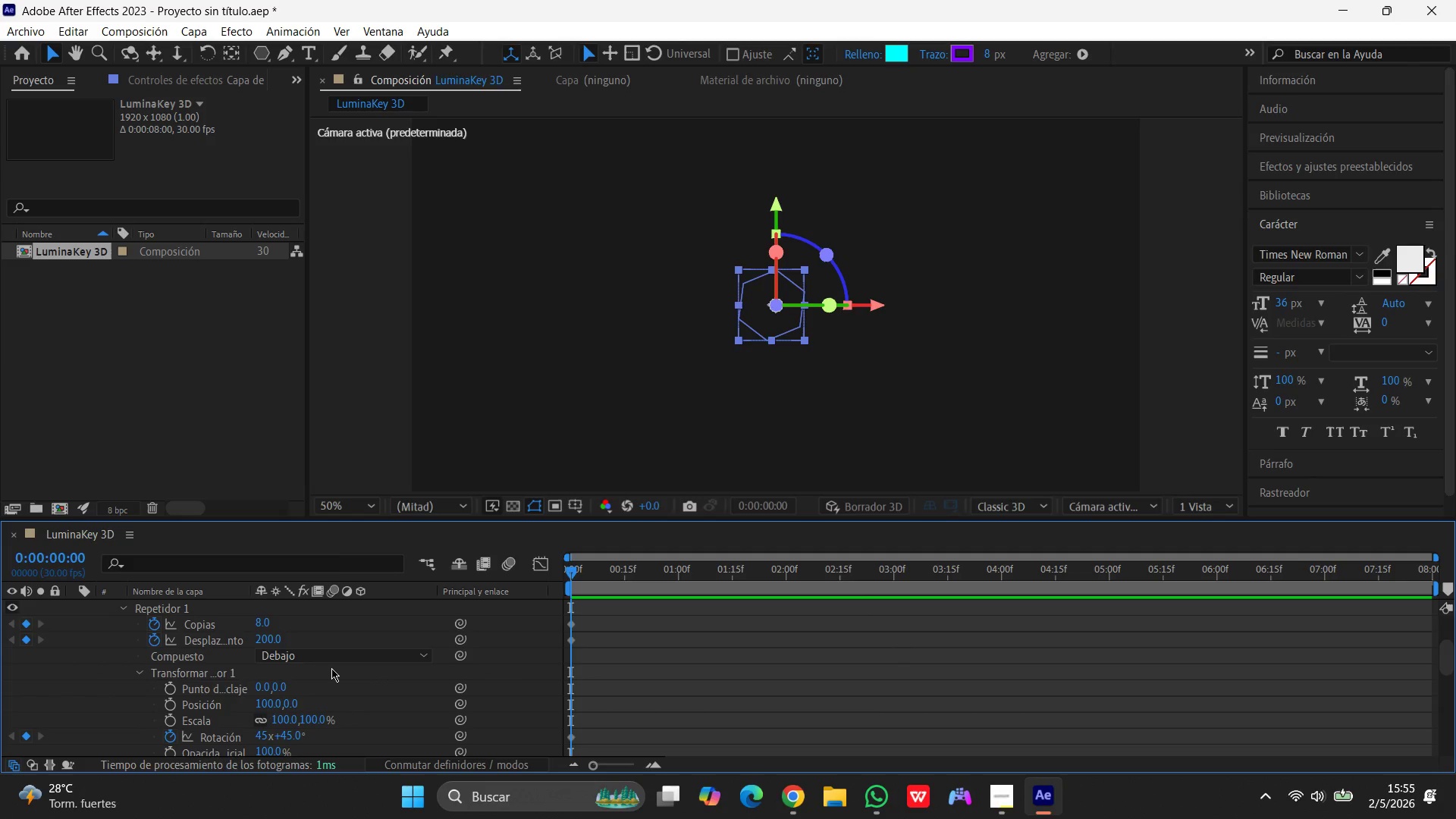 
scroll: coordinate [331, 668], scroll_direction: down, amount: 8.0
 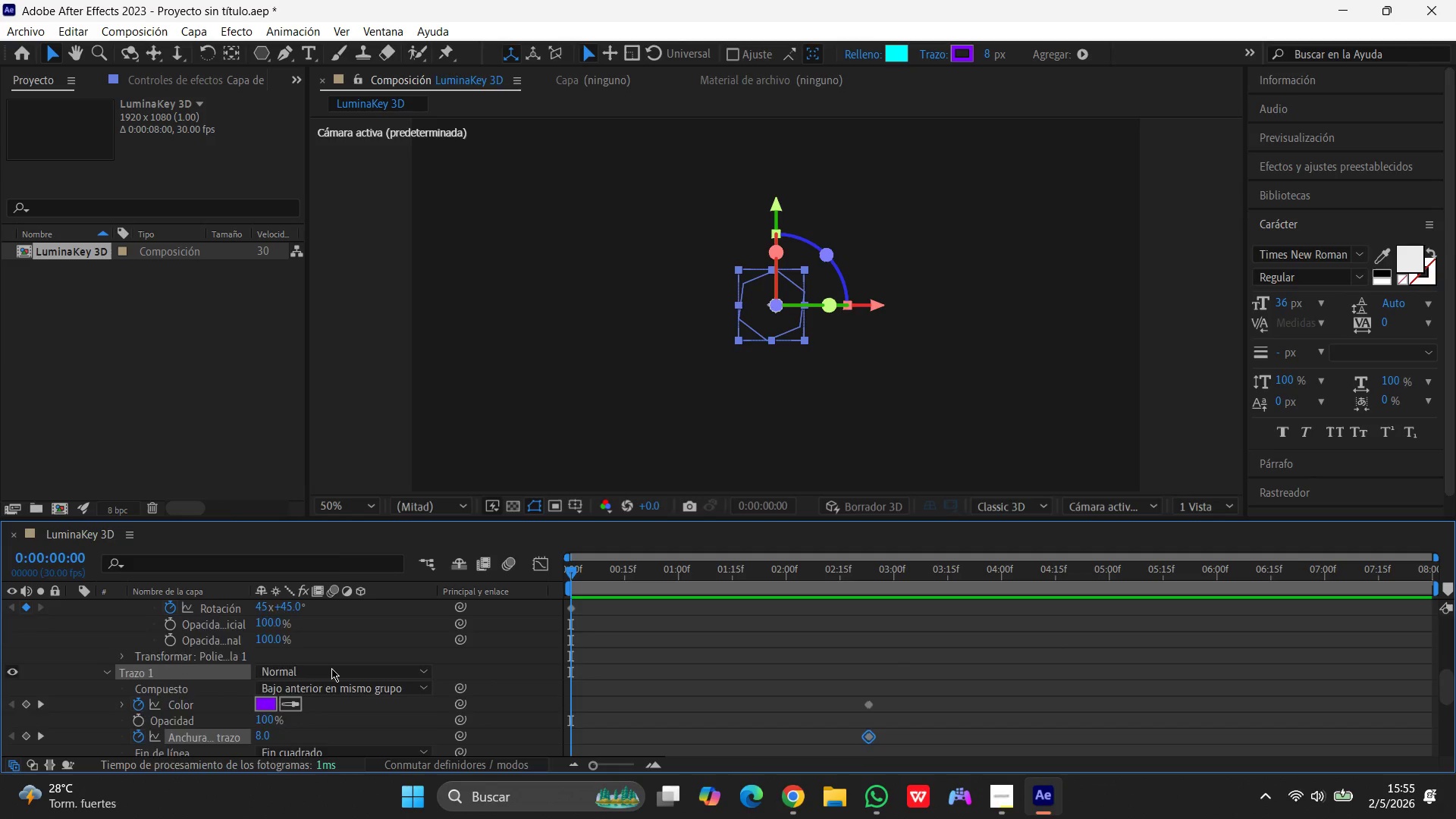 
scroll: coordinate [331, 668], scroll_direction: up, amount: 3.0
 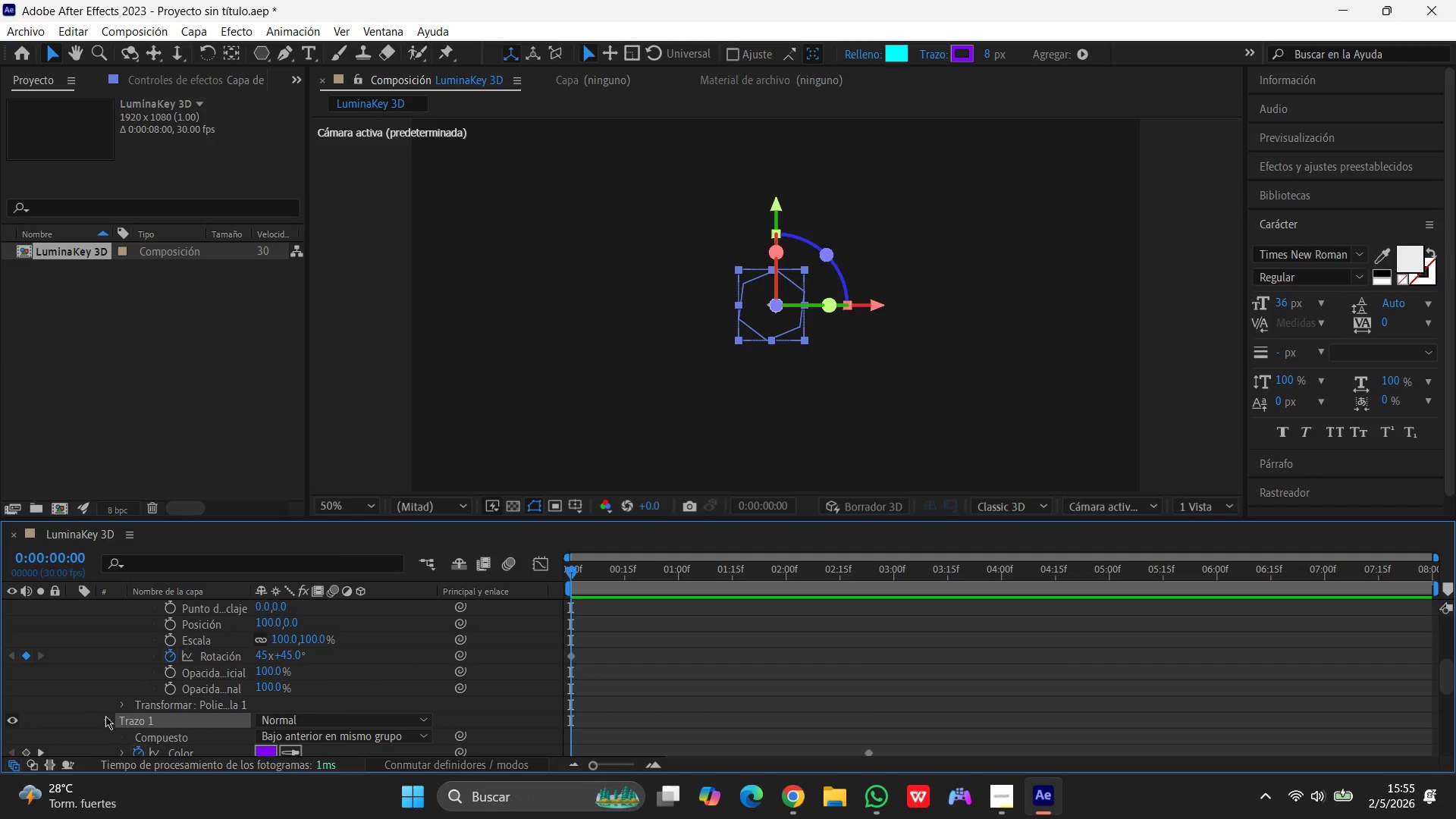 
left_click([105, 720])
 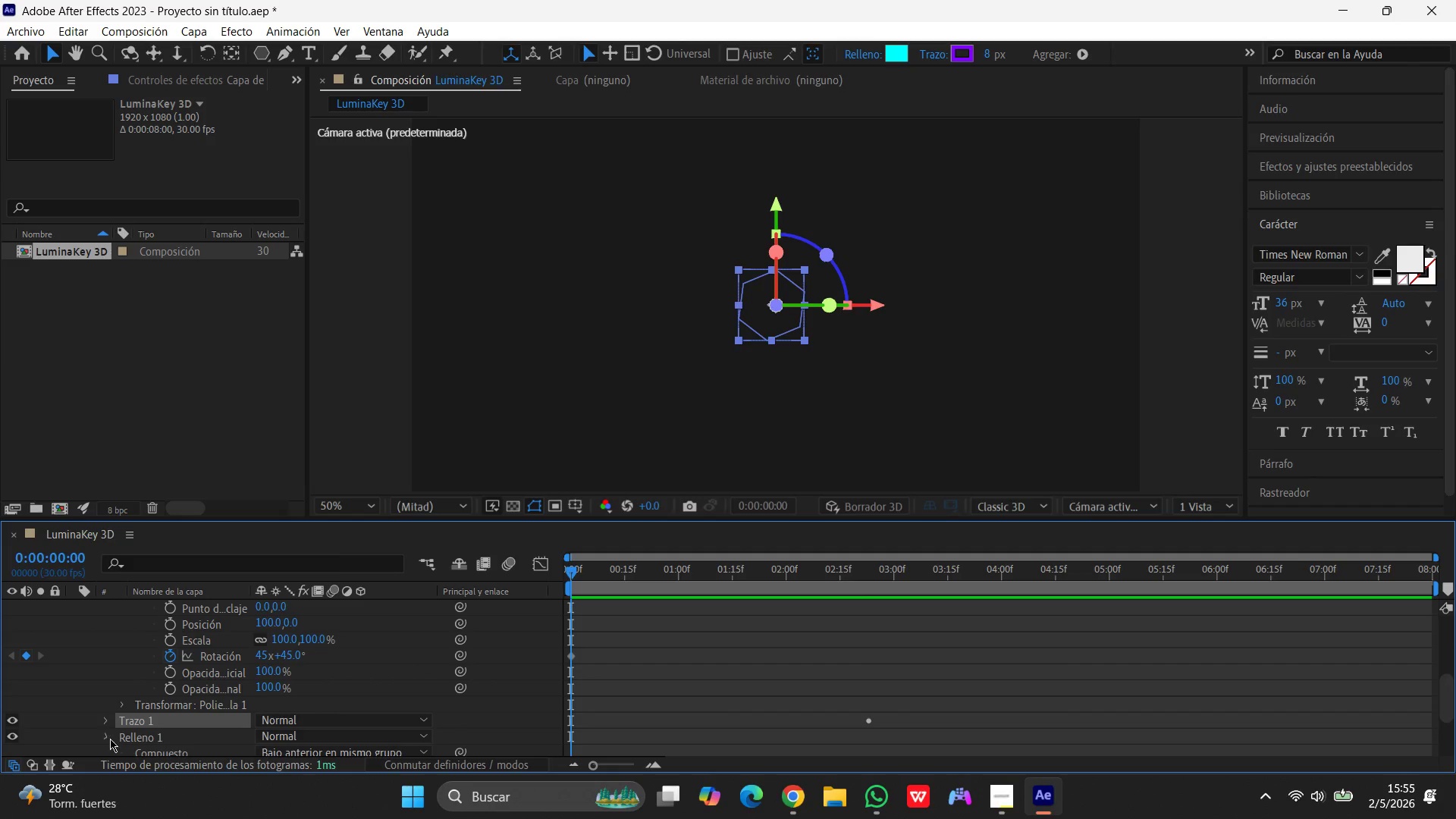 
scroll: coordinate [158, 711], scroll_direction: down, amount: 6.0
 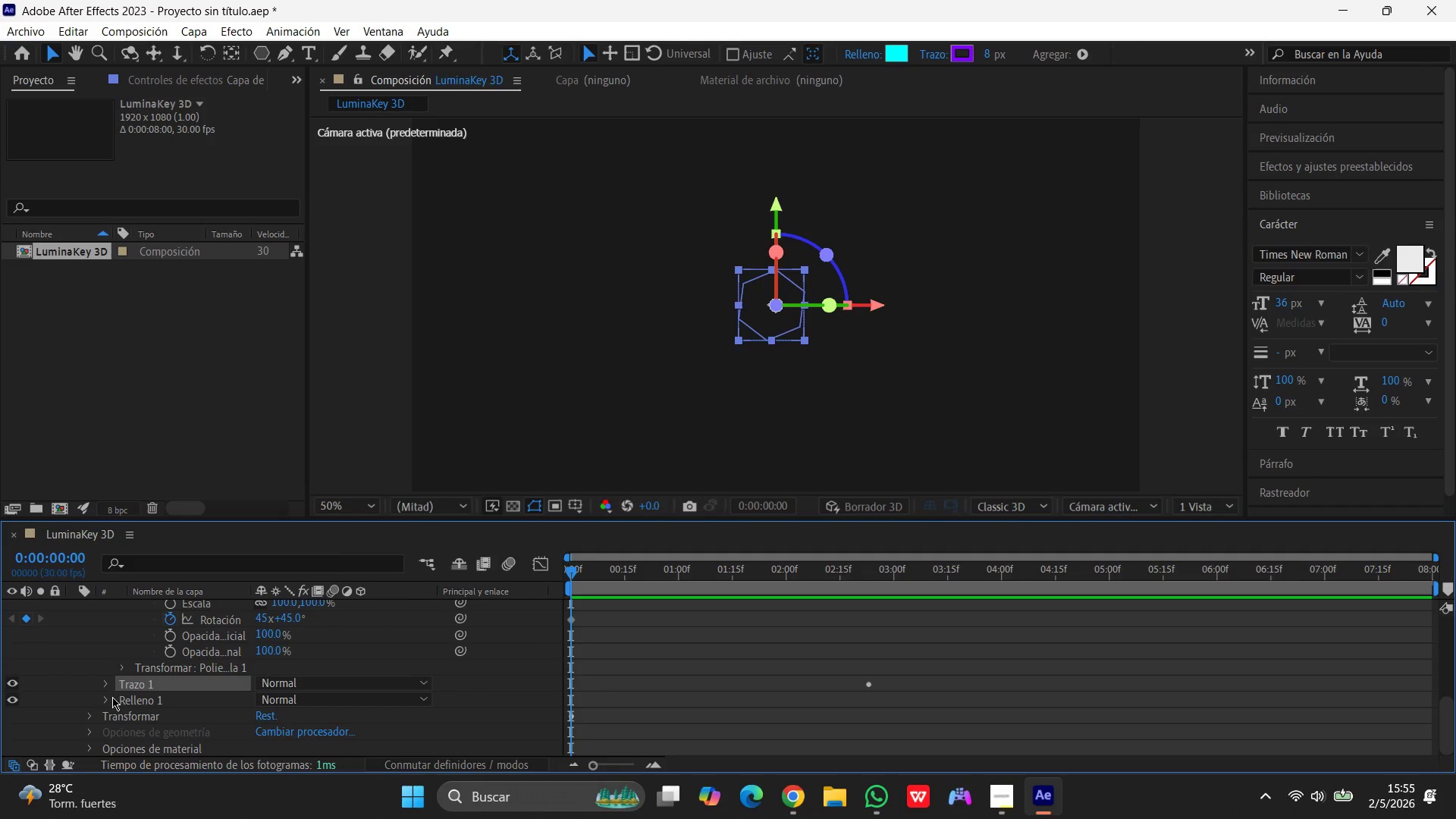 
left_click([108, 695])
 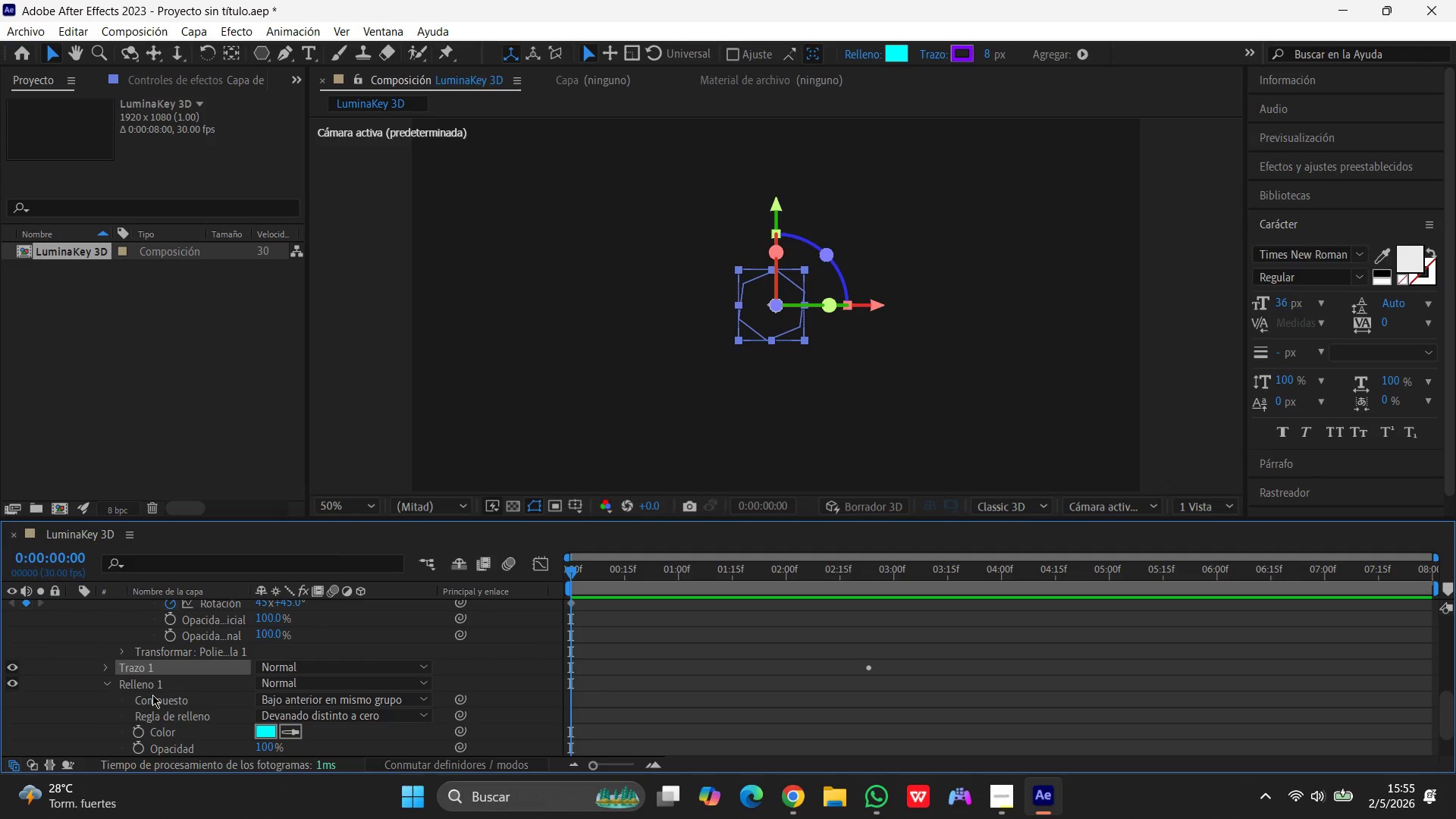 
scroll: coordinate [176, 696], scroll_direction: down, amount: 2.0
 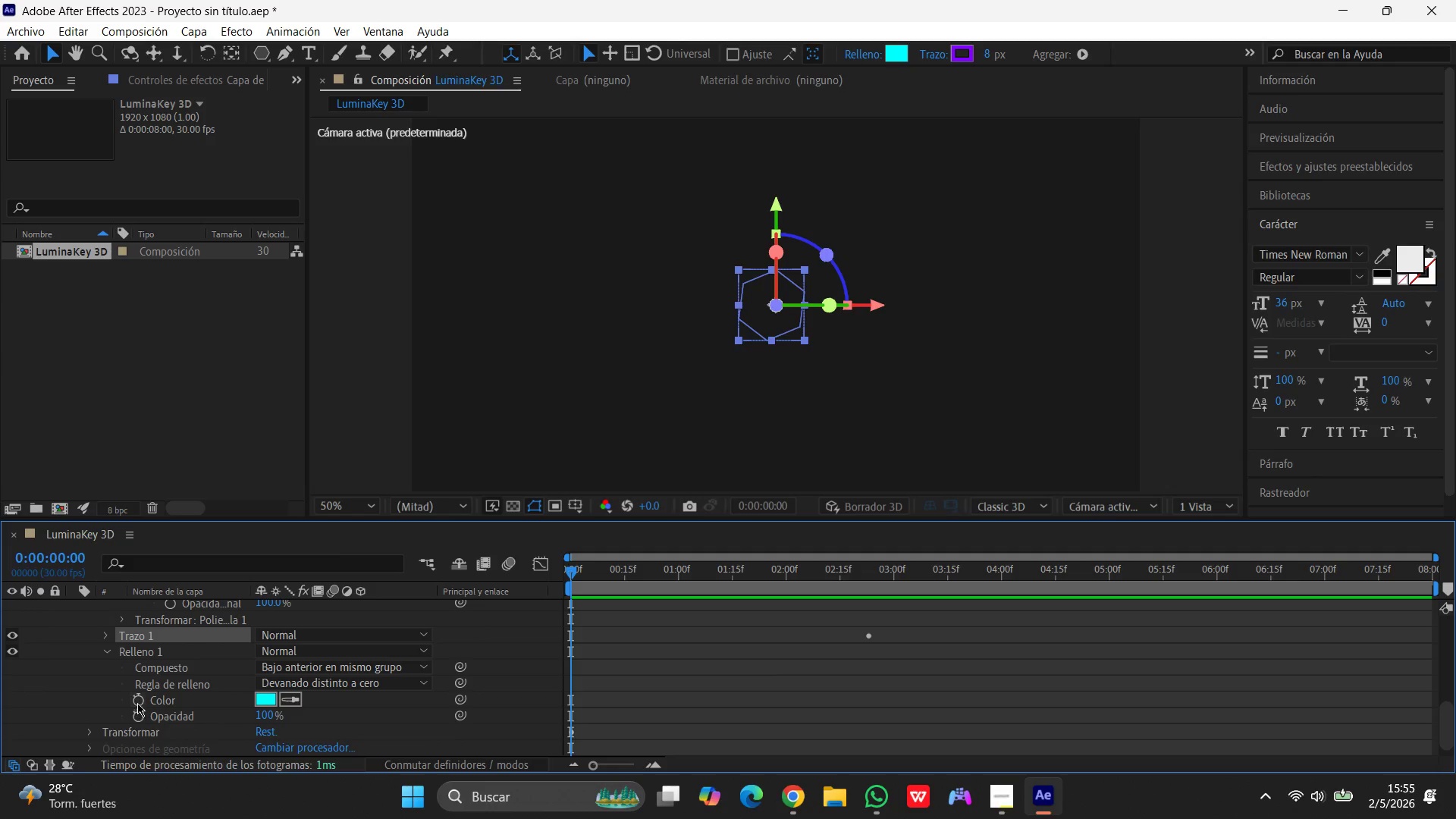 
left_click([141, 701])
 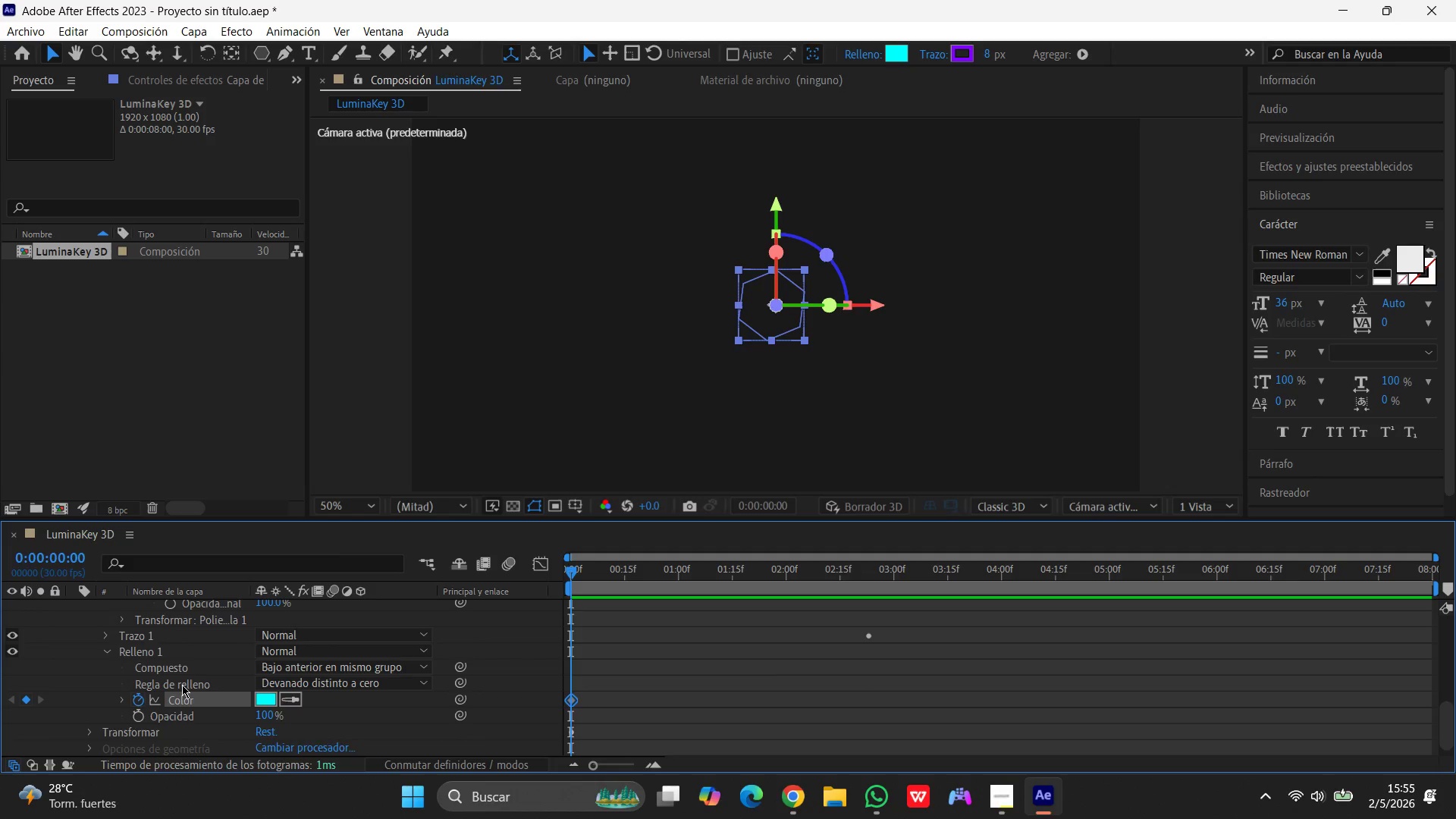 
scroll: coordinate [173, 679], scroll_direction: up, amount: 17.0
 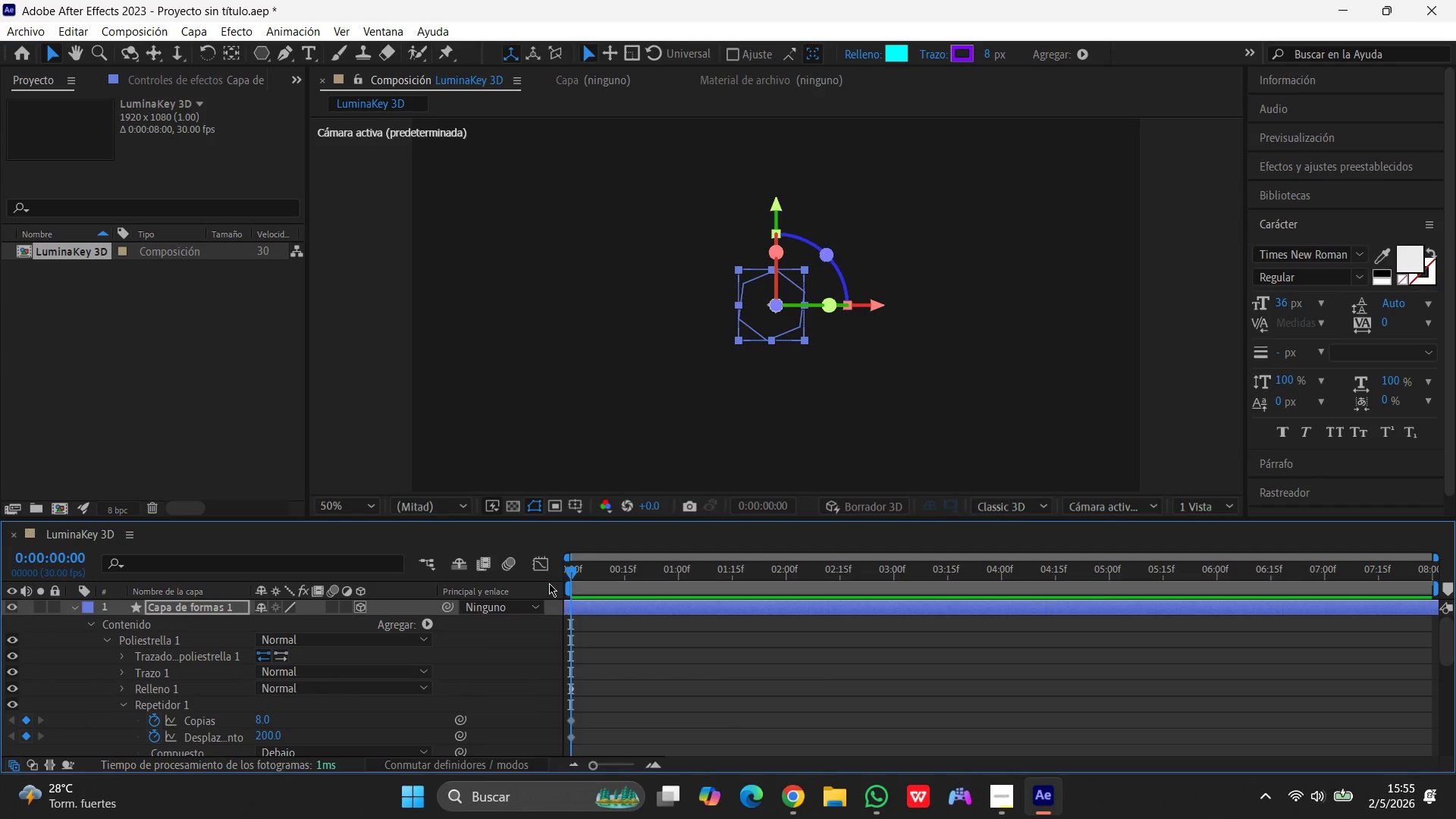 
key(Space)
 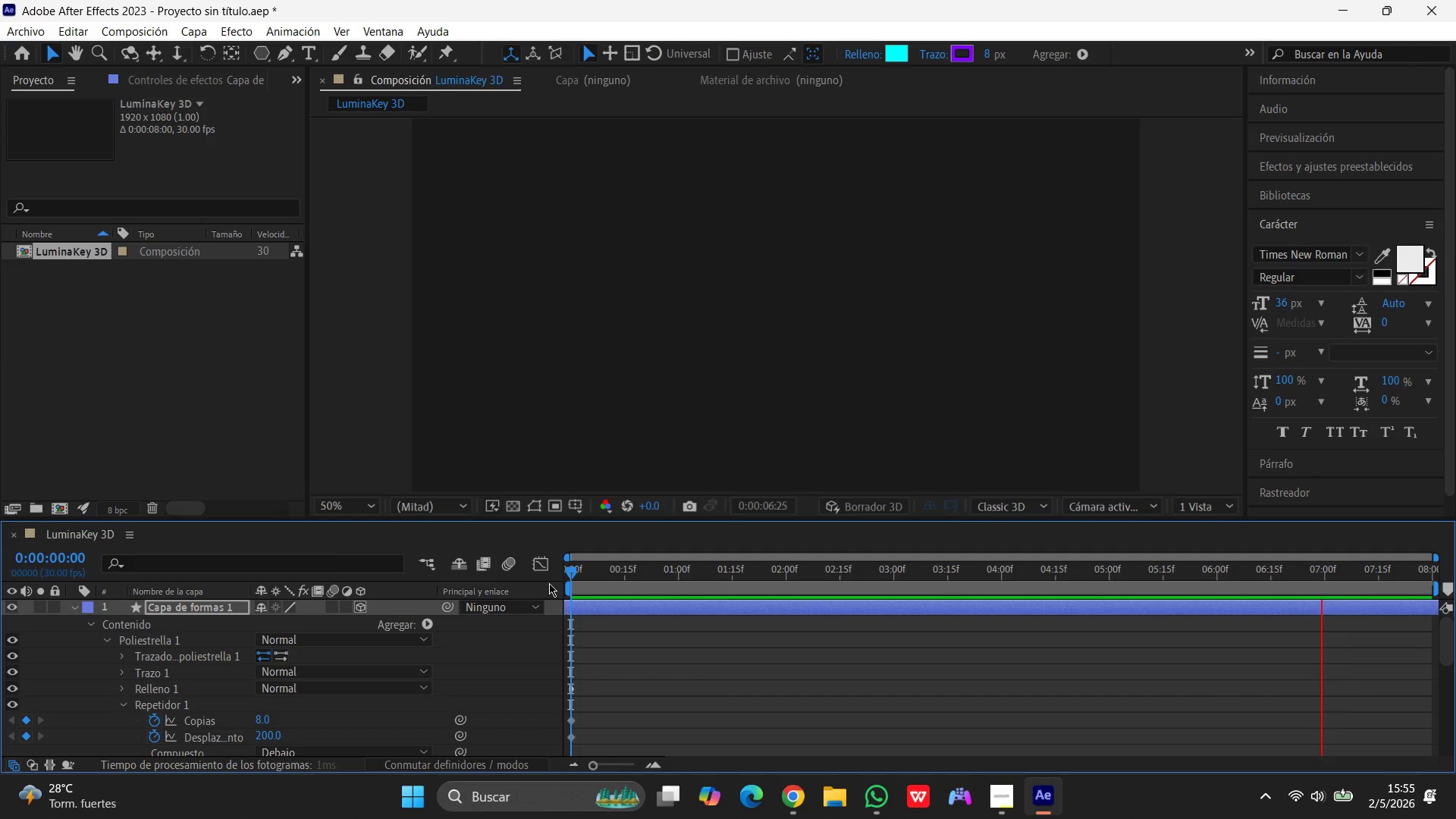 
wait(20.34)
 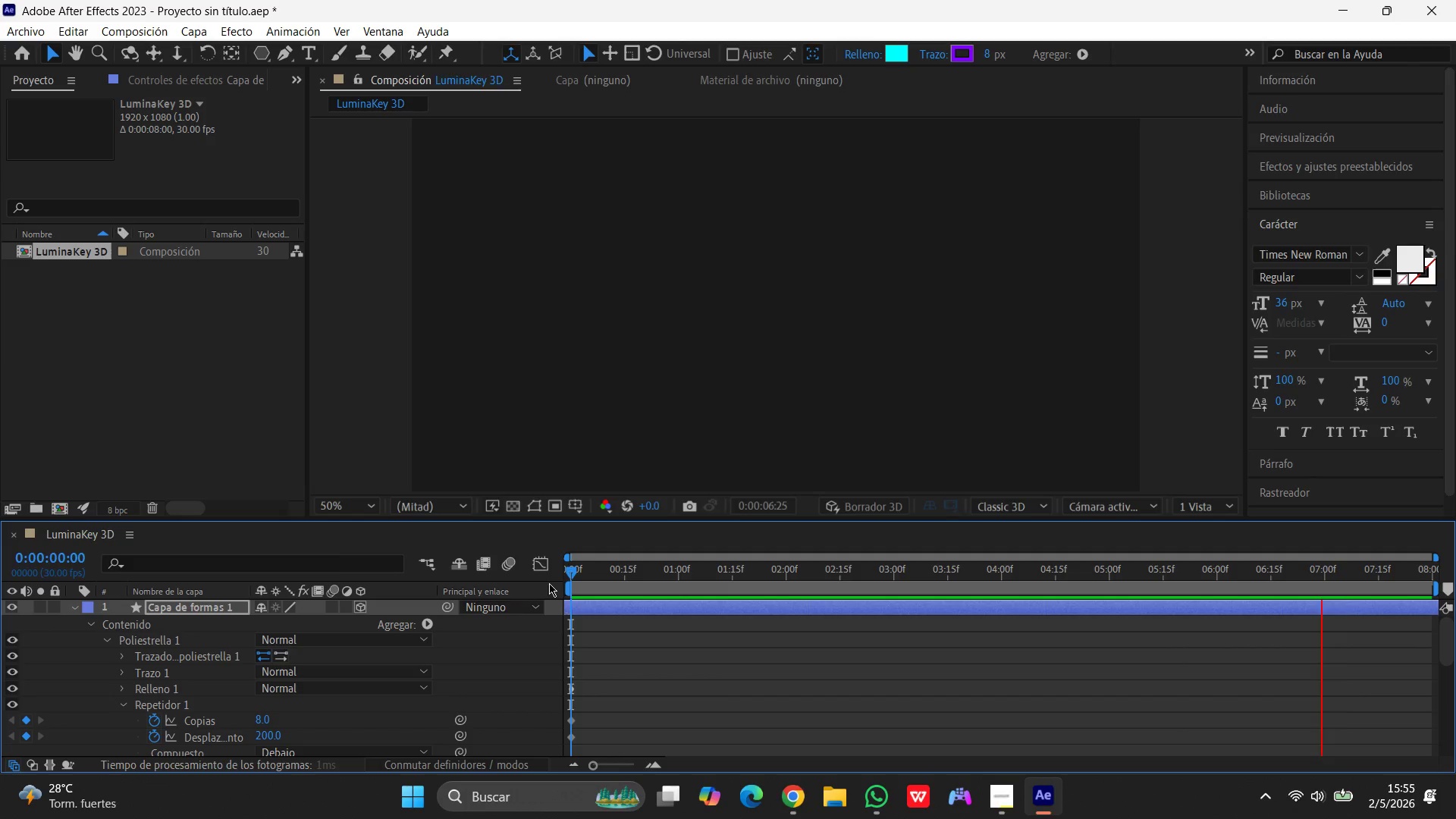 
key(Space)
 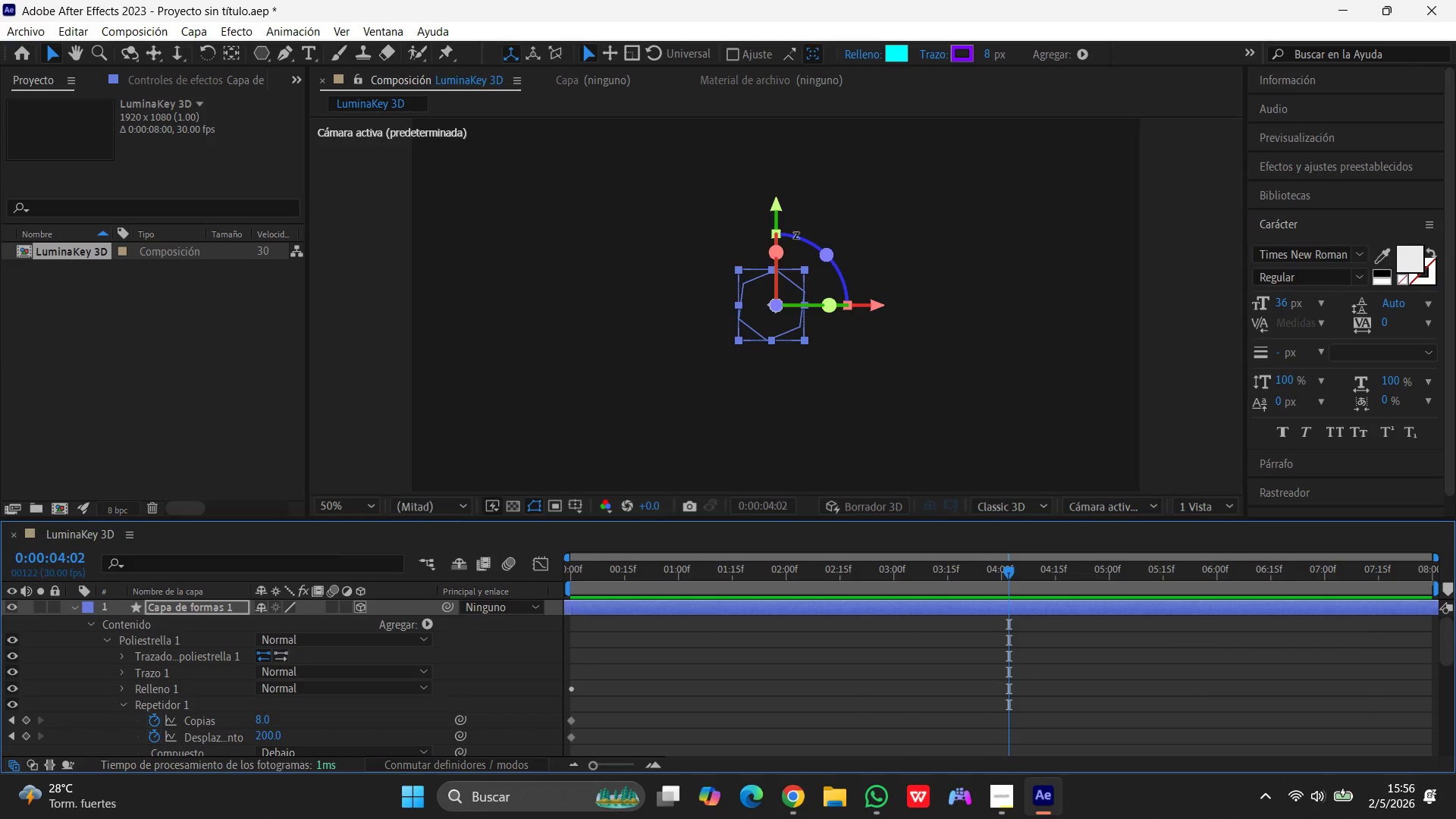 
left_click([1105, 507])
 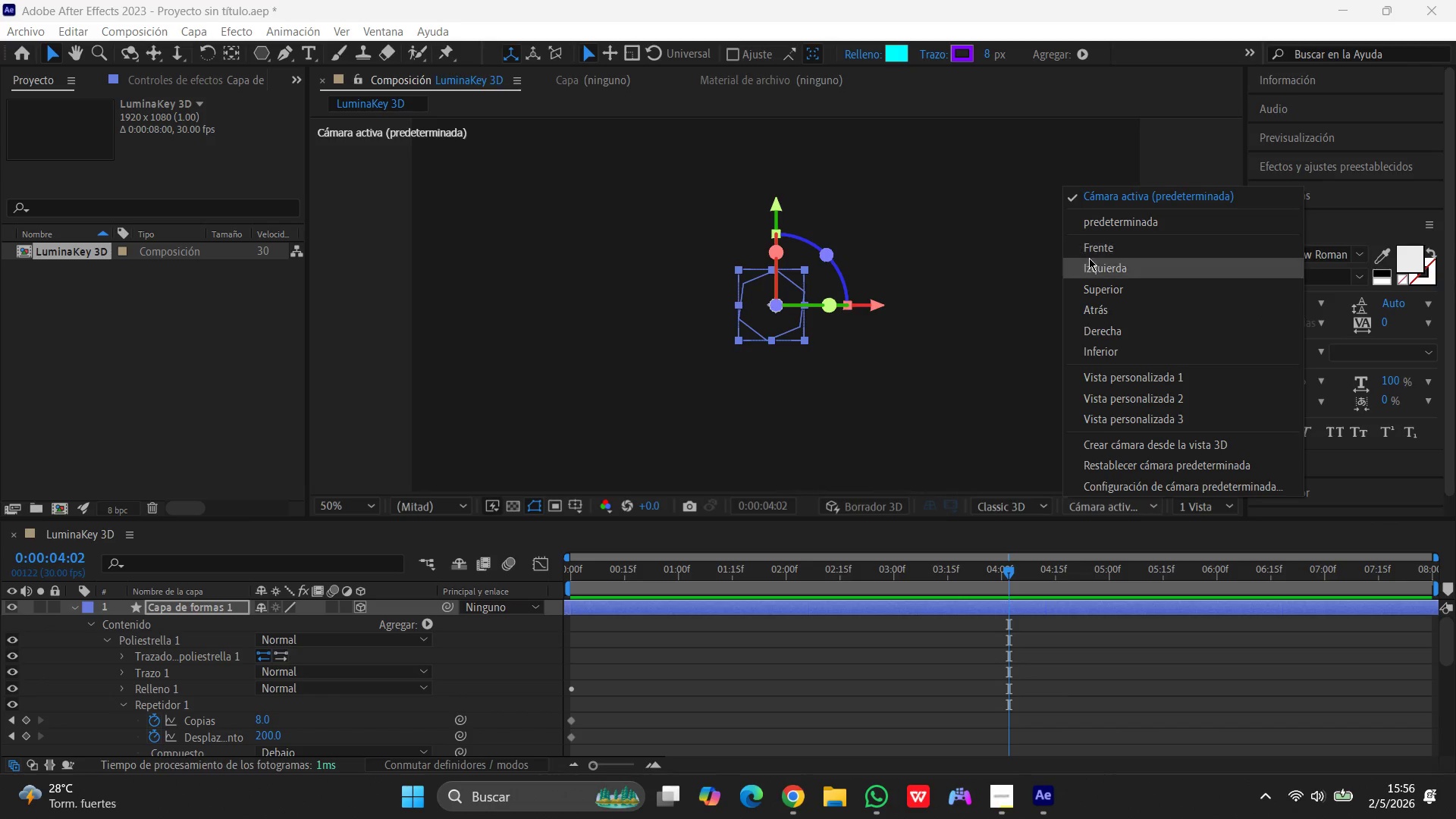 
left_click([1091, 248])
 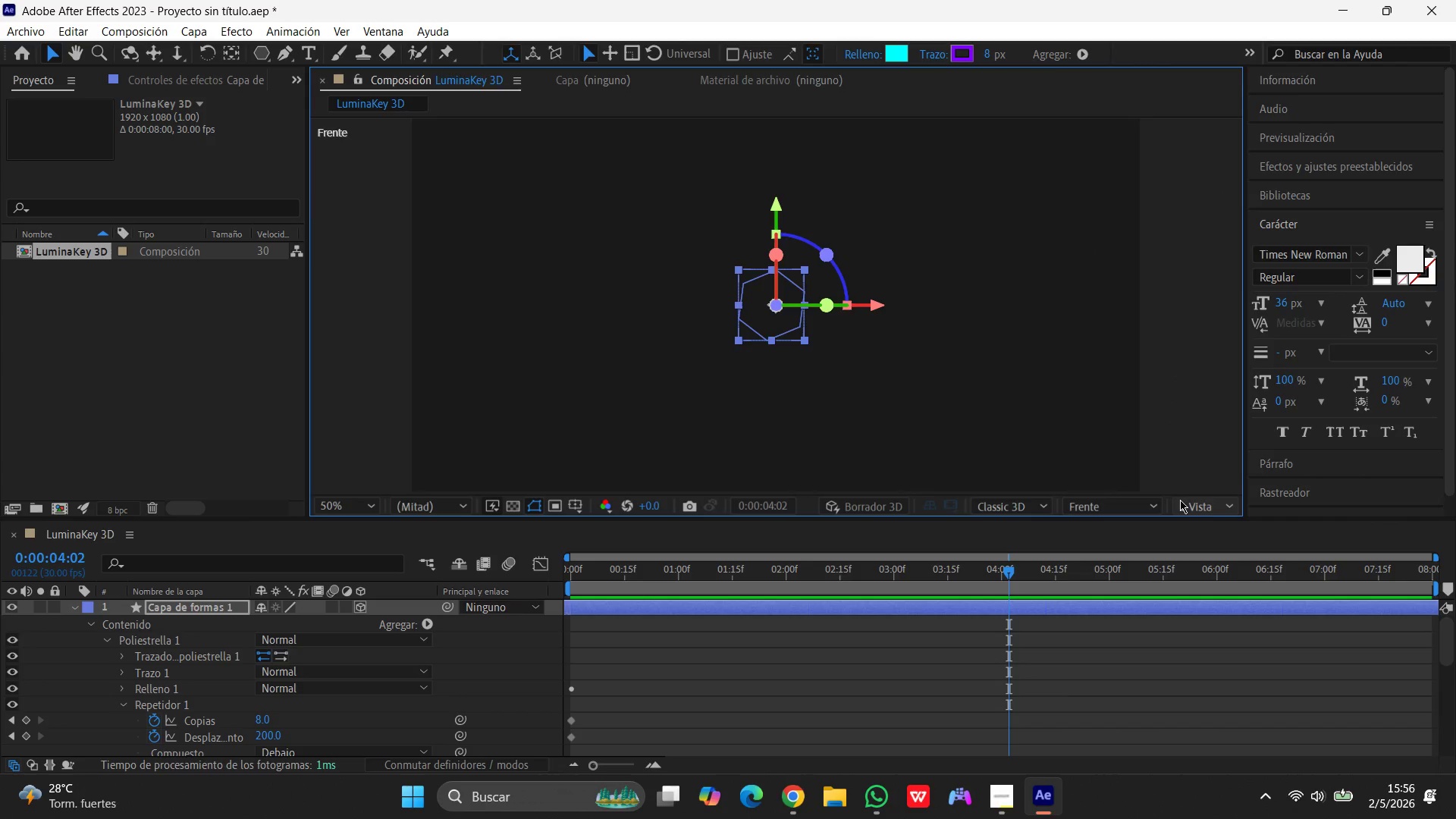 
left_click([1188, 504])
 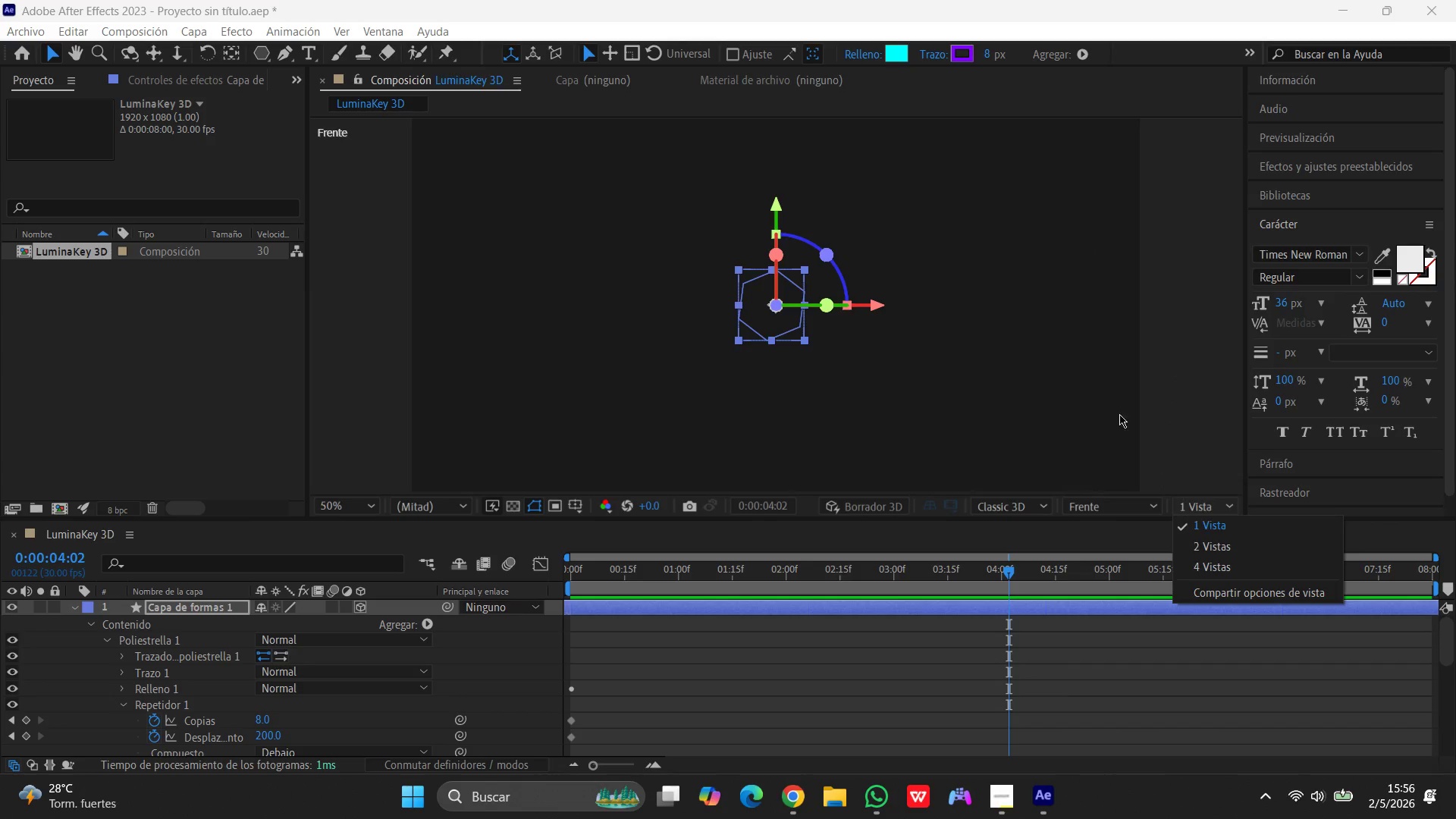 
left_click([1111, 395])
 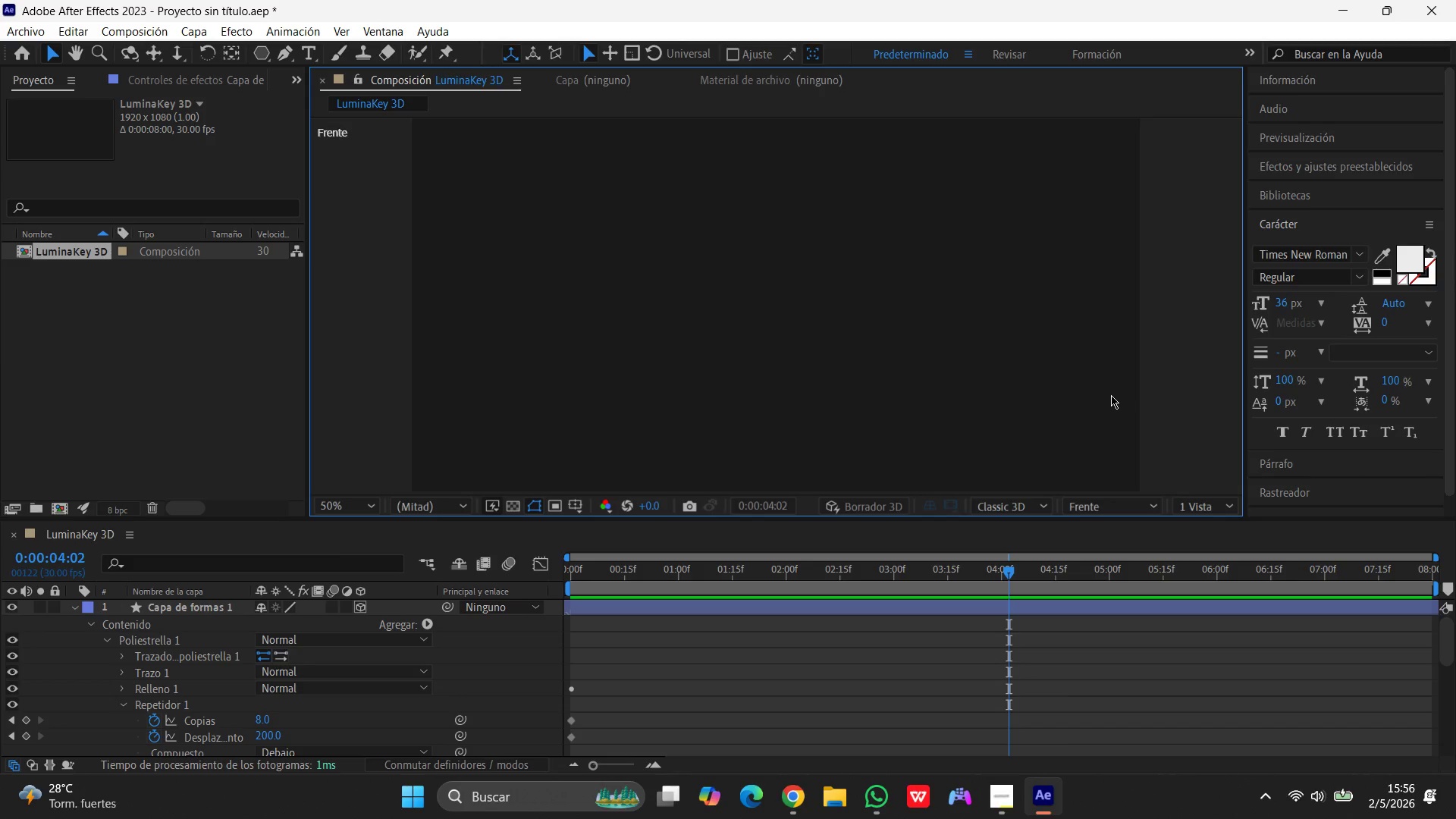 
wait(13.83)
 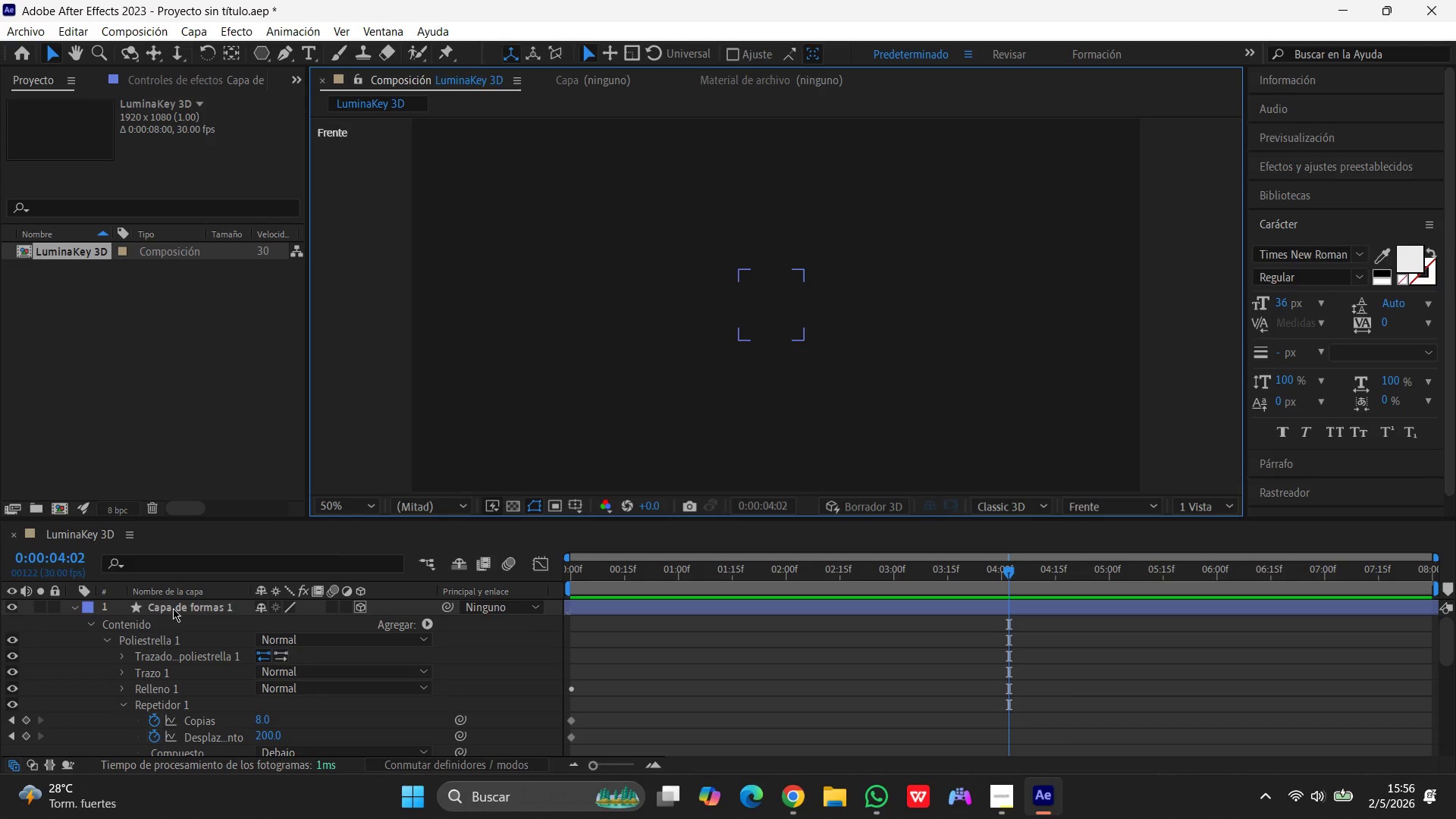 
left_click([173, 608])
 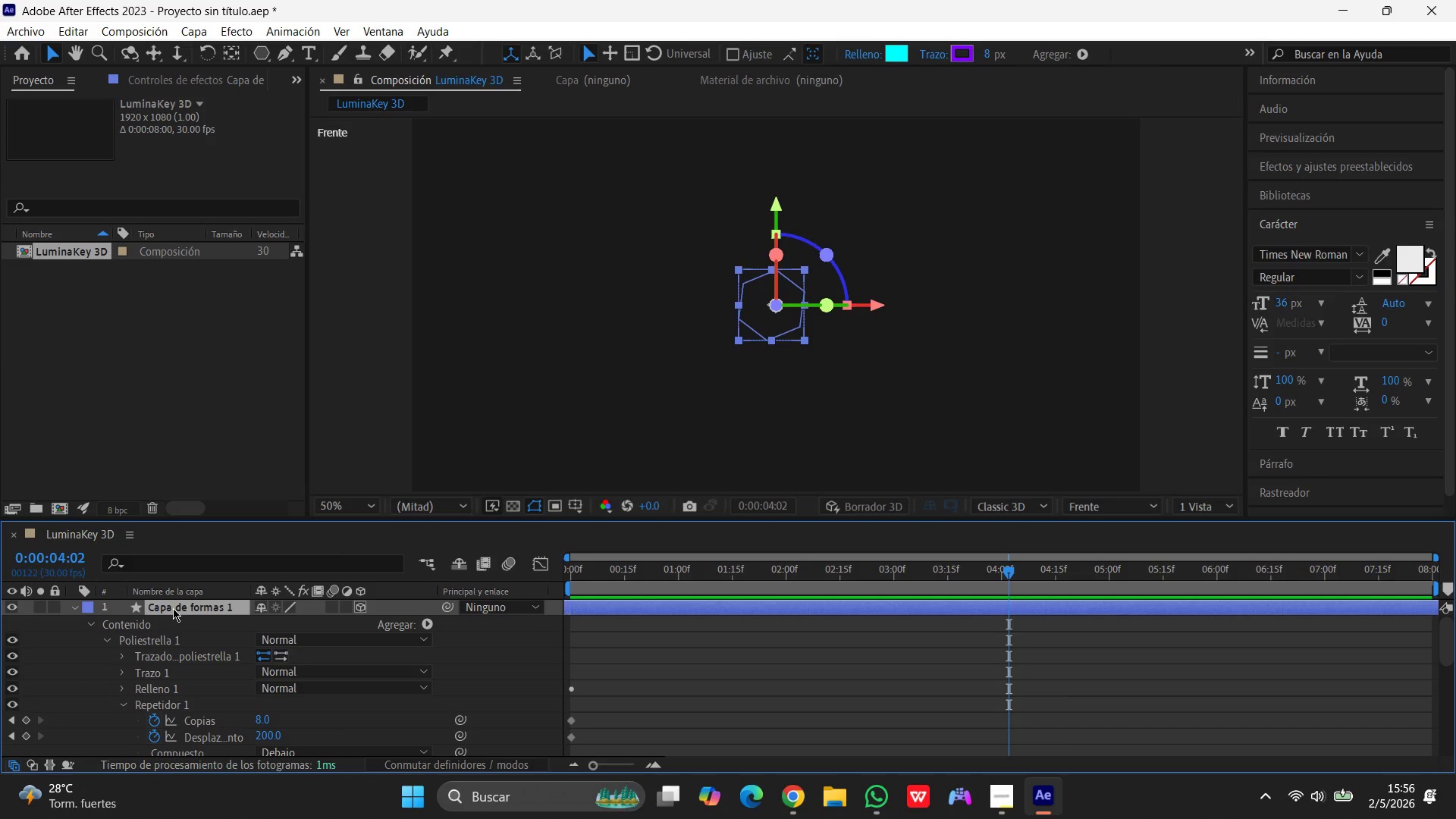 
scroll: coordinate [156, 629], scroll_direction: up, amount: 3.0
 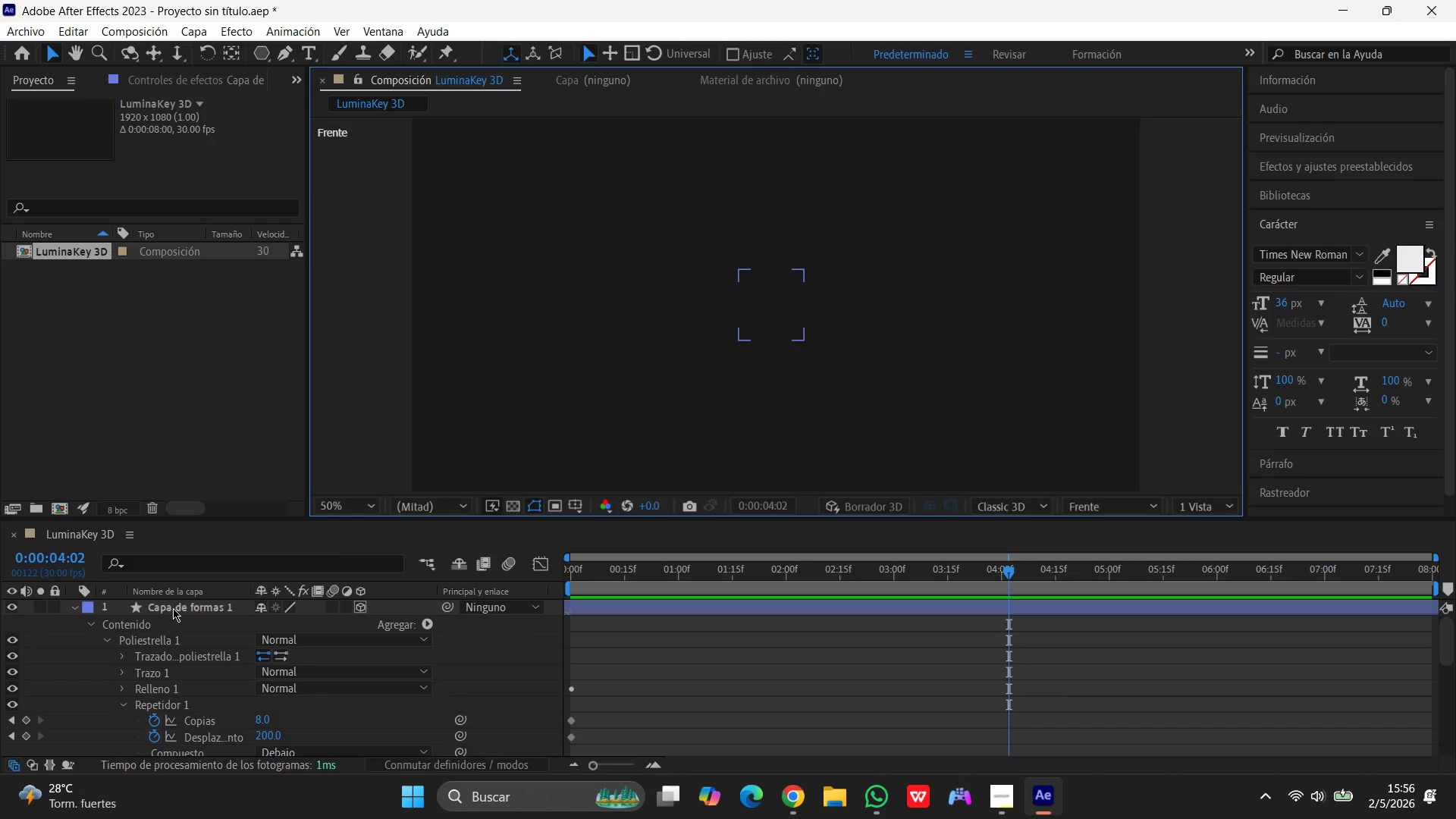 
wait(5.61)
 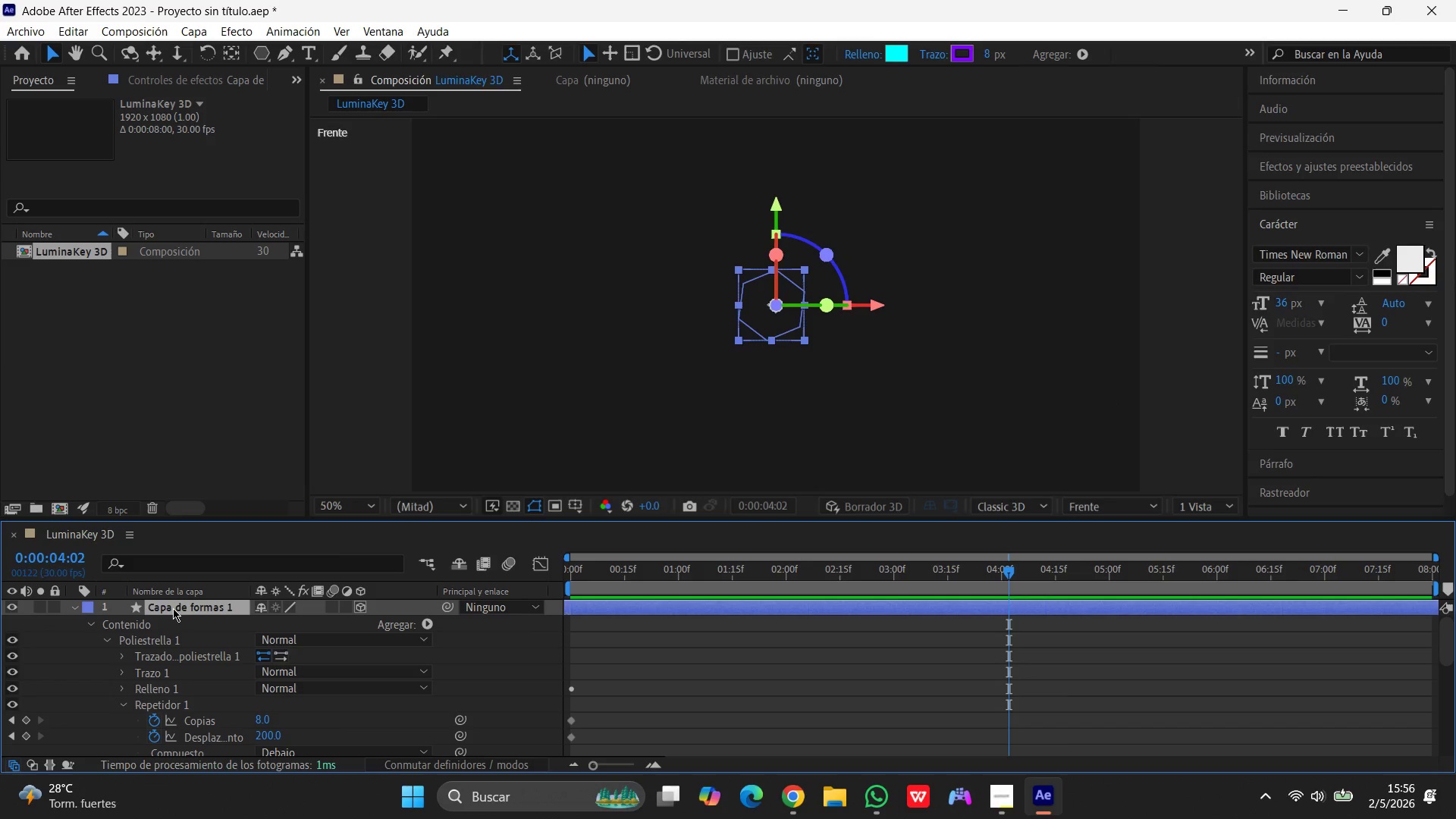 
key(Alt+Control+F)
 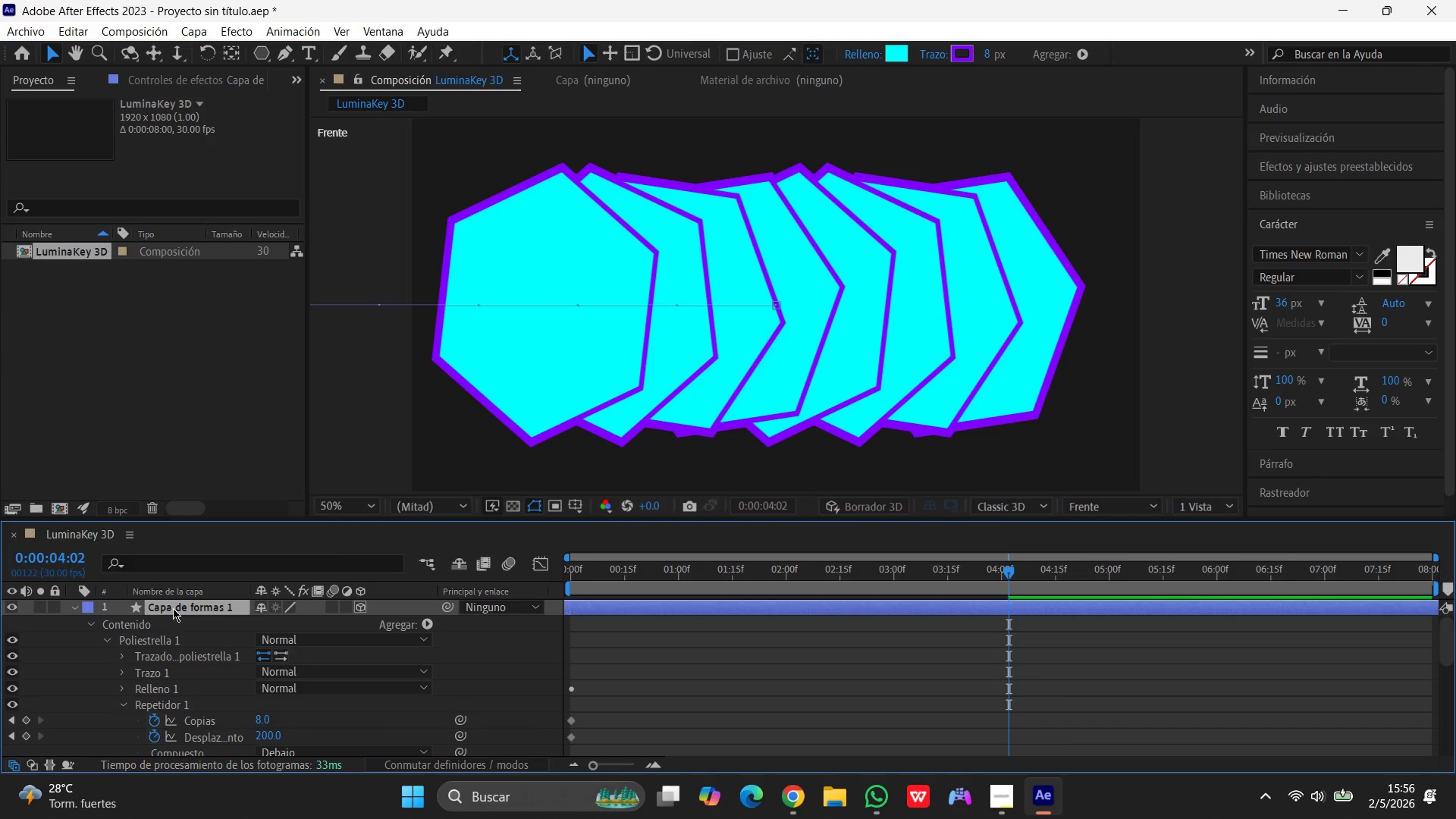 
wait(10.61)
 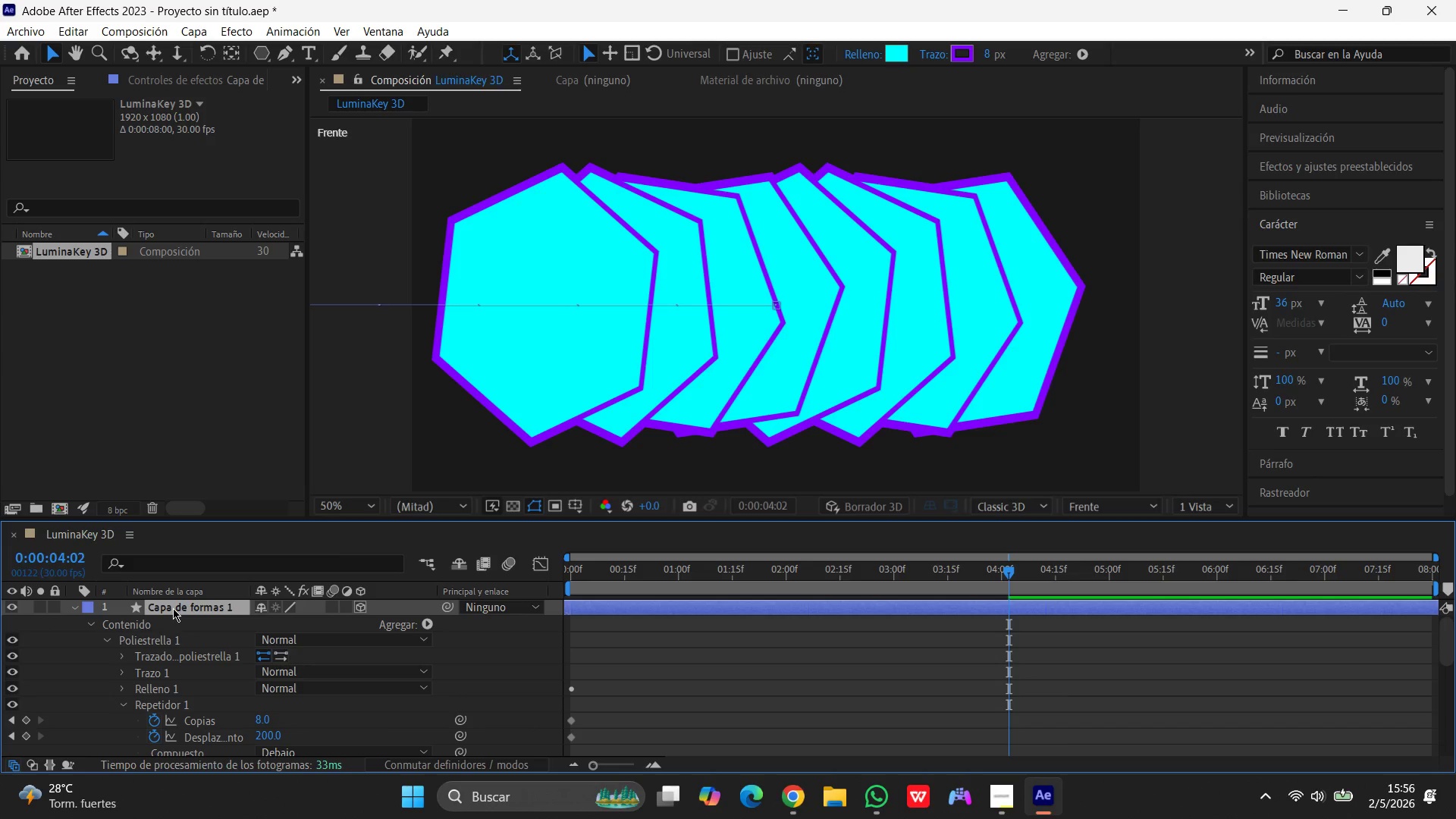 
left_click_drag(start_coordinate=[309, 171], to_coordinate=[313, 171])
 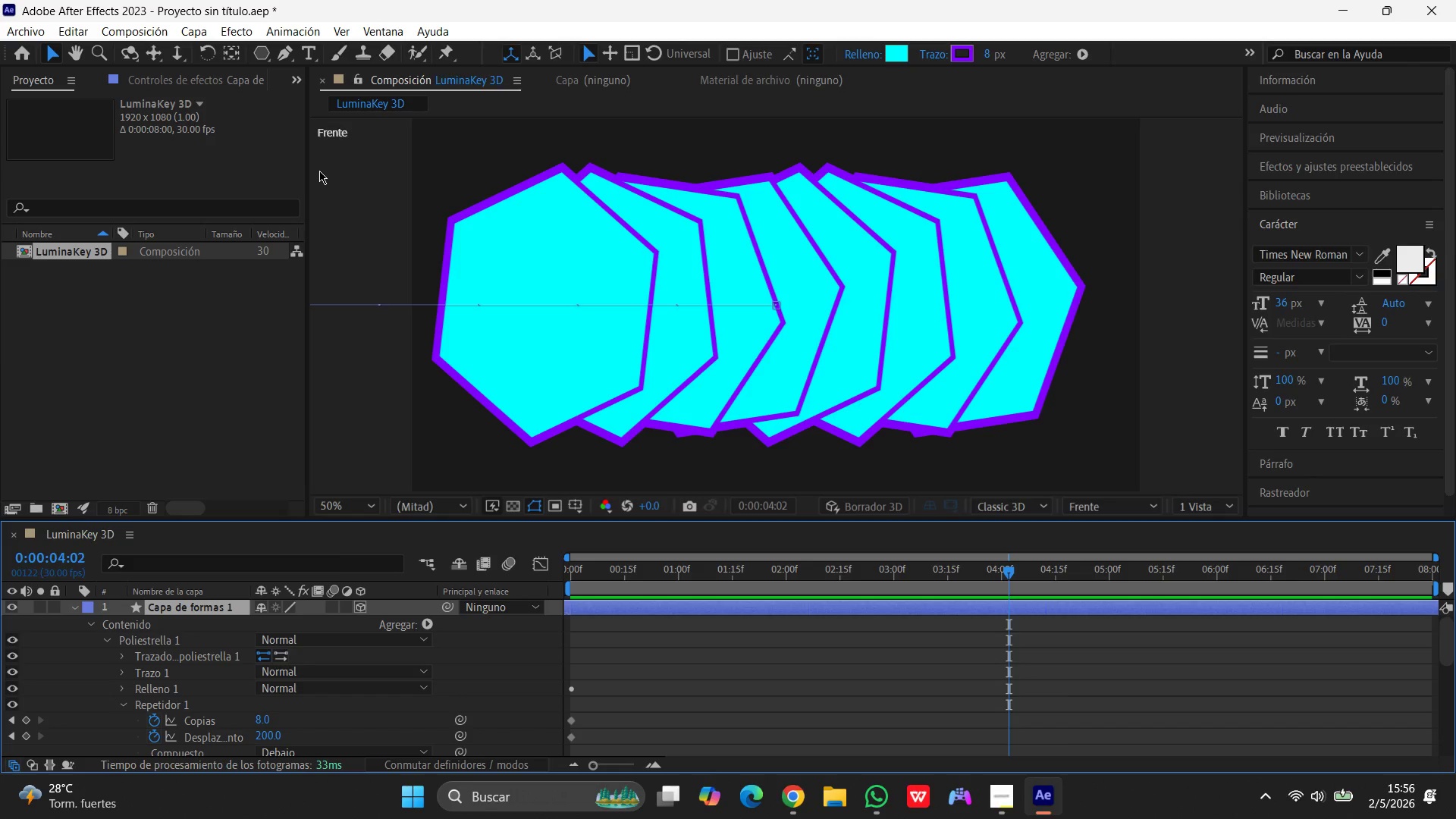 
wait(22.28)
 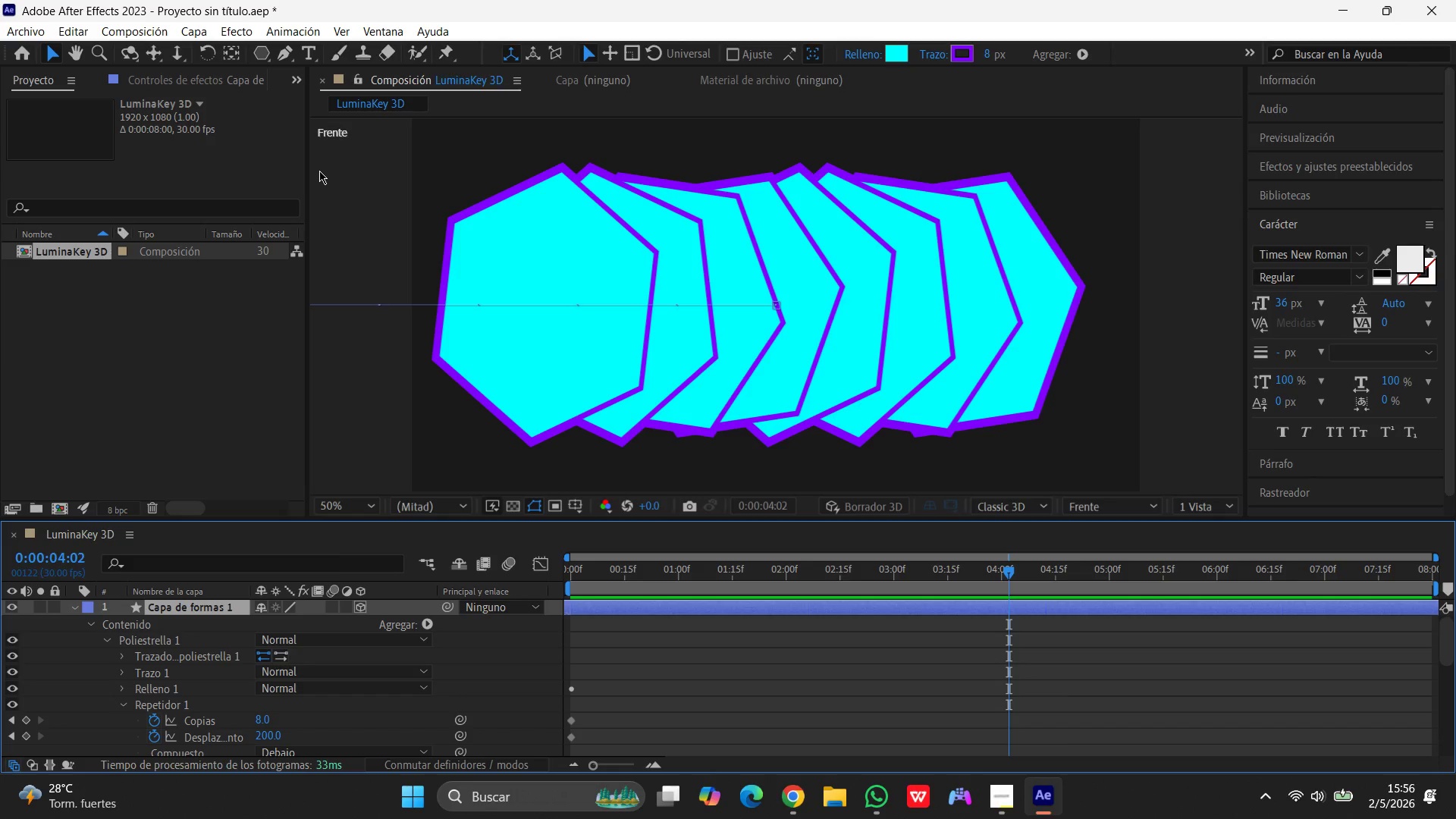 
left_click_drag(start_coordinate=[1004, 570], to_coordinate=[487, 583])
 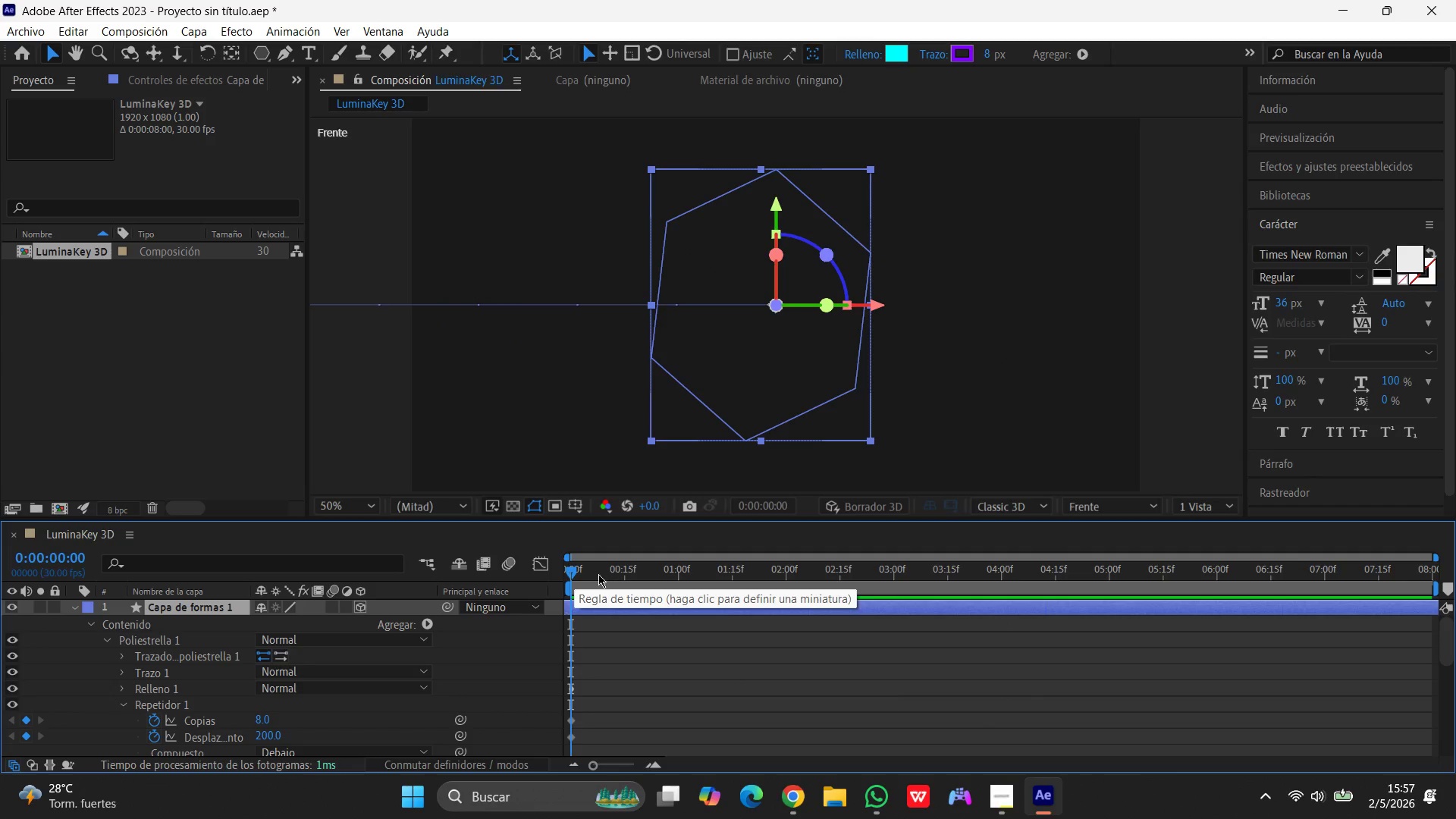 
left_click_drag(start_coordinate=[576, 575], to_coordinate=[440, 576])
 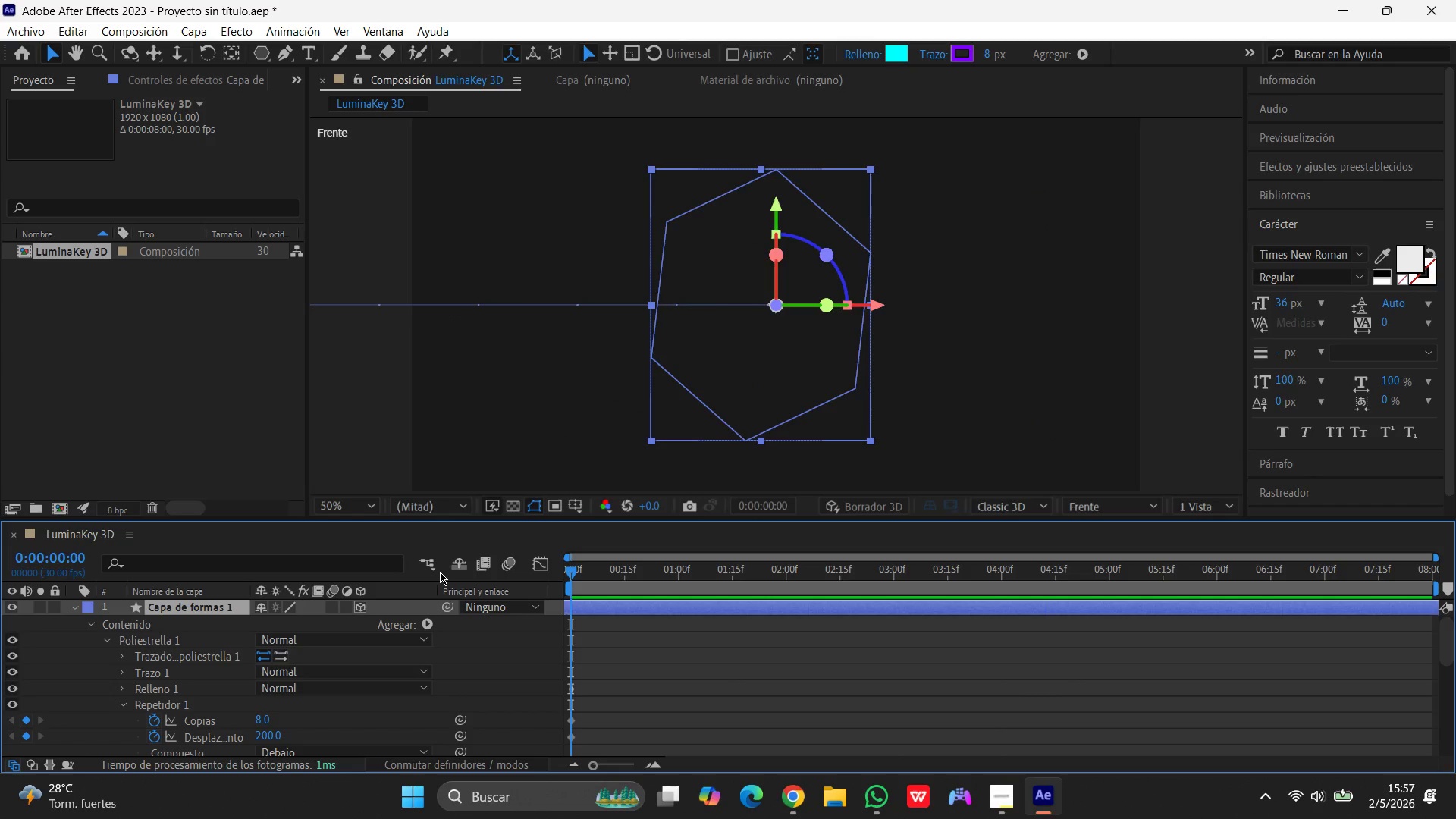 
key(Space)
 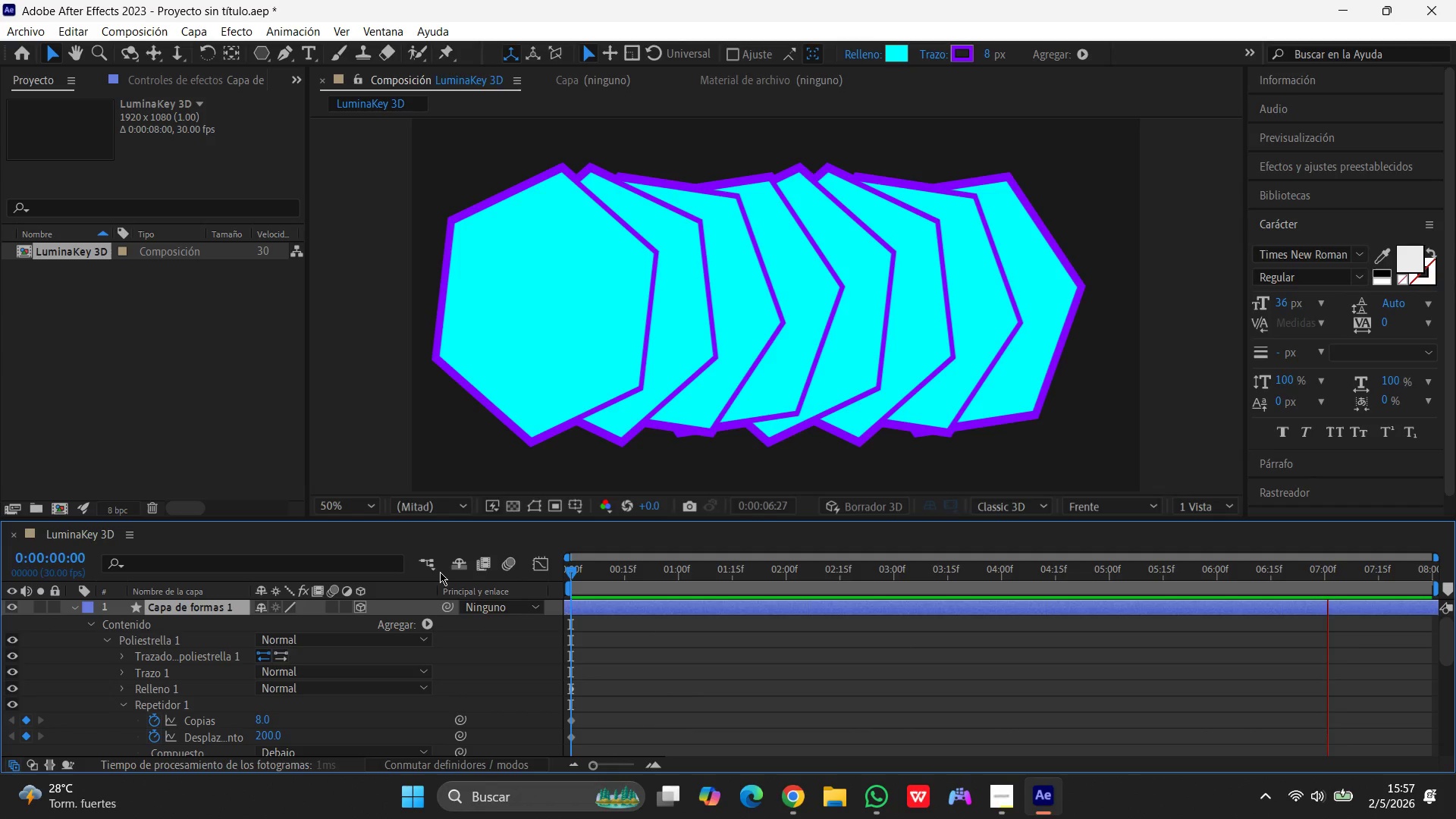 
wait(12.44)
 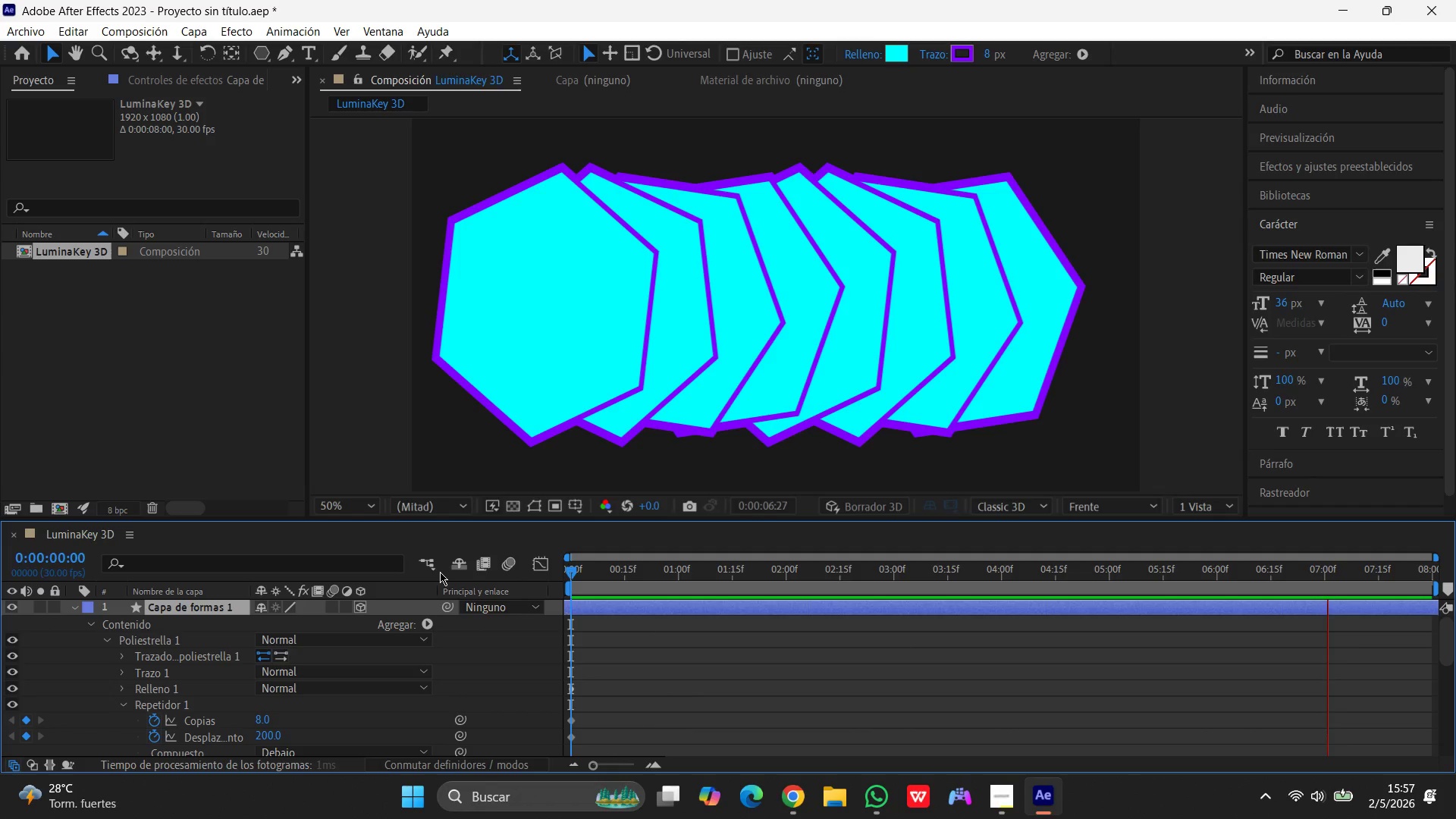 
key(Space)
 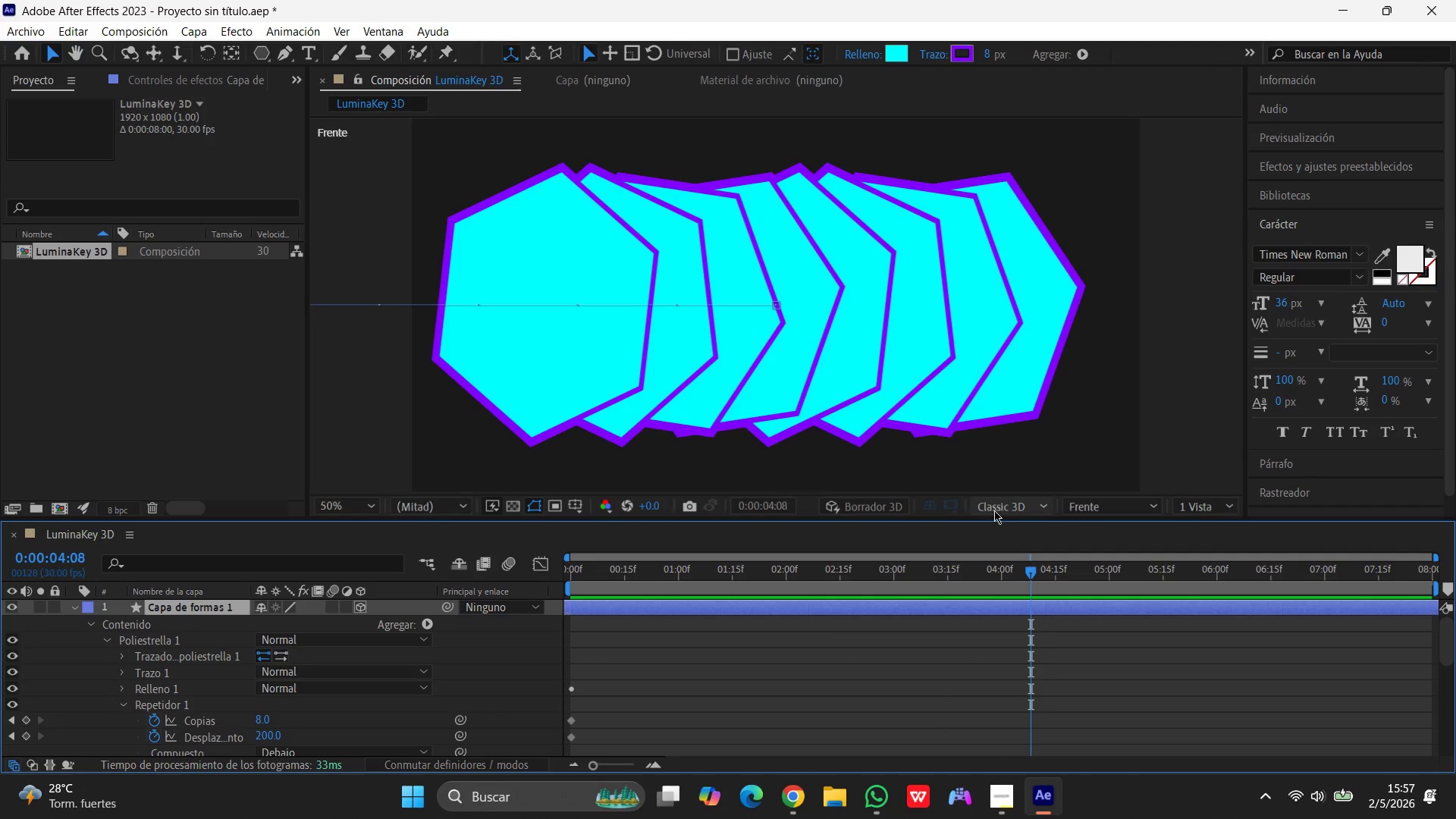 
left_click_drag(start_coordinate=[1031, 566], to_coordinate=[985, 573])
 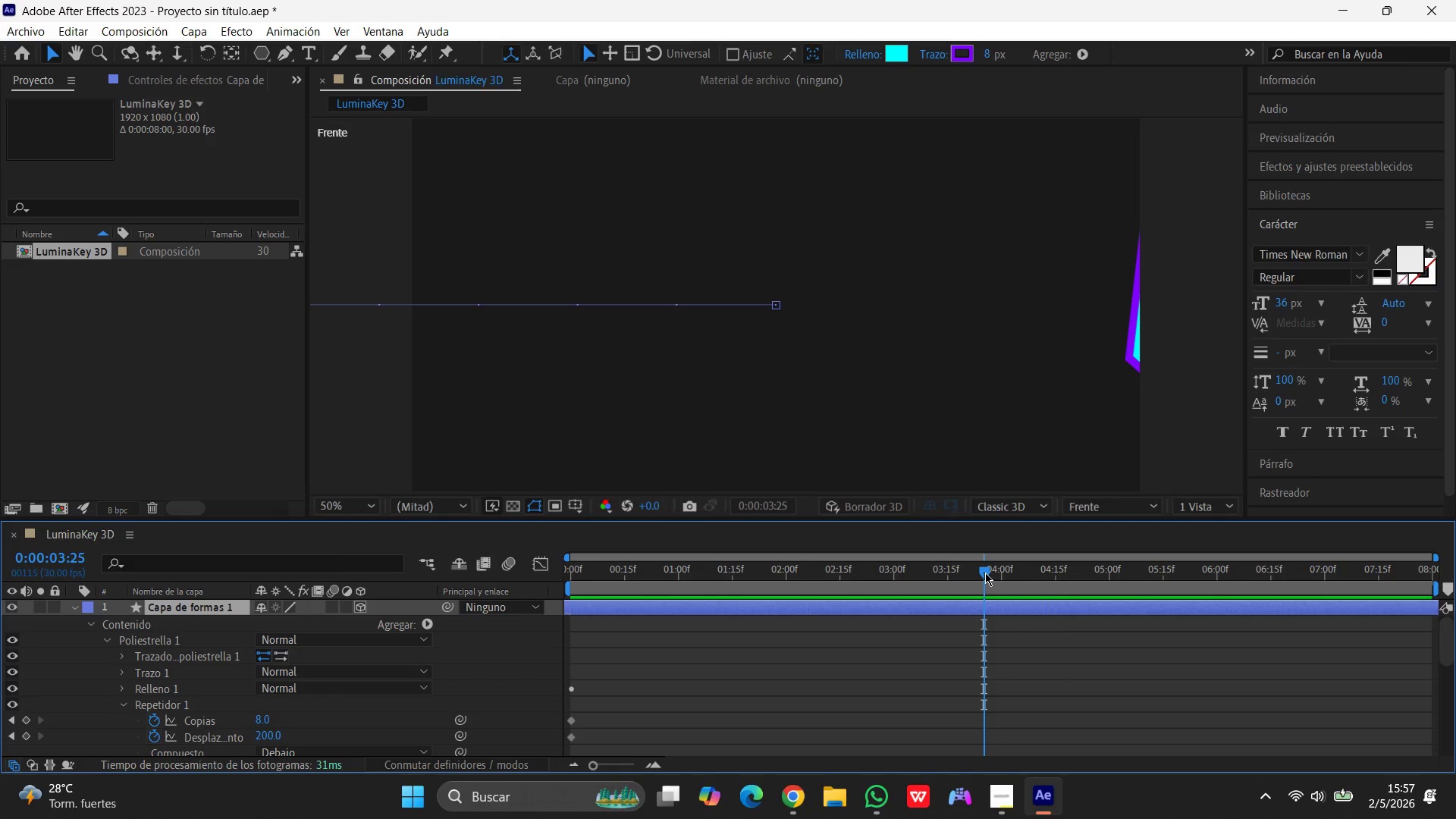 
wait(31.42)
 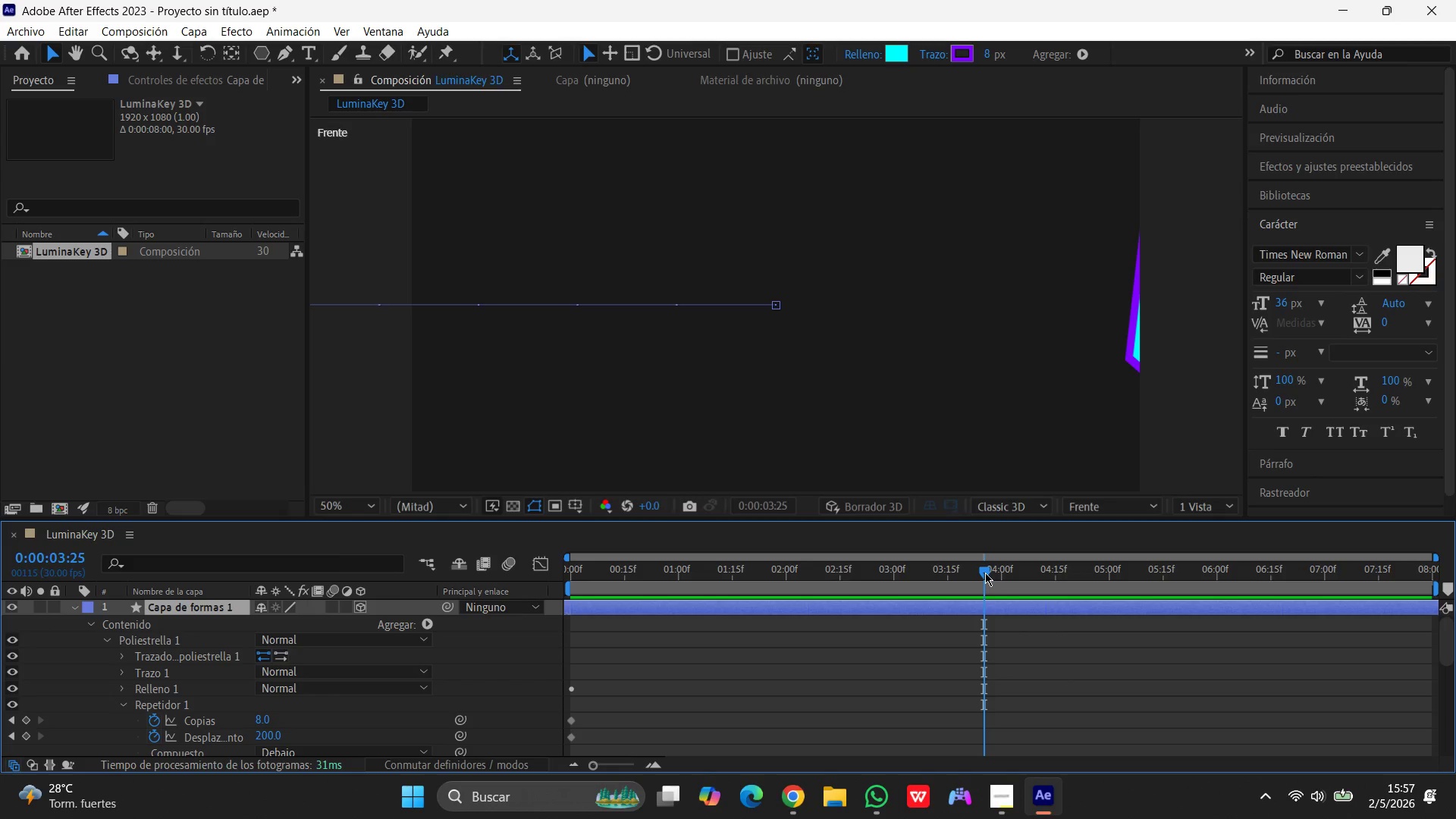 
left_click_drag(start_coordinate=[987, 573], to_coordinate=[369, 574])
 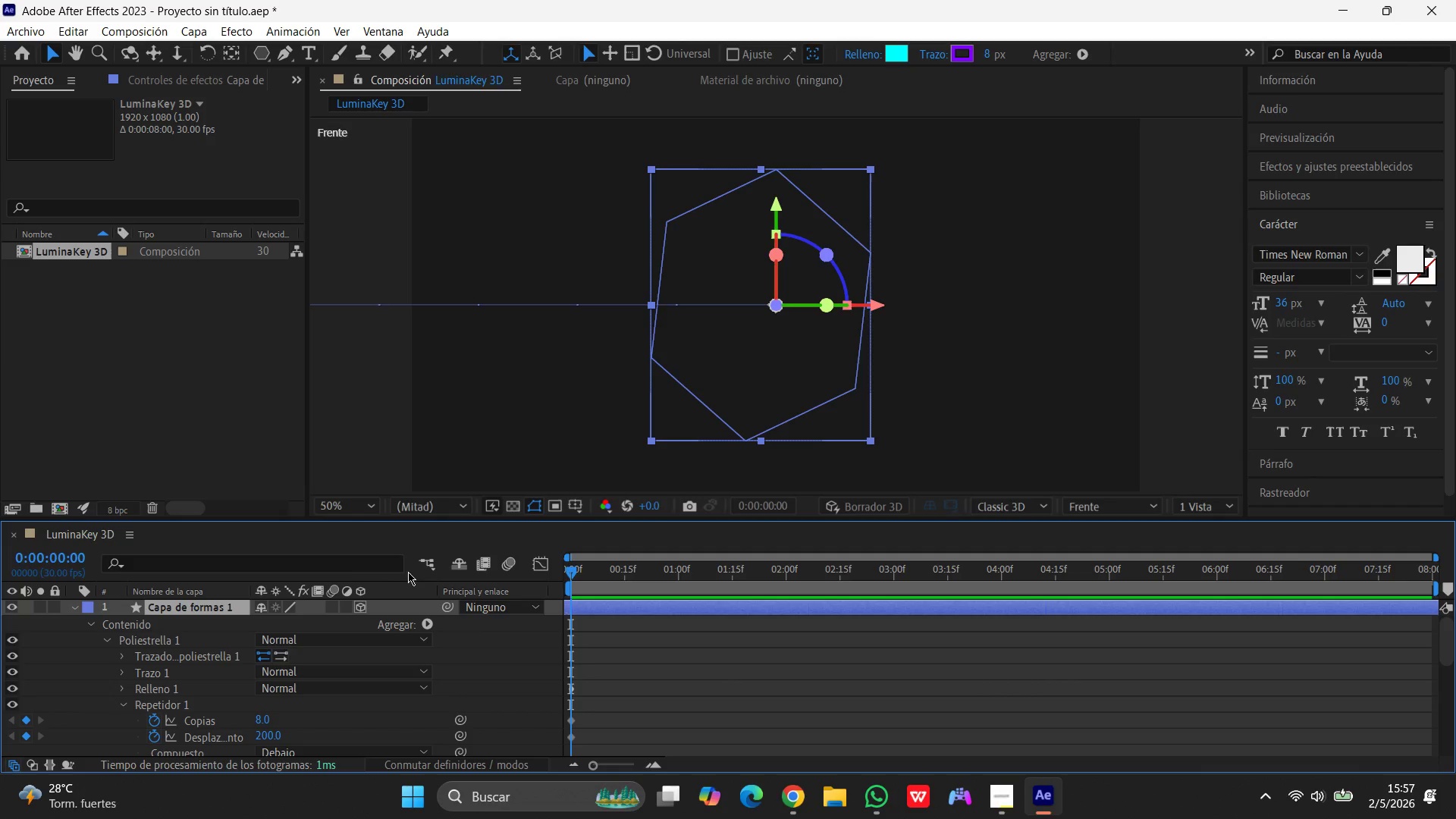 
left_click([188, 610])
 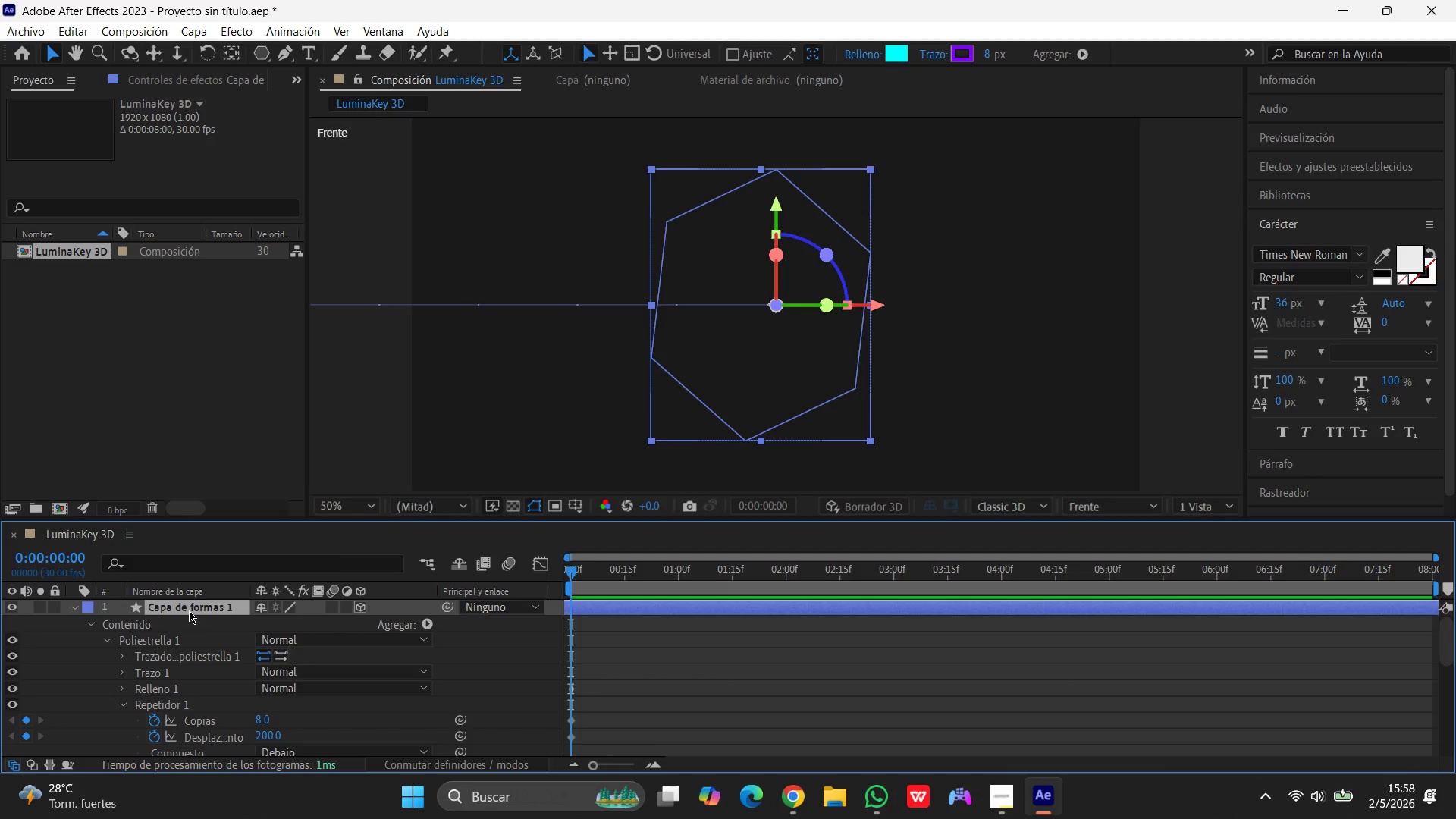 
scroll: coordinate [157, 626], scroll_direction: up, amount: 5.0
 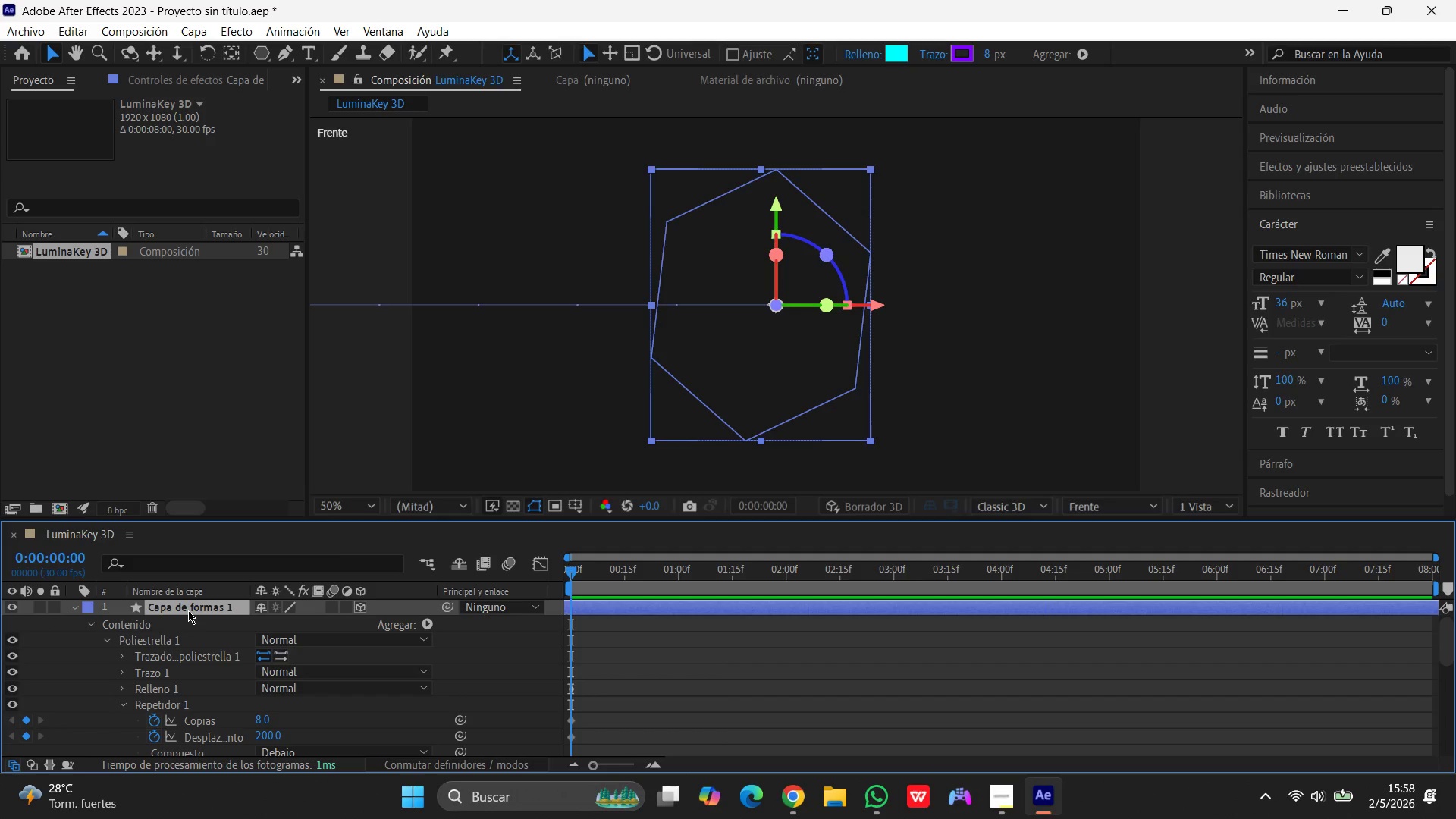 
key(P)
 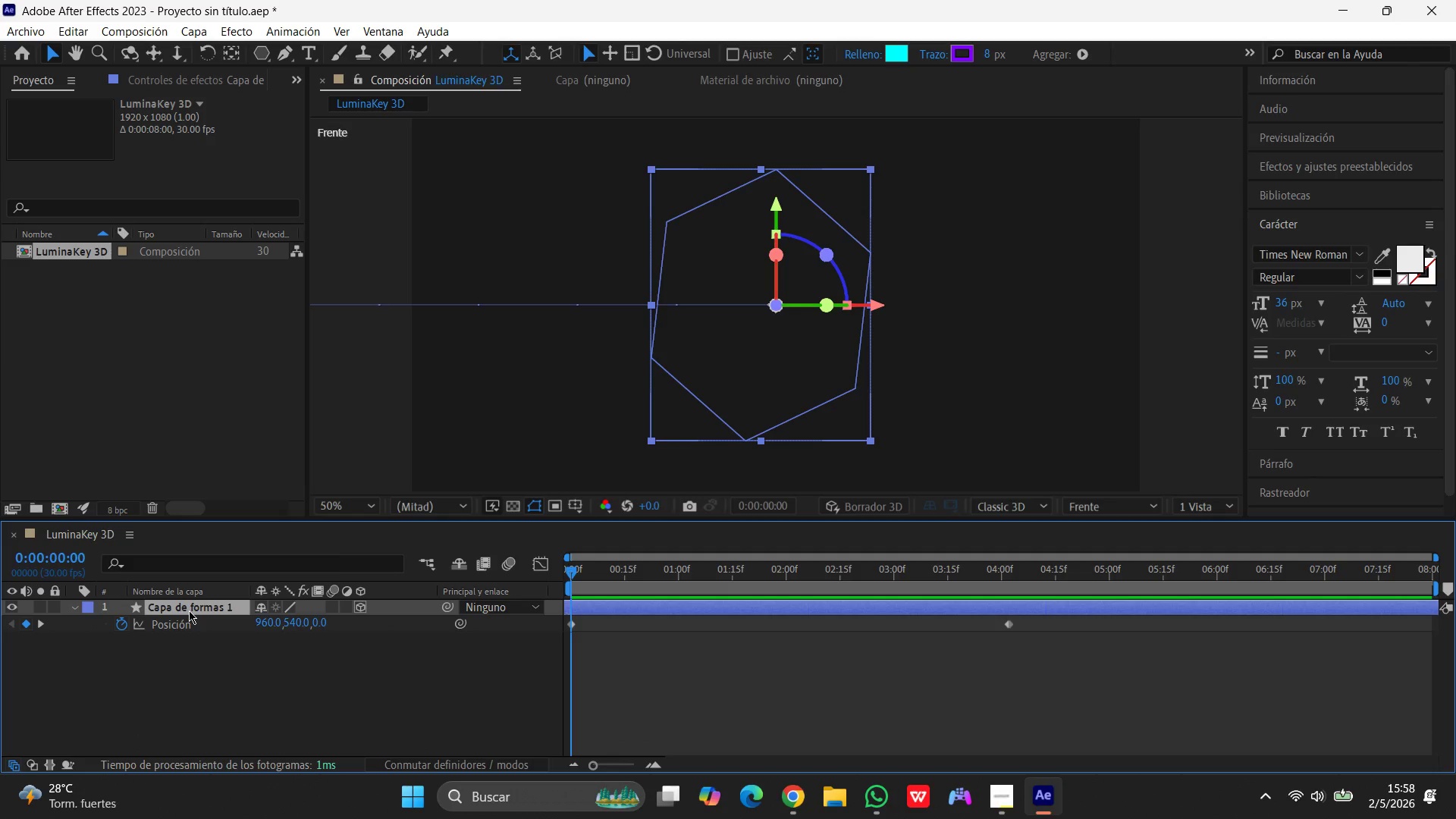 
wait(6.25)
 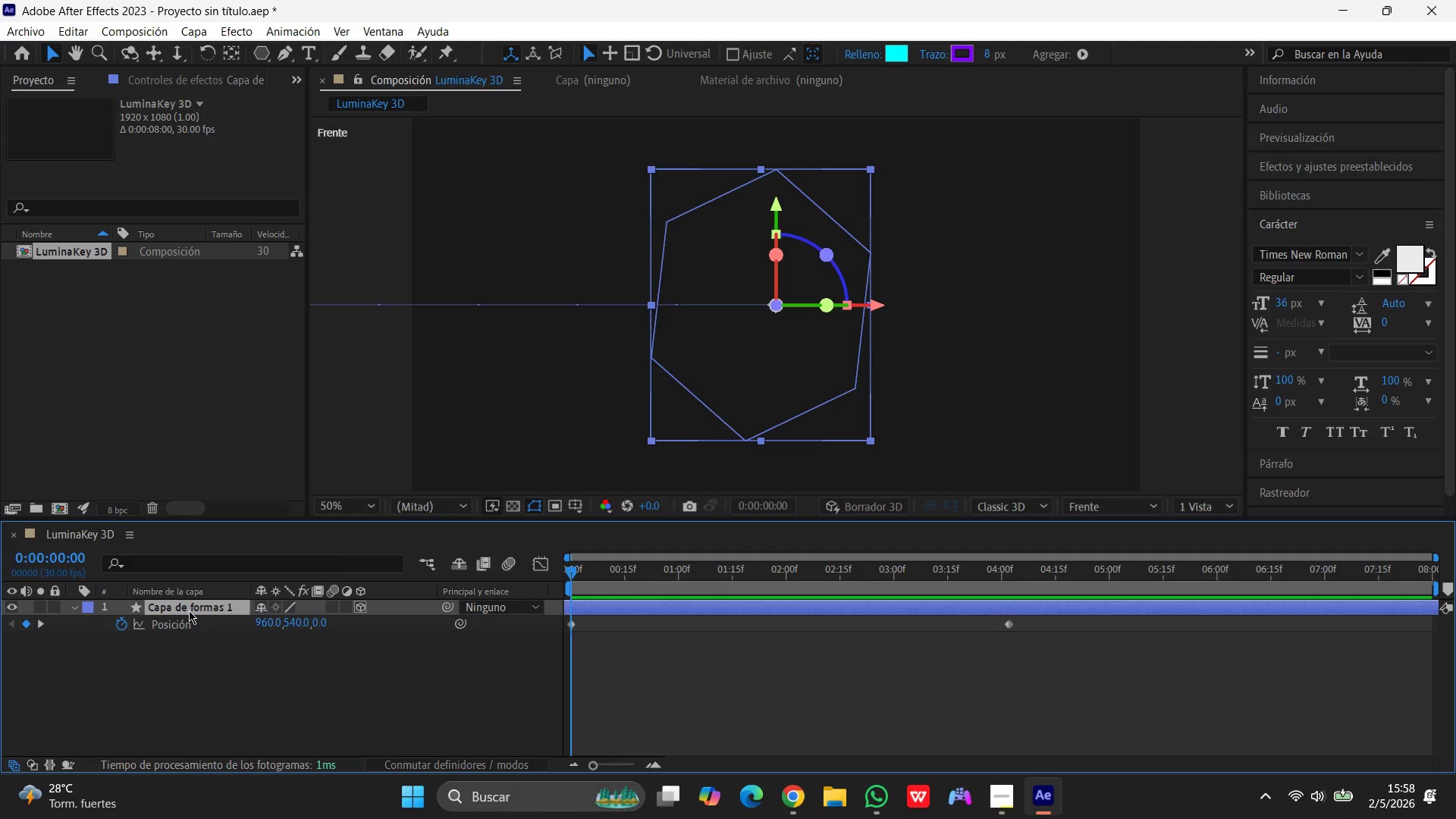 
left_click([260, 618])
 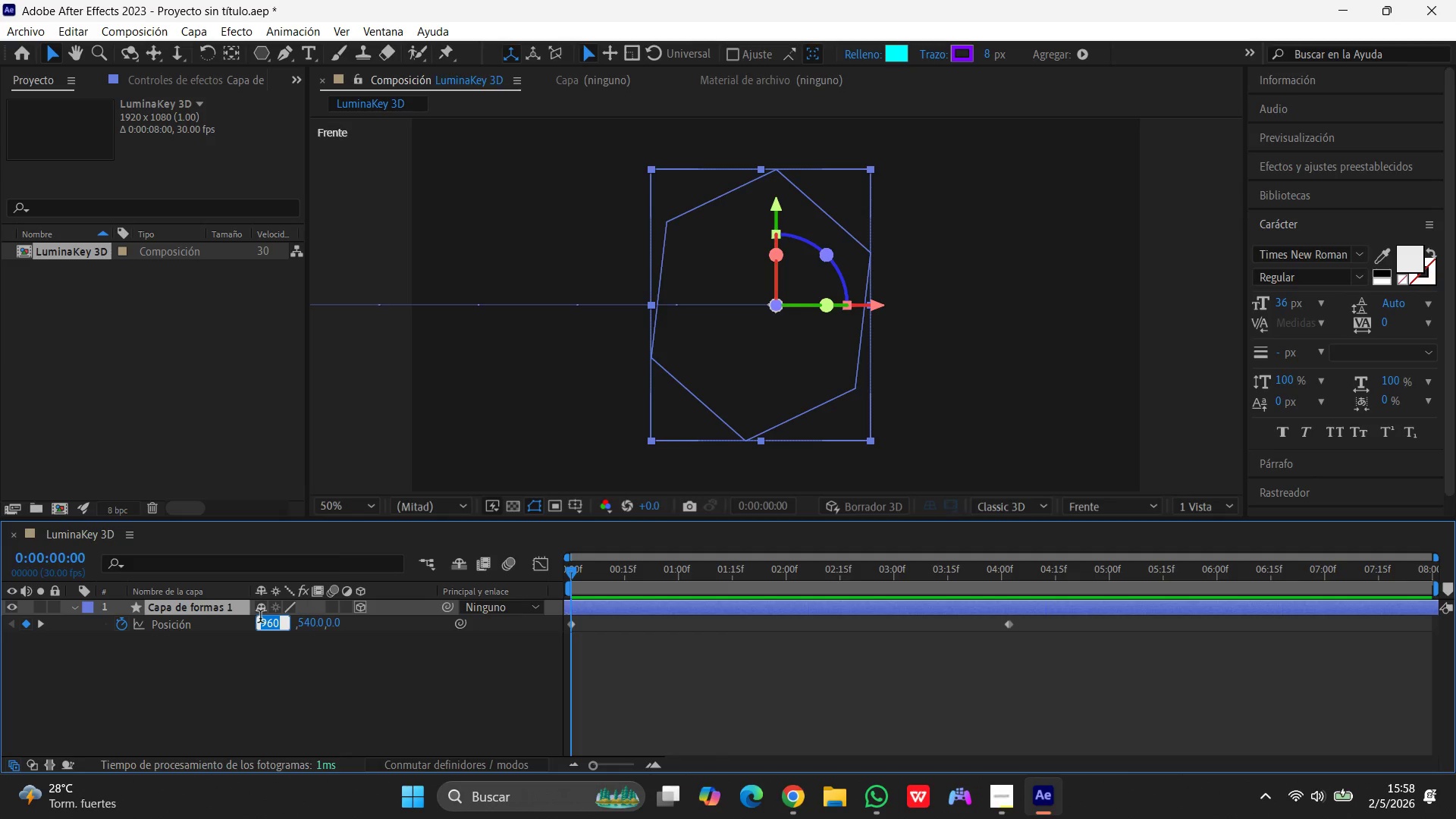 
key(Numpad9)
 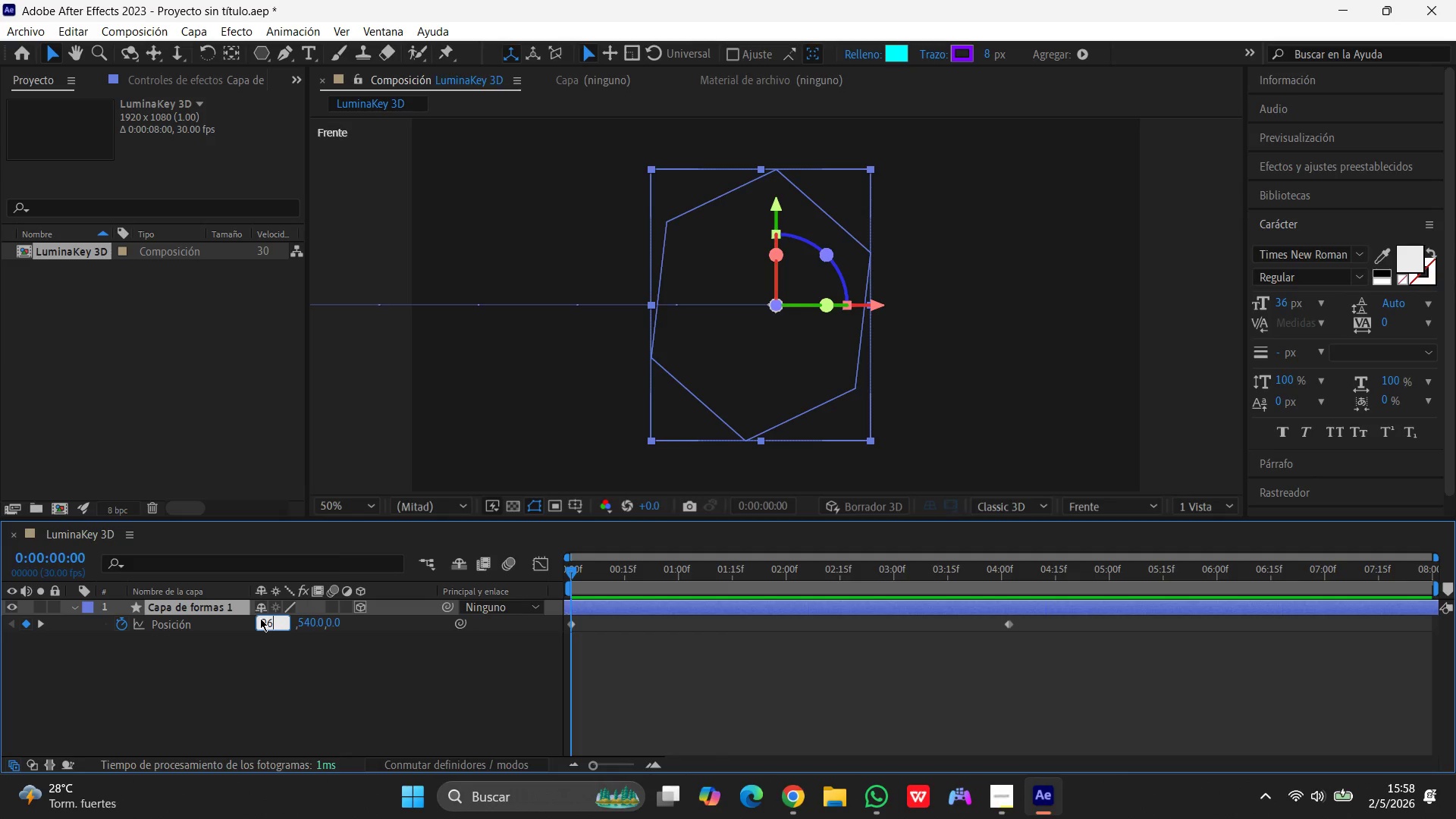 
key(Numpad6)
 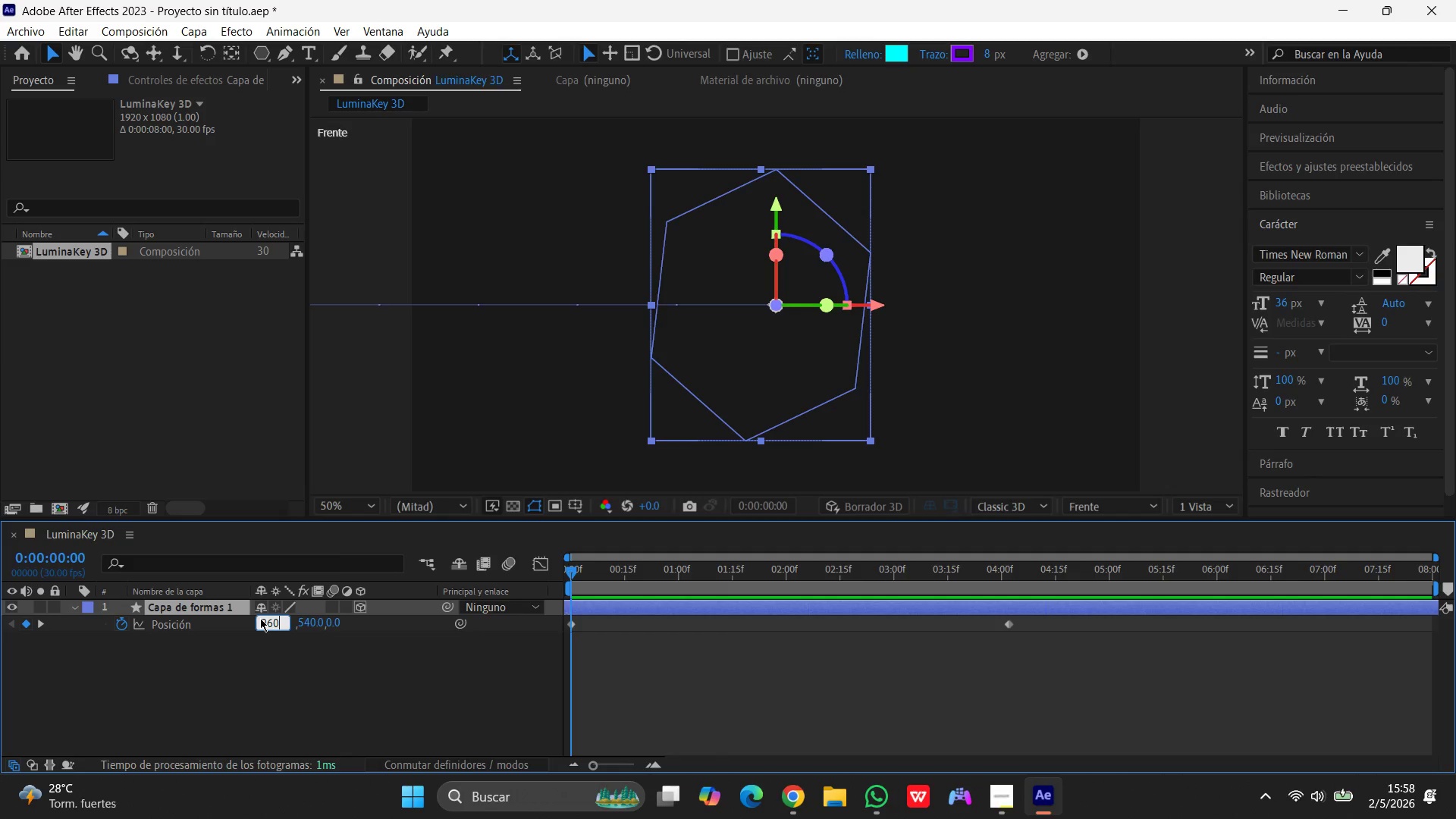 
key(Numpad0)
 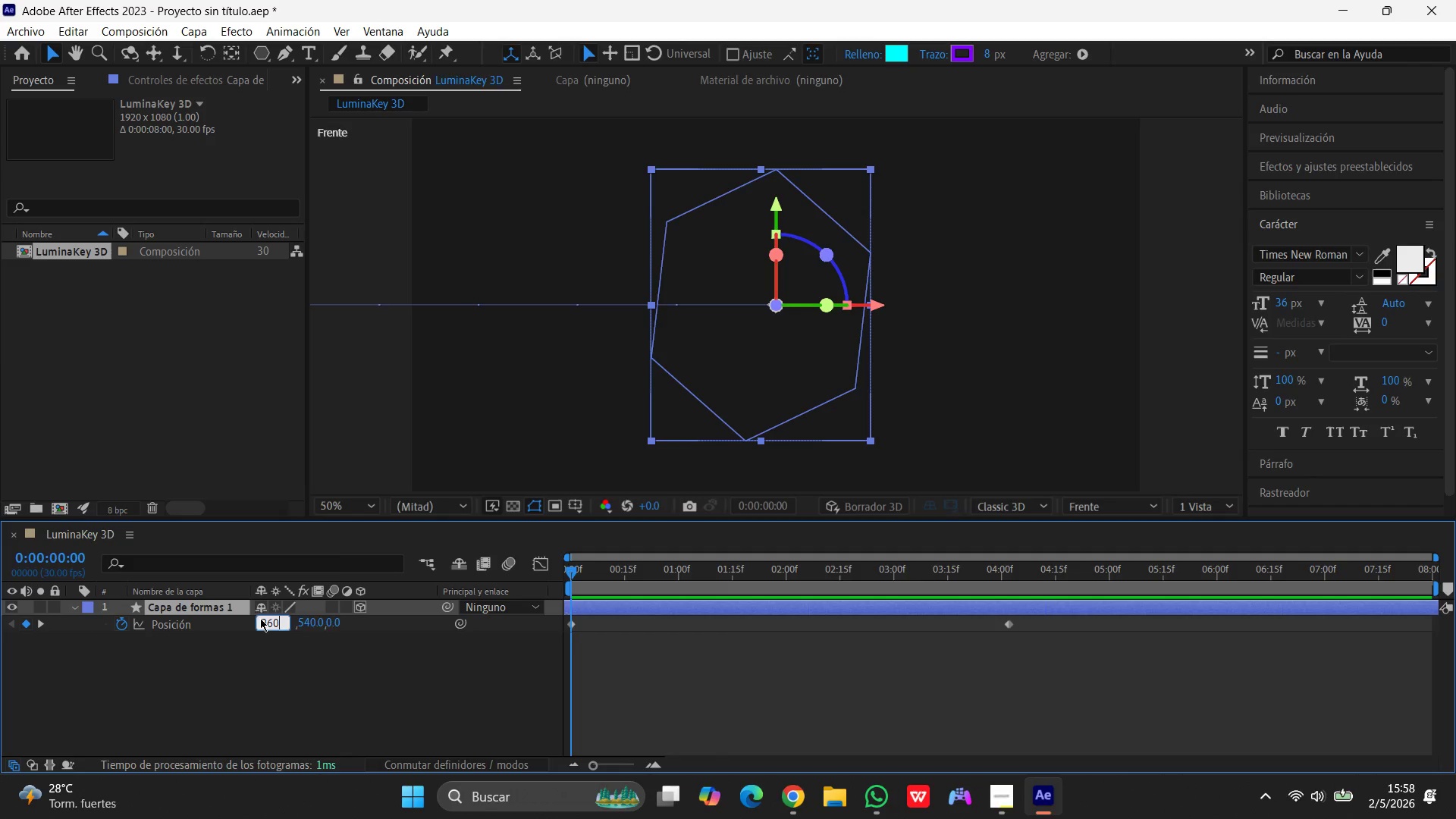 
key(Enter)
 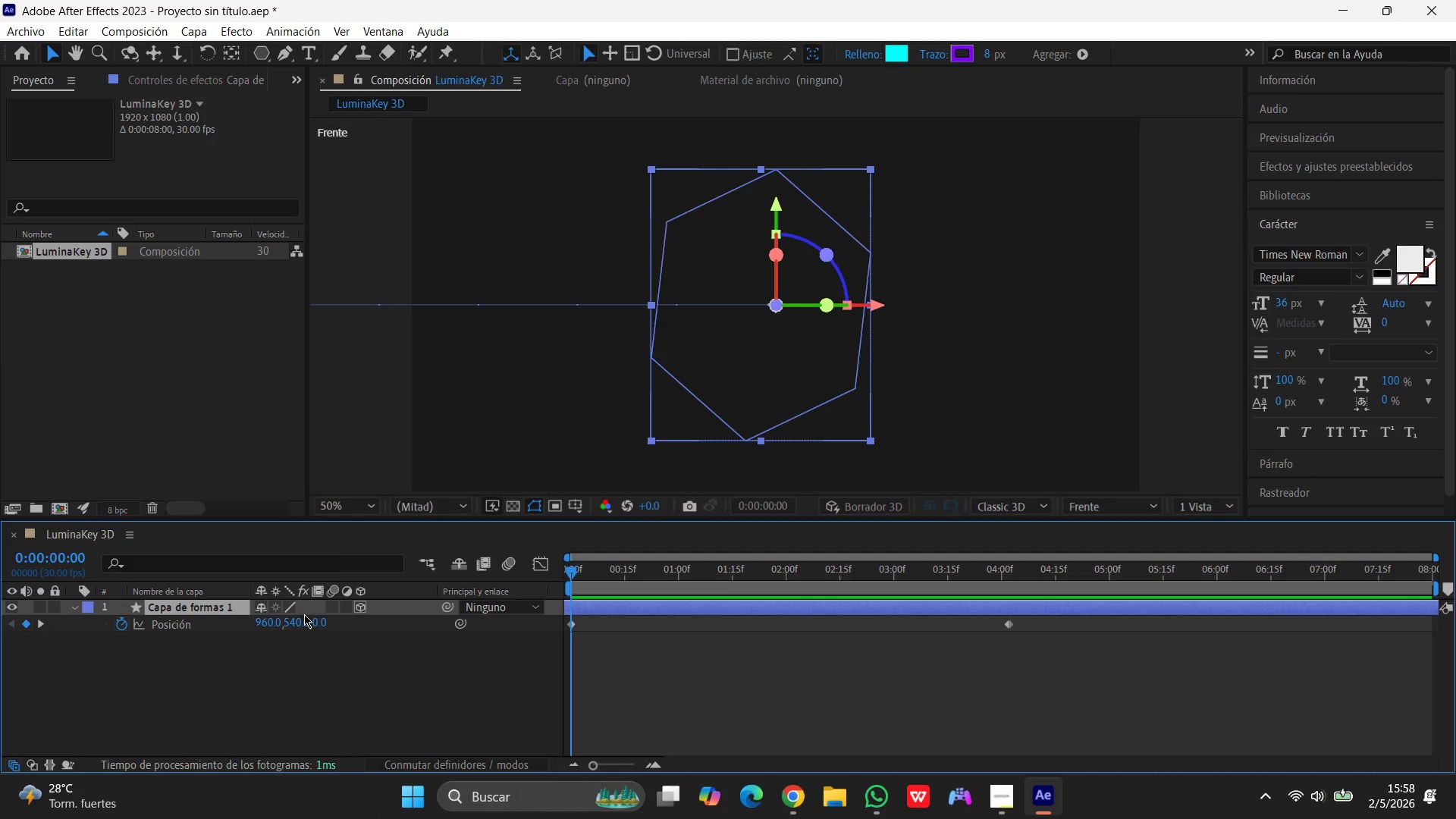 
left_click([301, 618])
 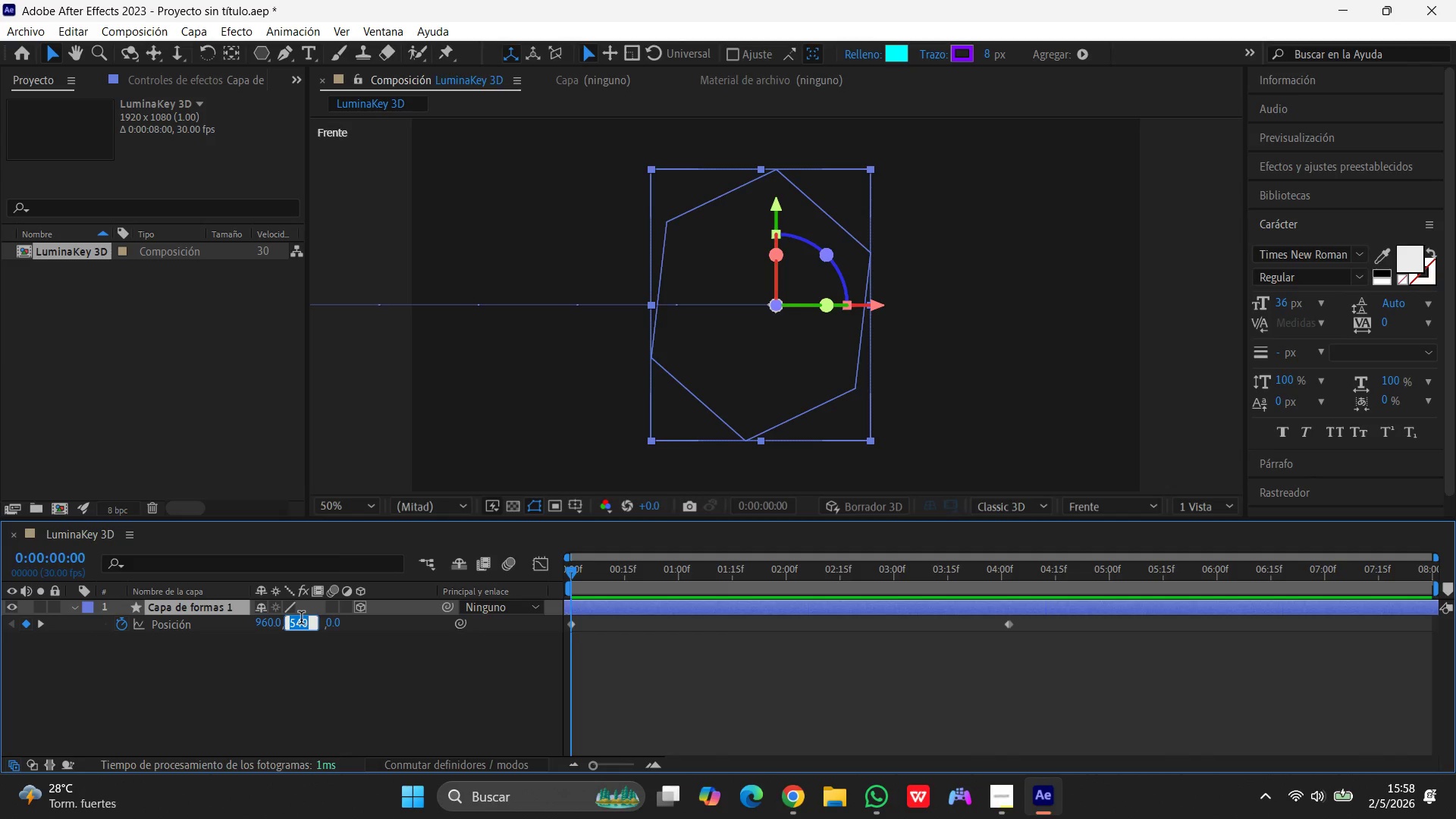 
key(Numpad5)
 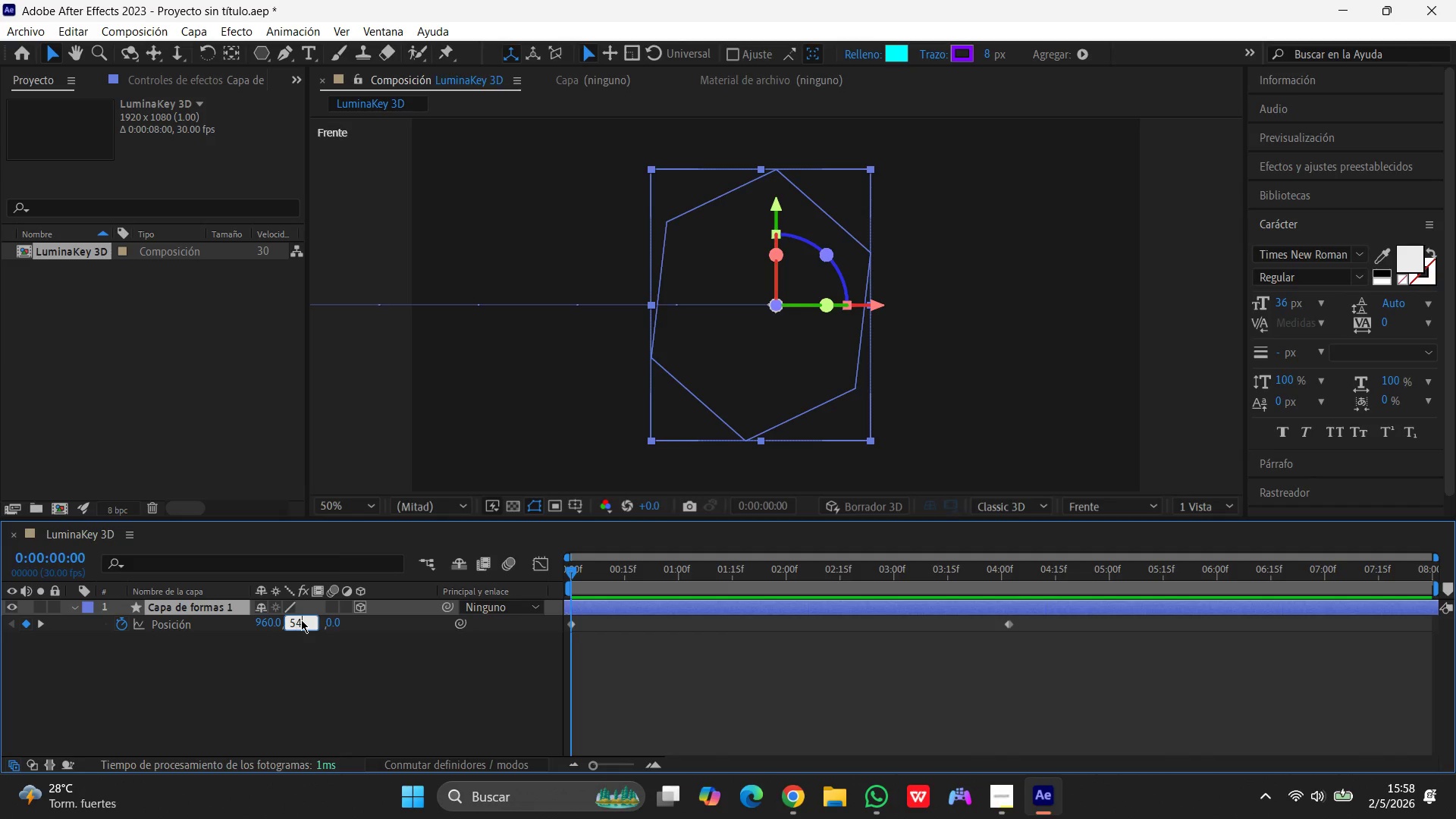 
key(Numpad4)
 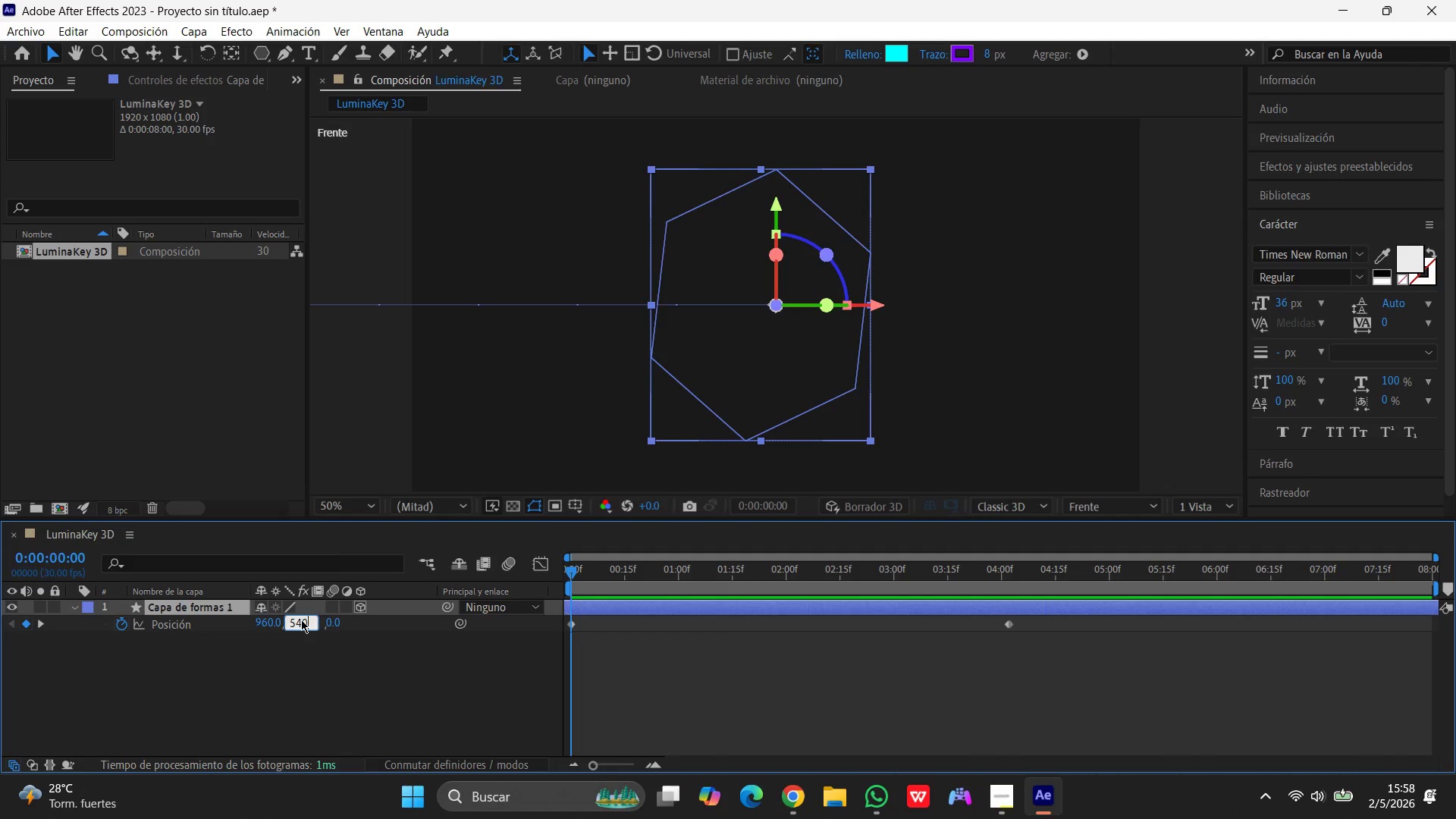 
key(Numpad0)
 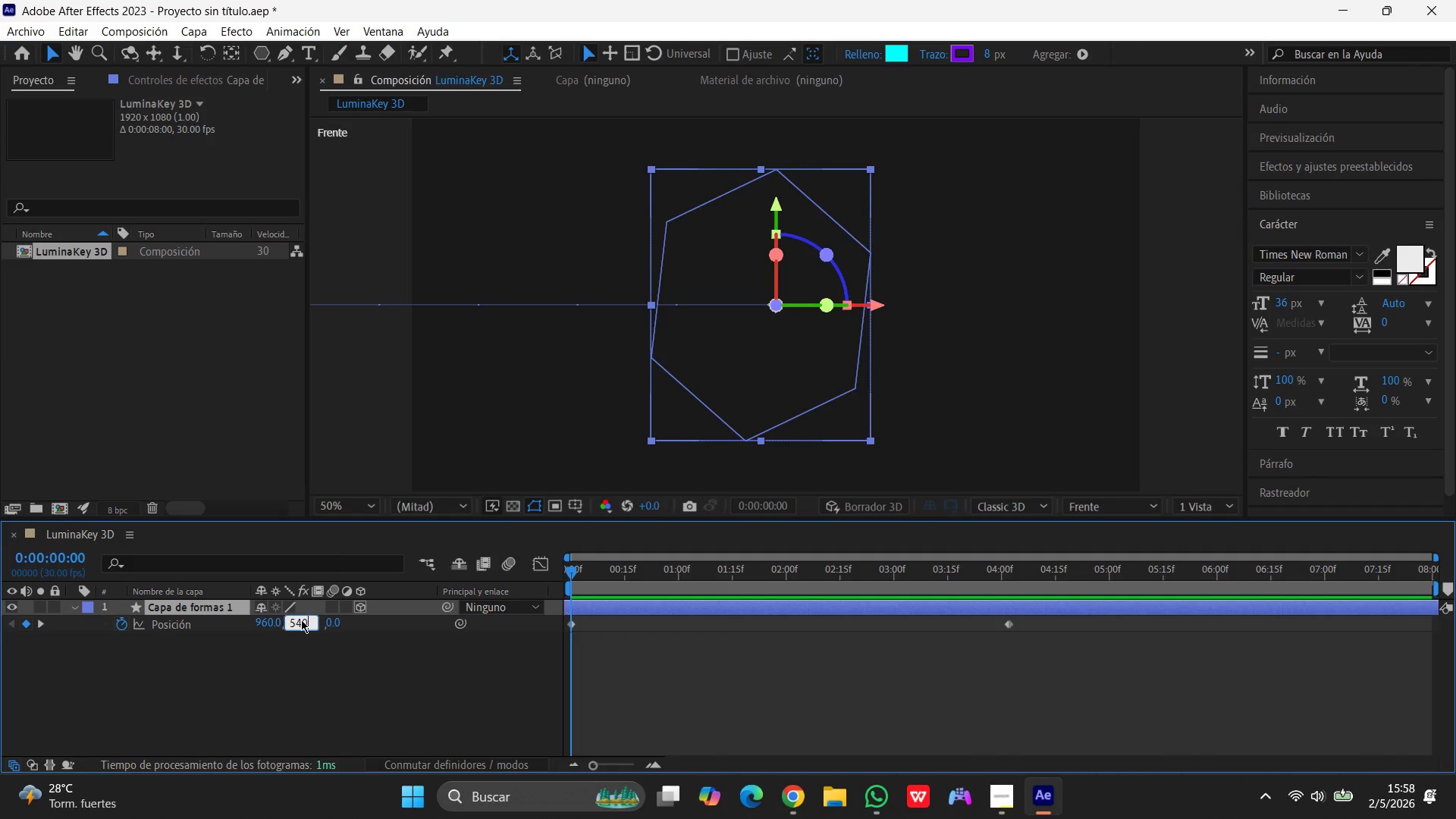 
key(Enter)
 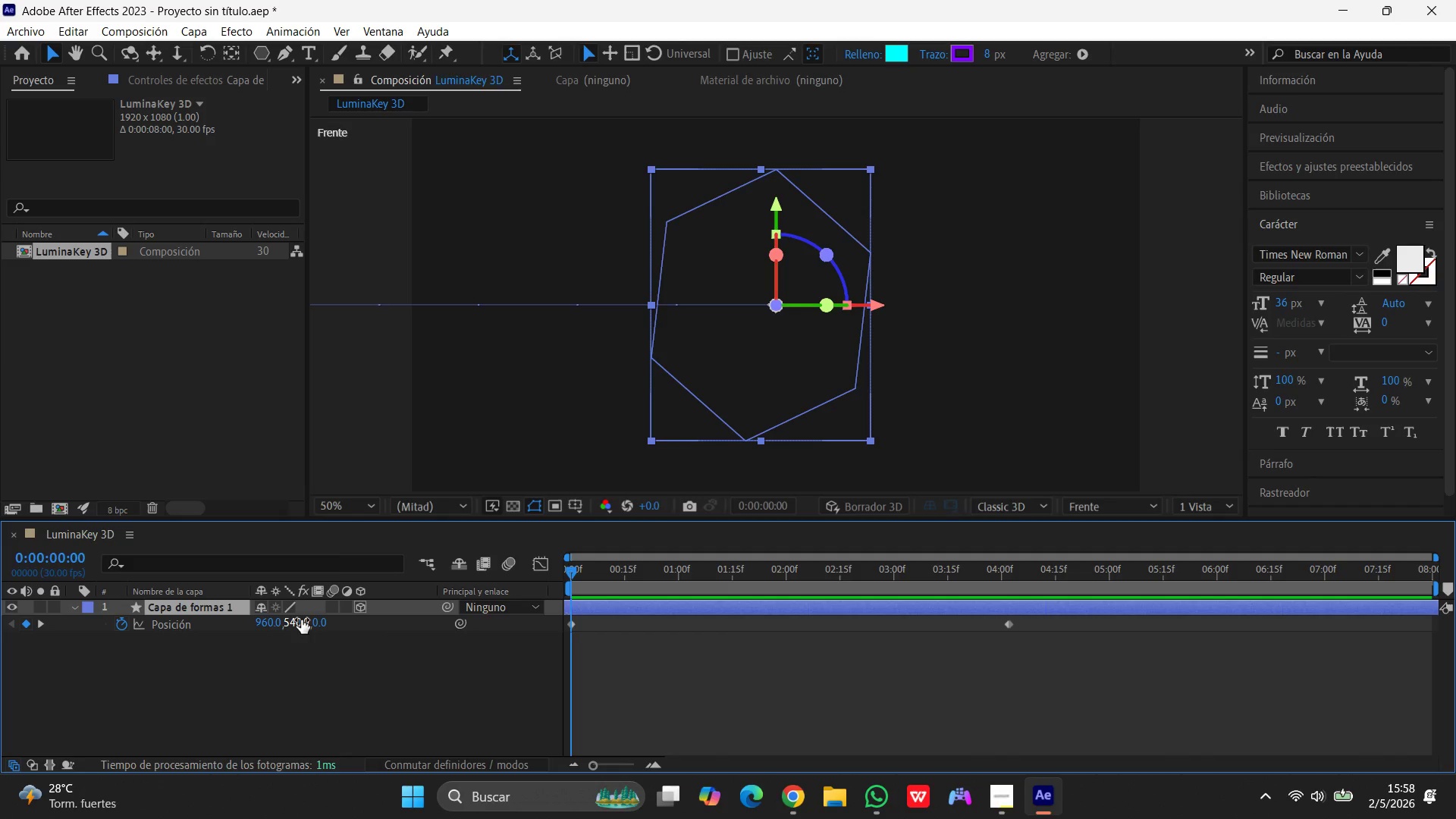 
wait(8.0)
 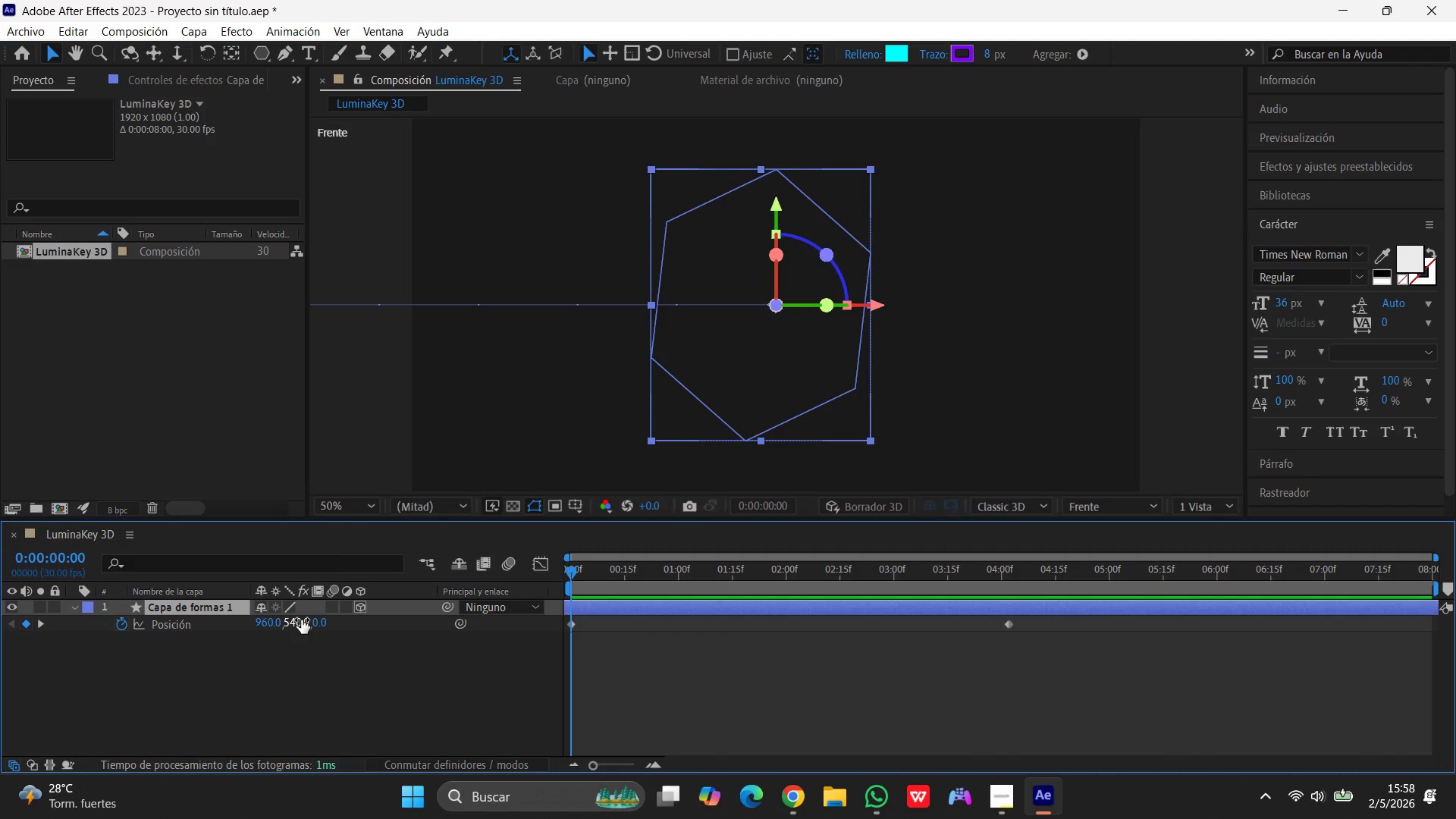 
left_click([570, 623])
 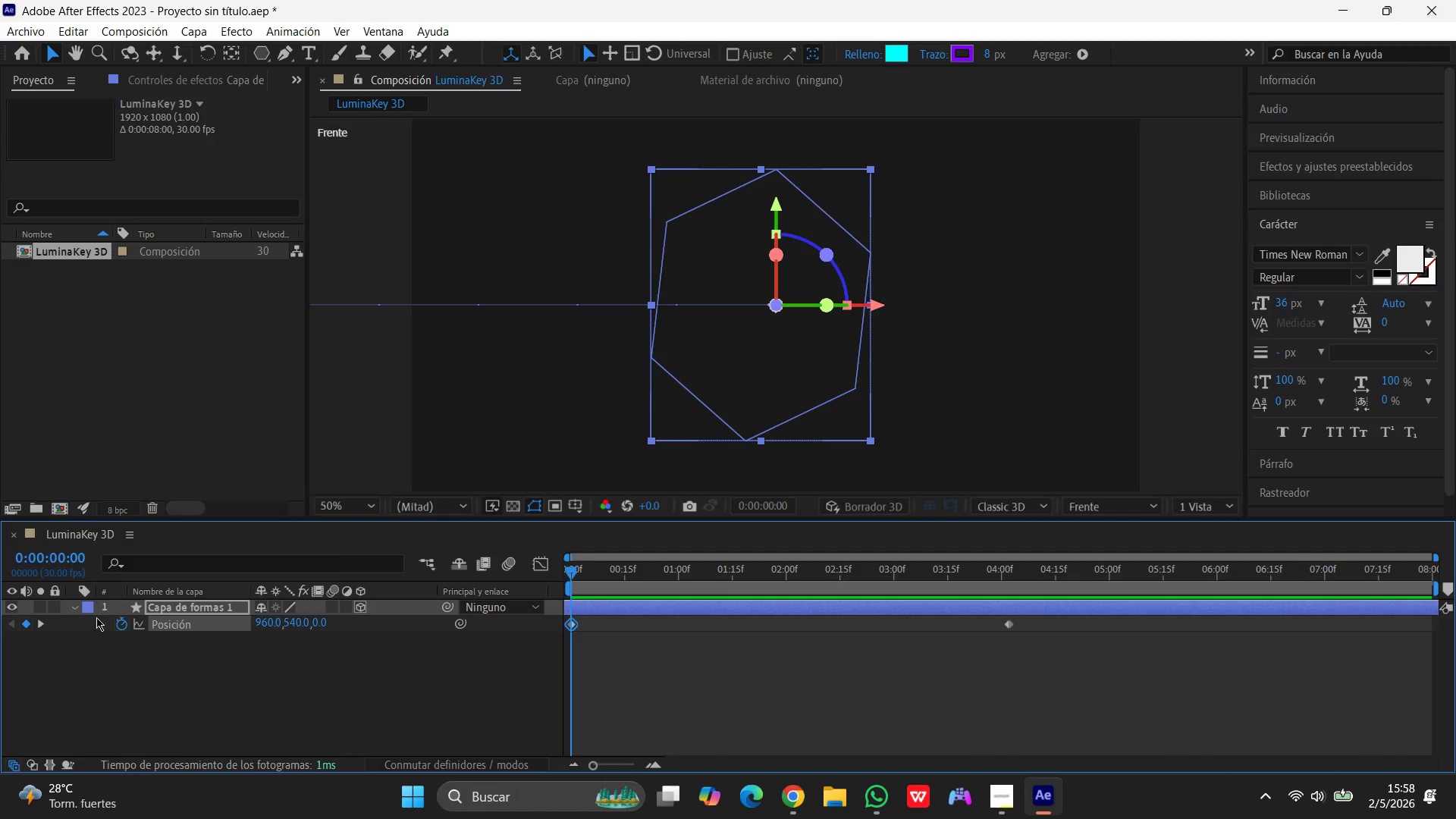 
wait(5.7)
 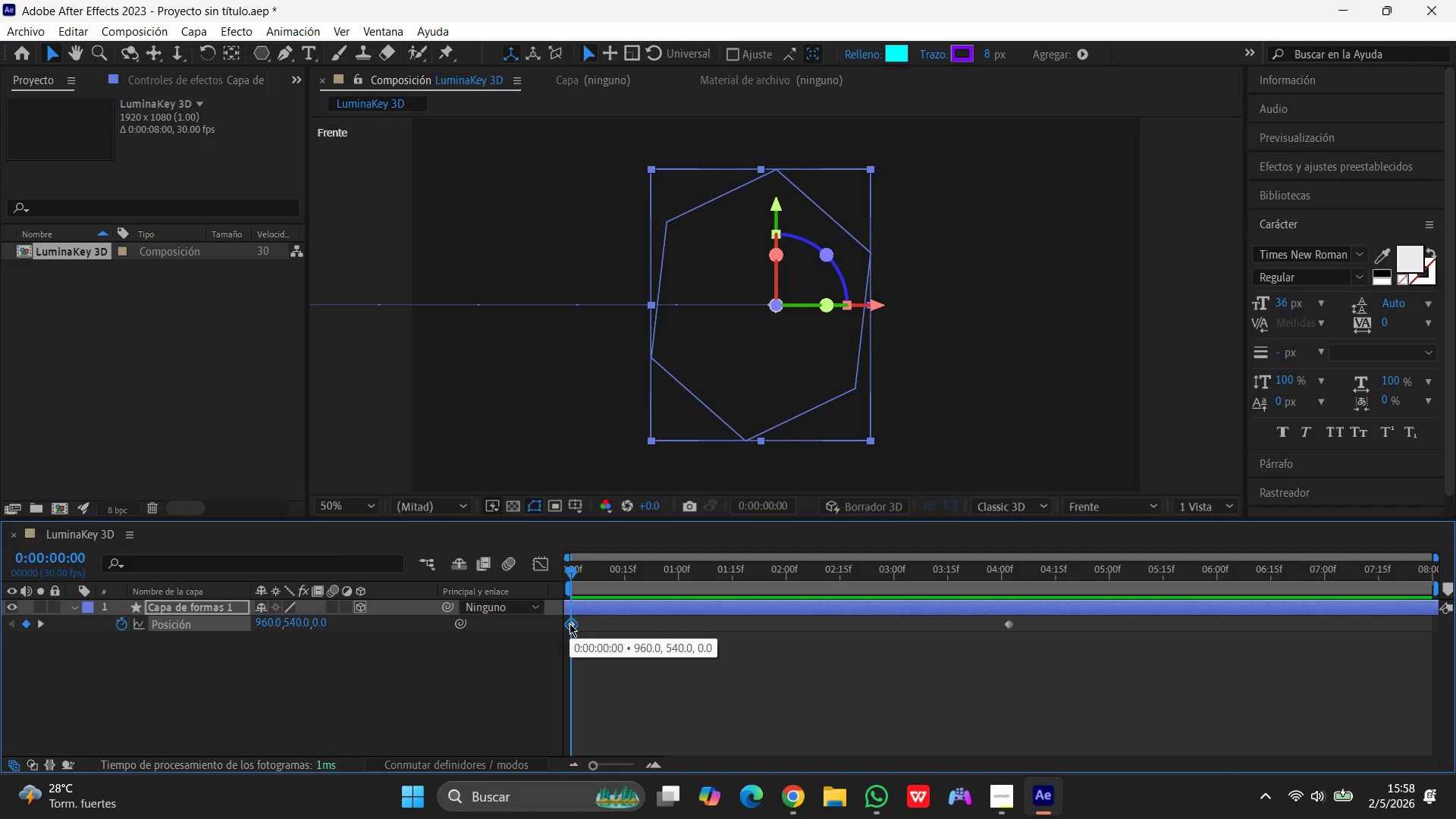 
left_click([470, 703])
 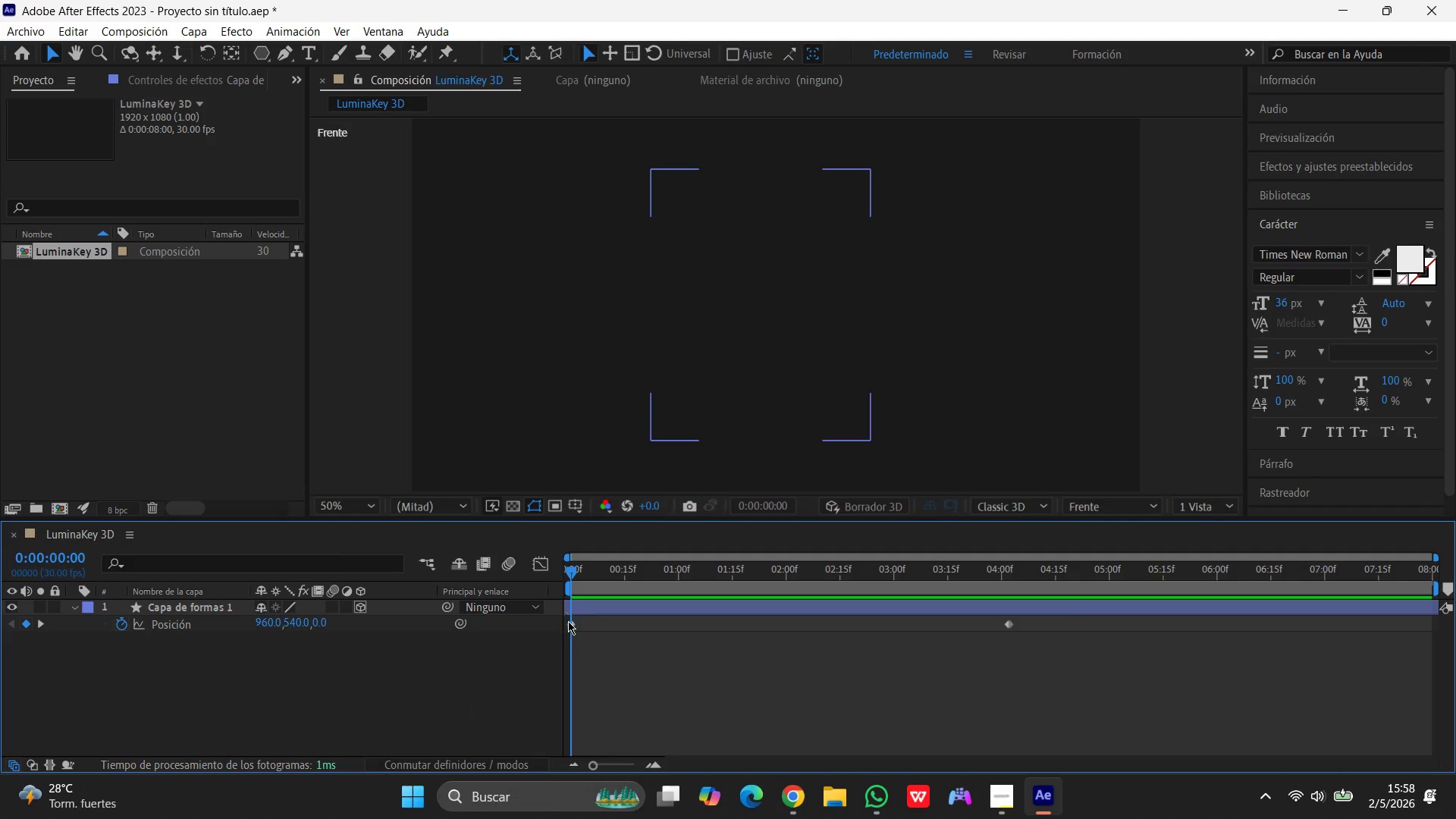 
left_click([576, 622])
 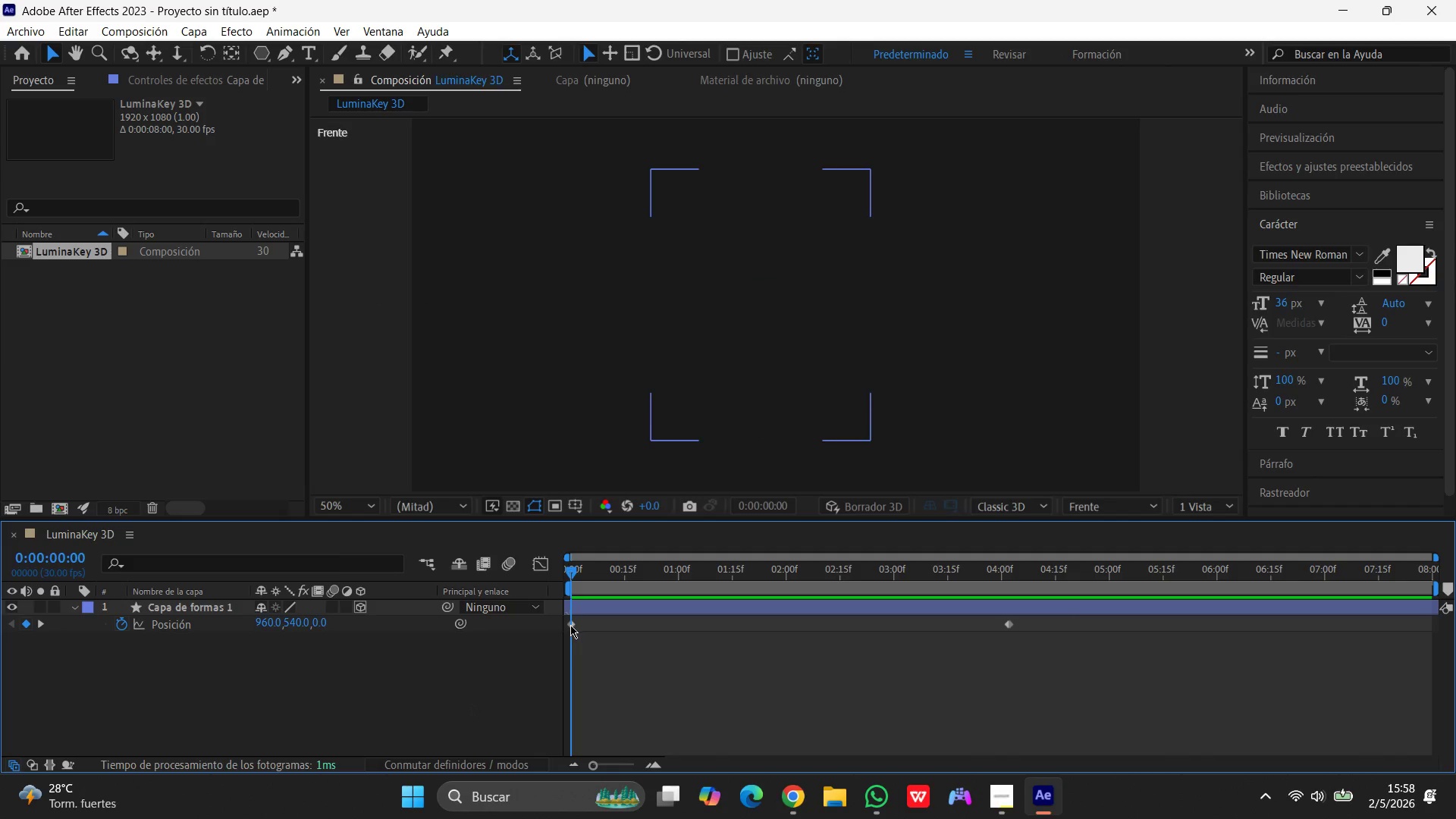 
left_click([570, 625])
 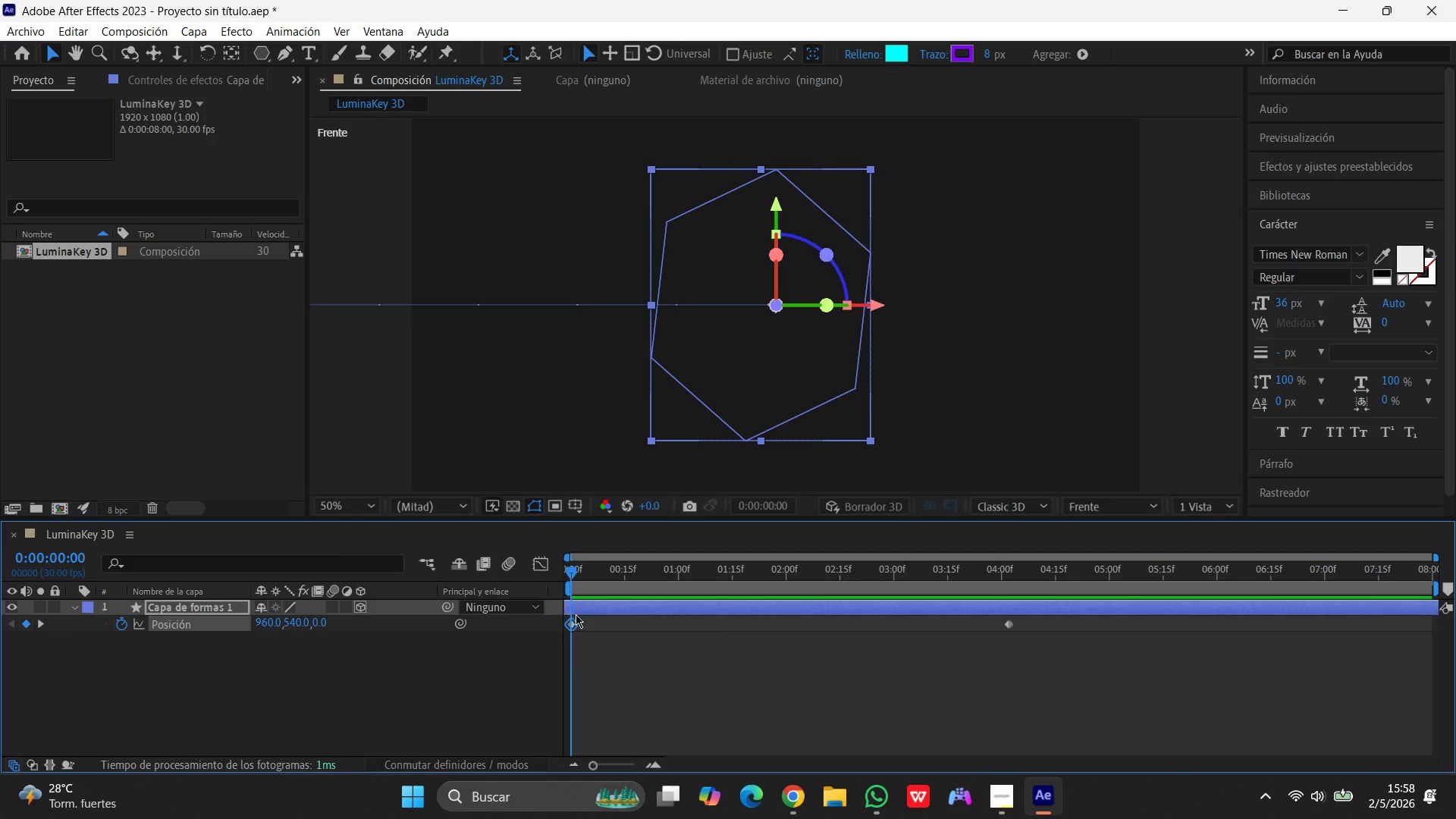 
wait(7.05)
 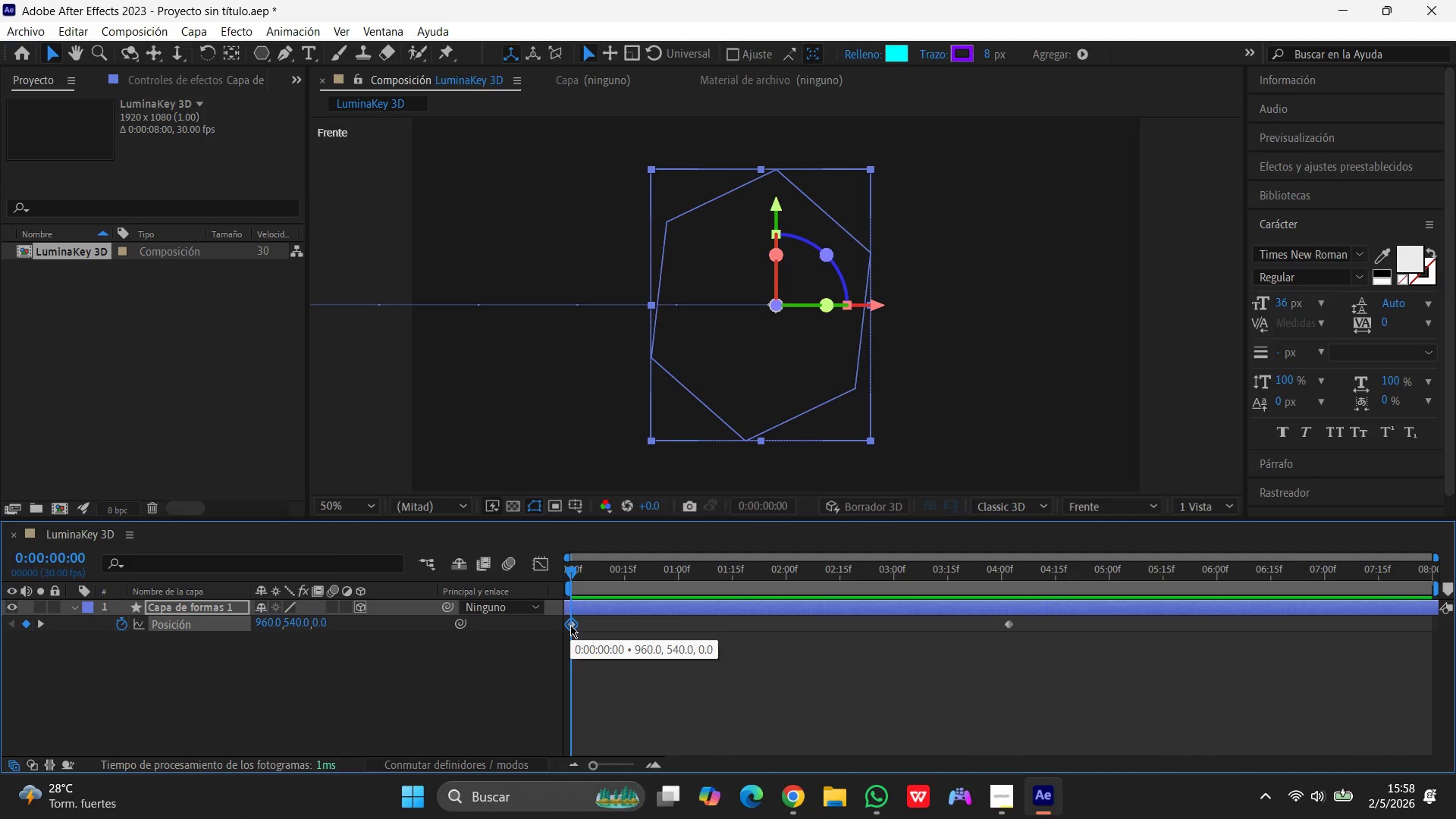 
left_click_drag(start_coordinate=[576, 574], to_coordinate=[595, 579])
 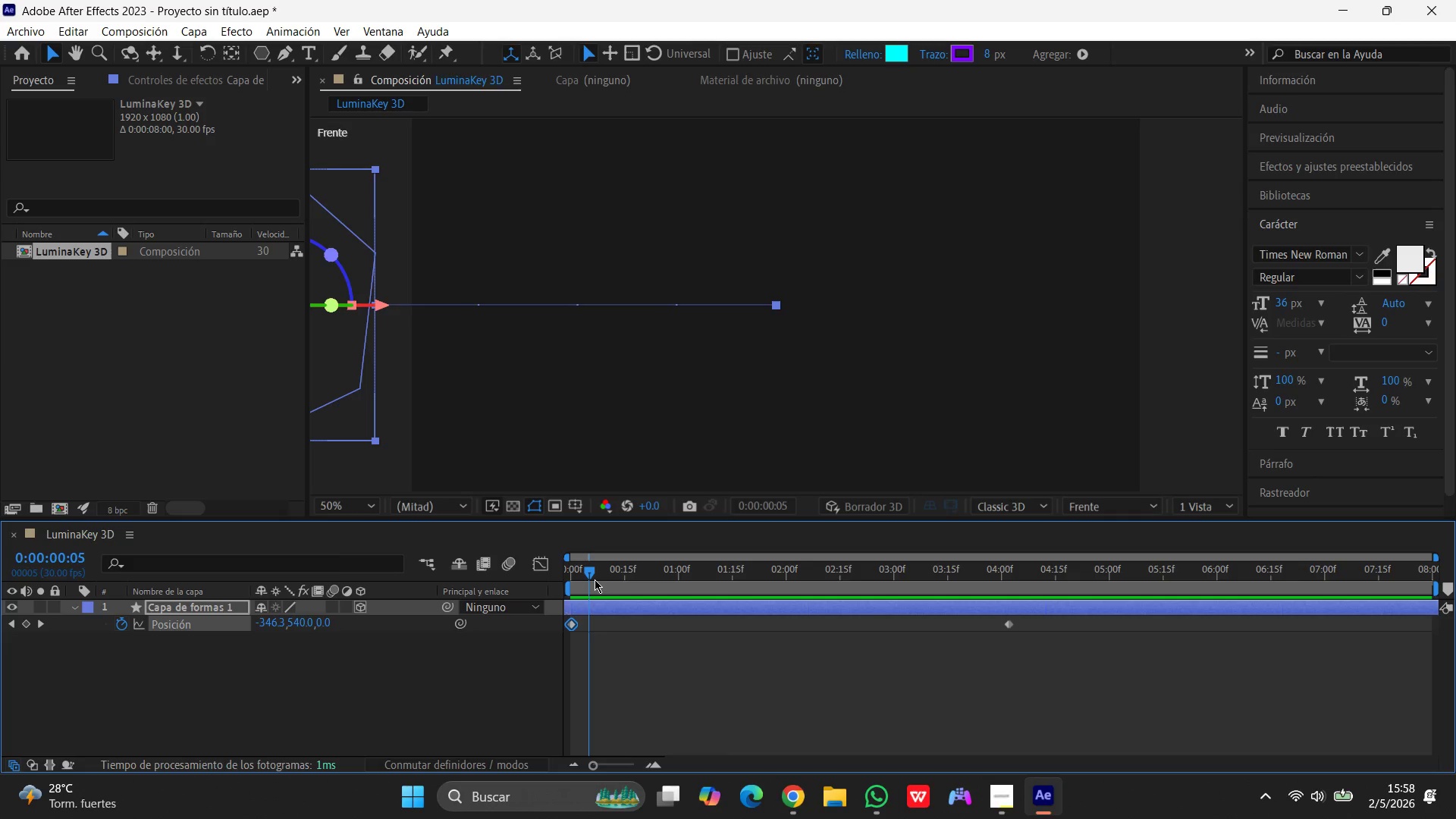 
wait(13.11)
 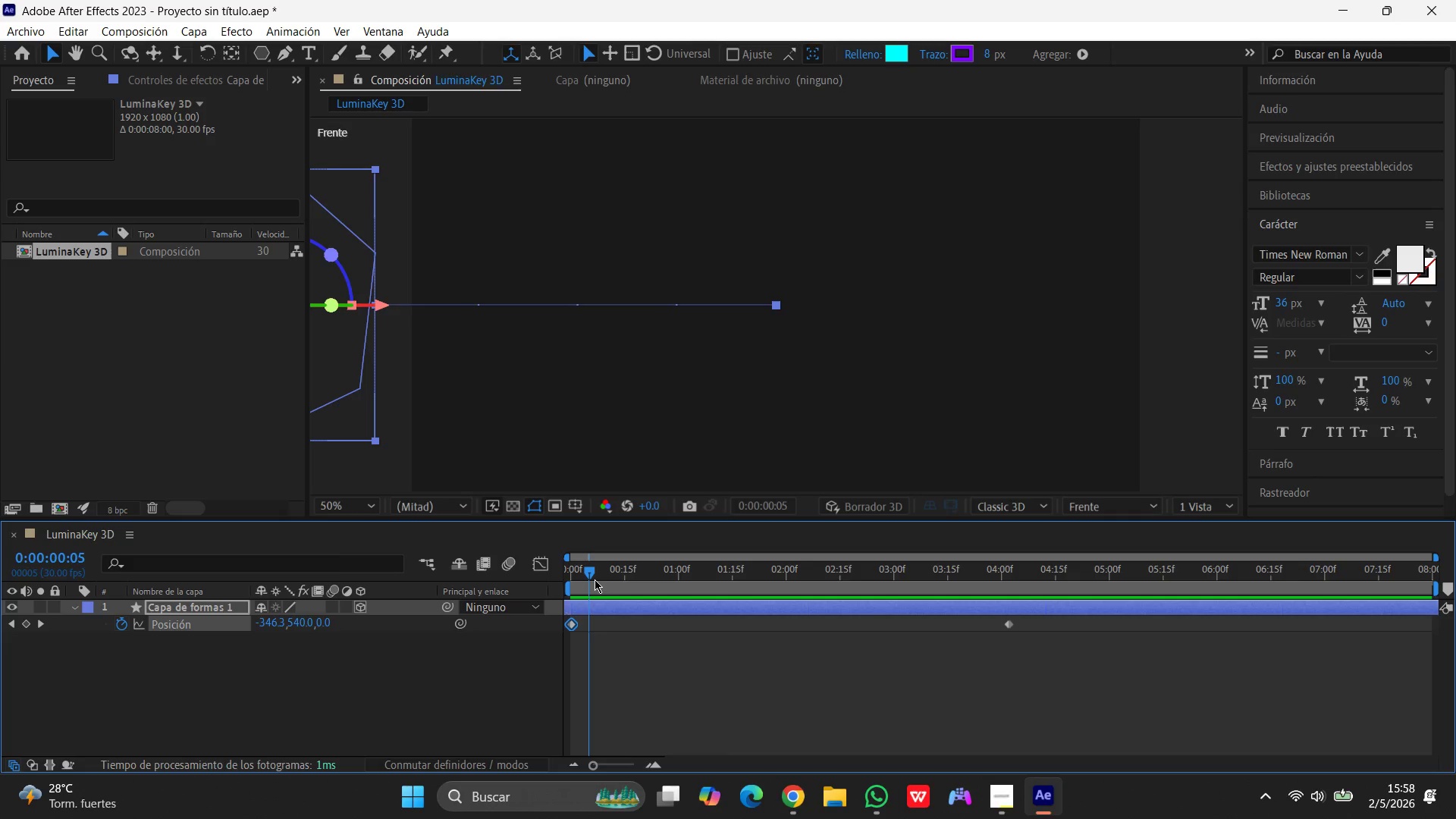 
right_click([174, 627])
 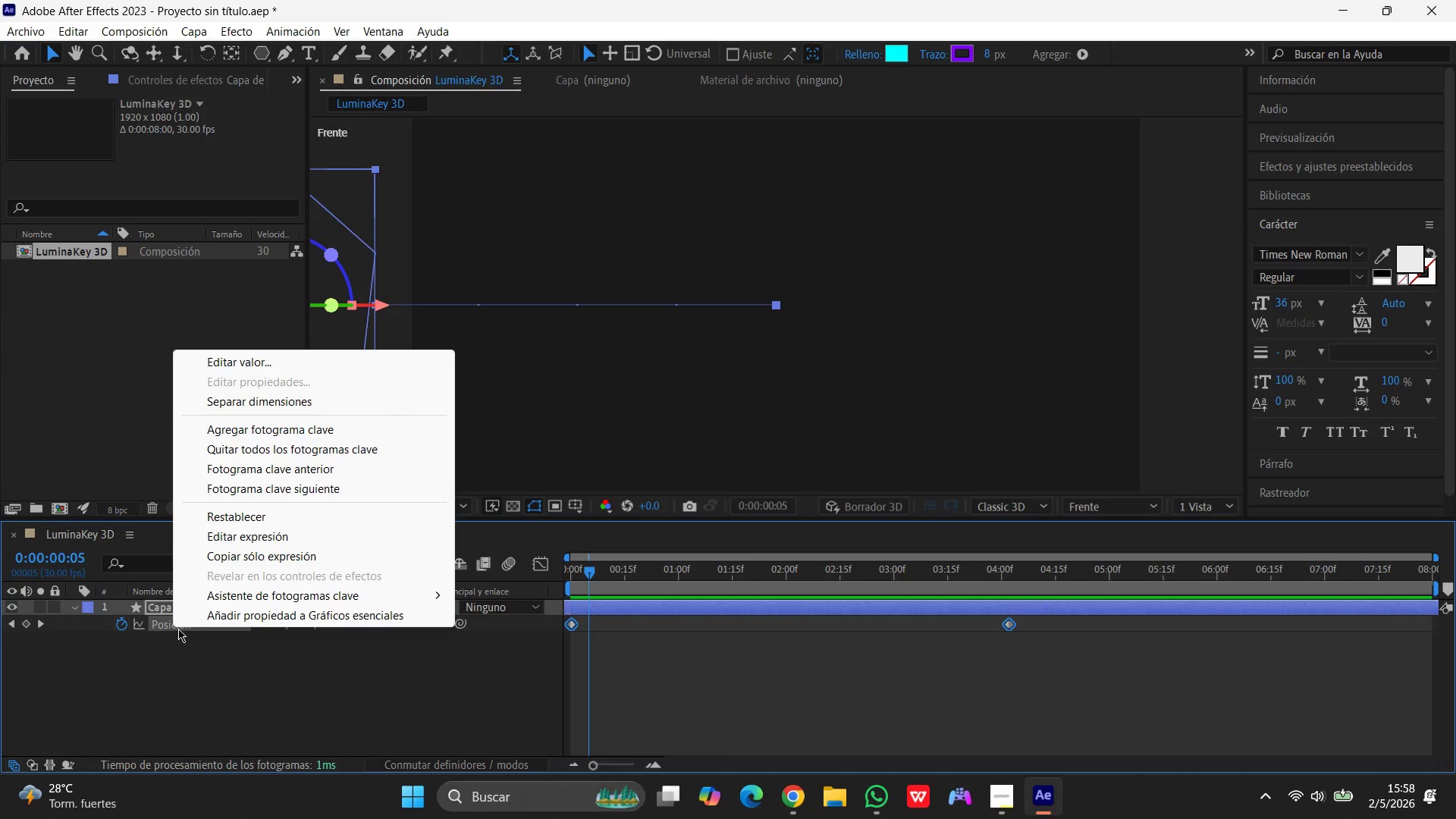 
wait(5.44)
 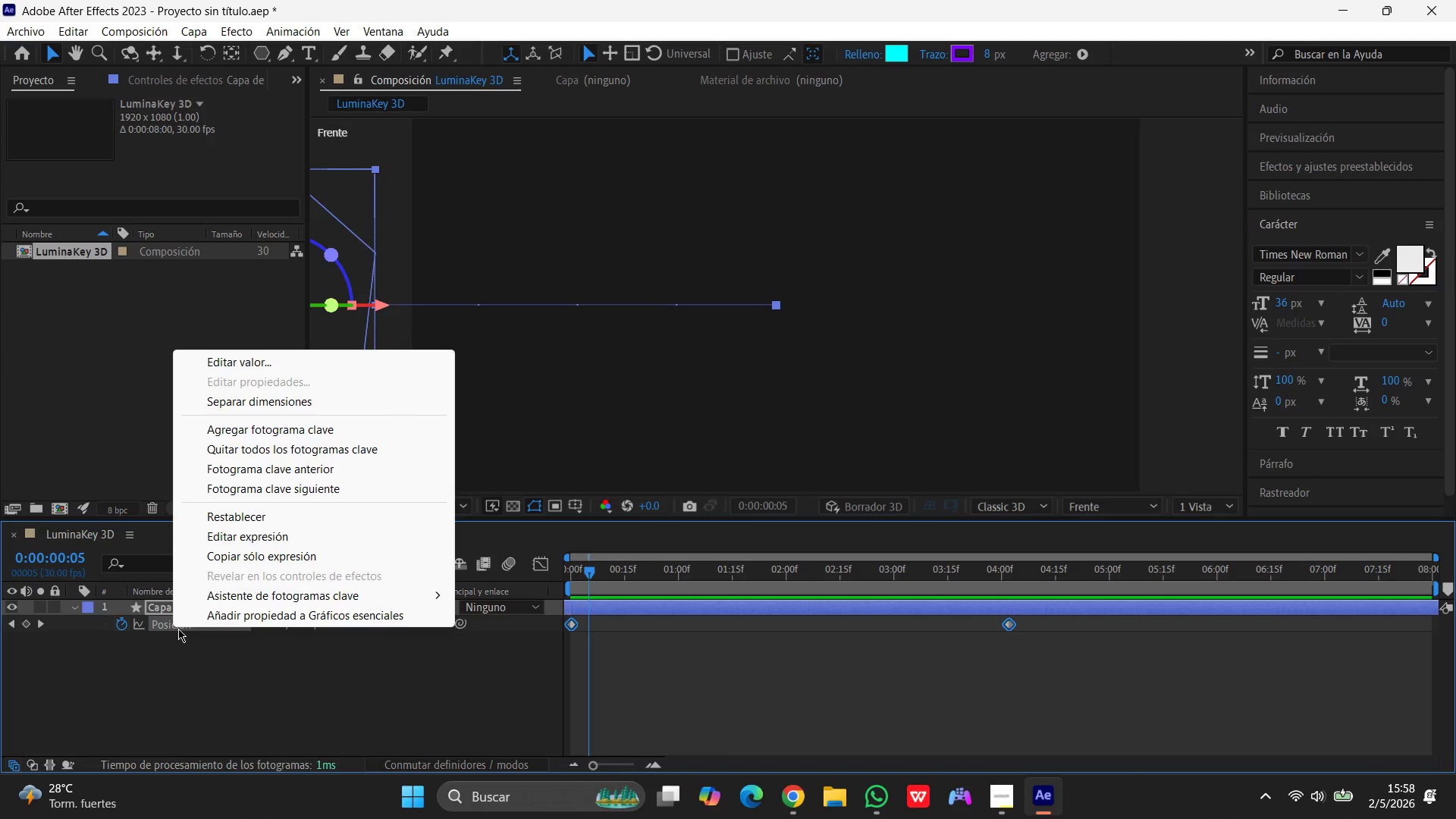 
left_click([290, 451])
 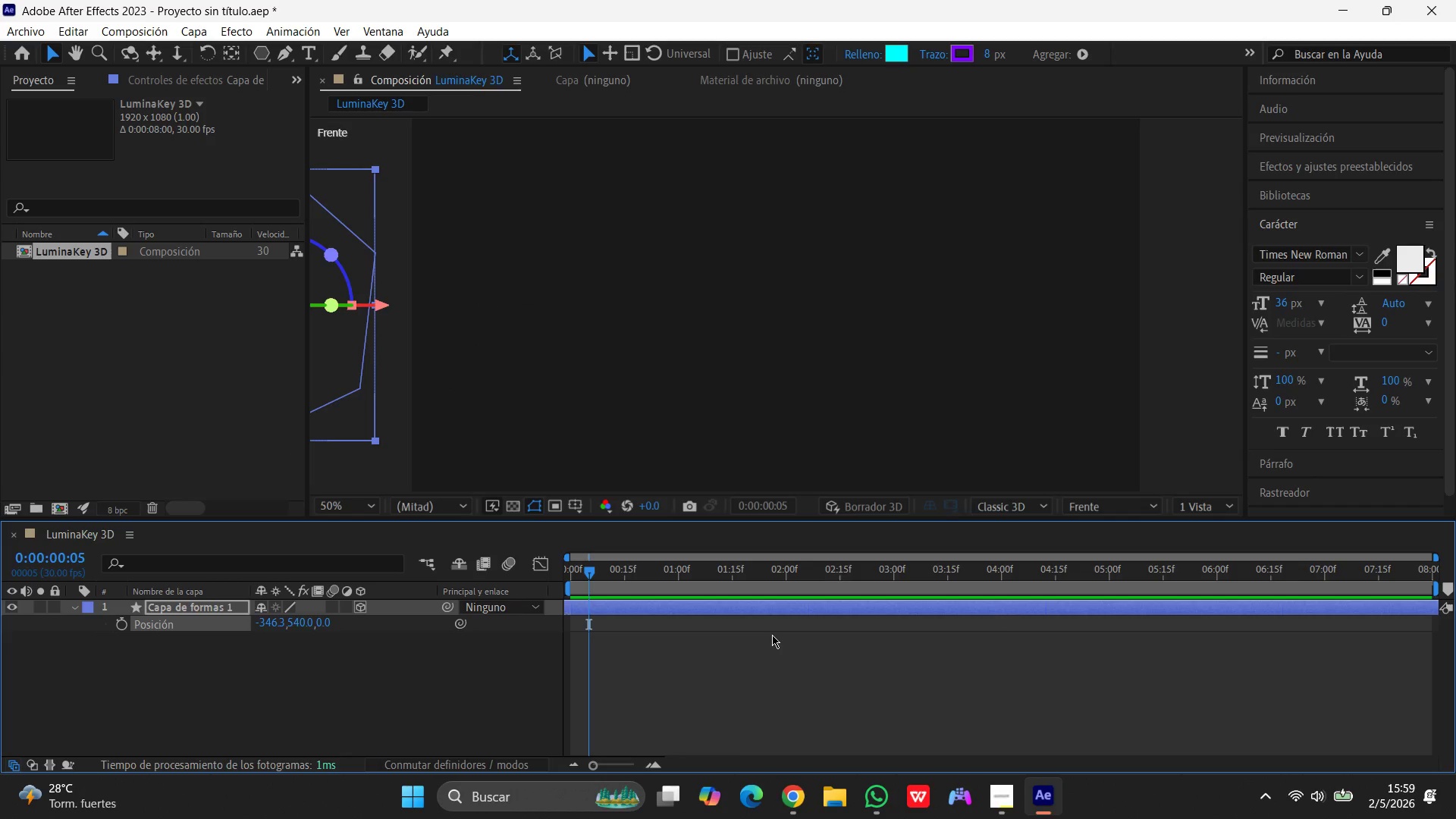 
wait(9.17)
 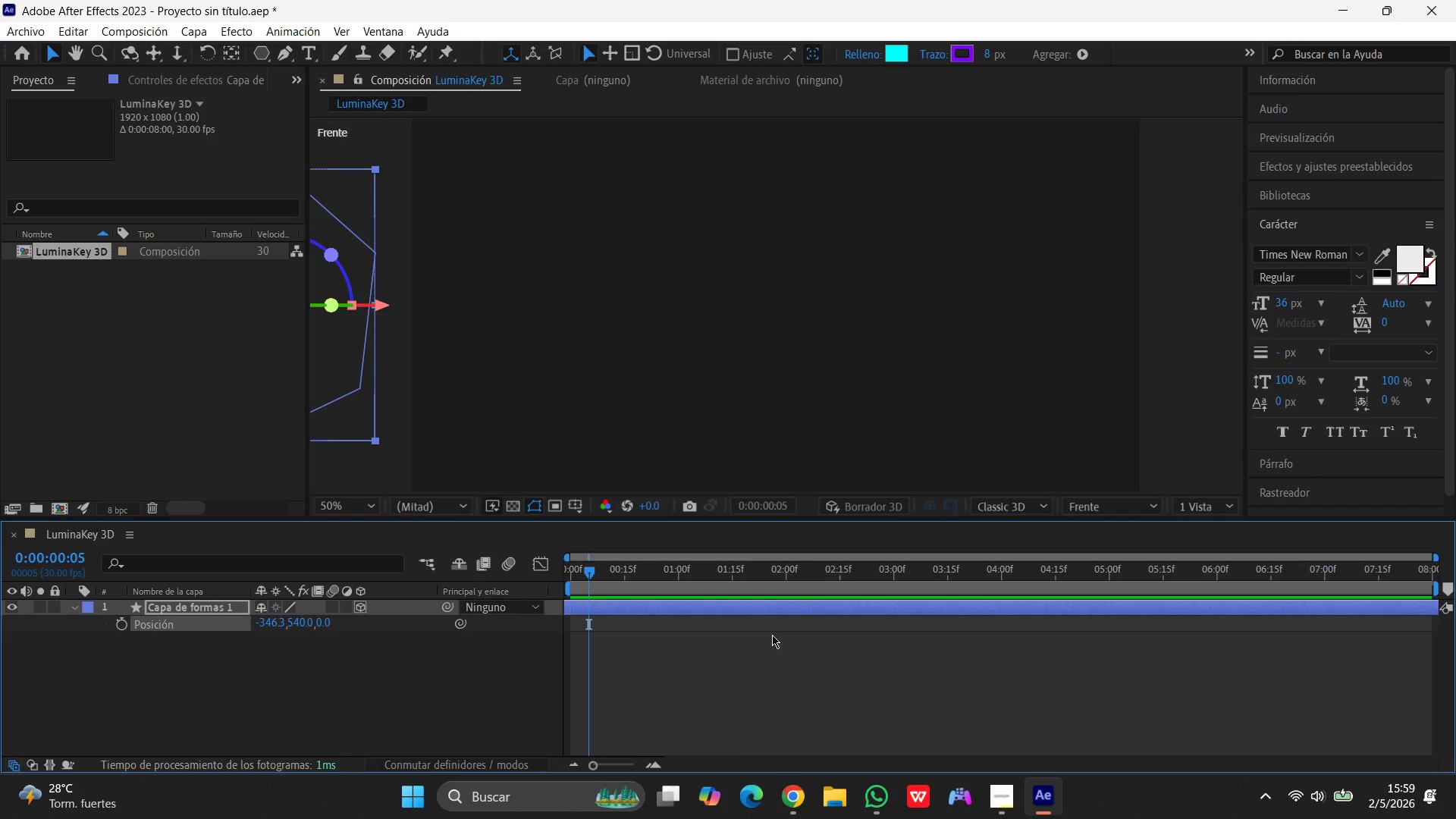 
left_click_drag(start_coordinate=[587, 577], to_coordinate=[524, 589])
 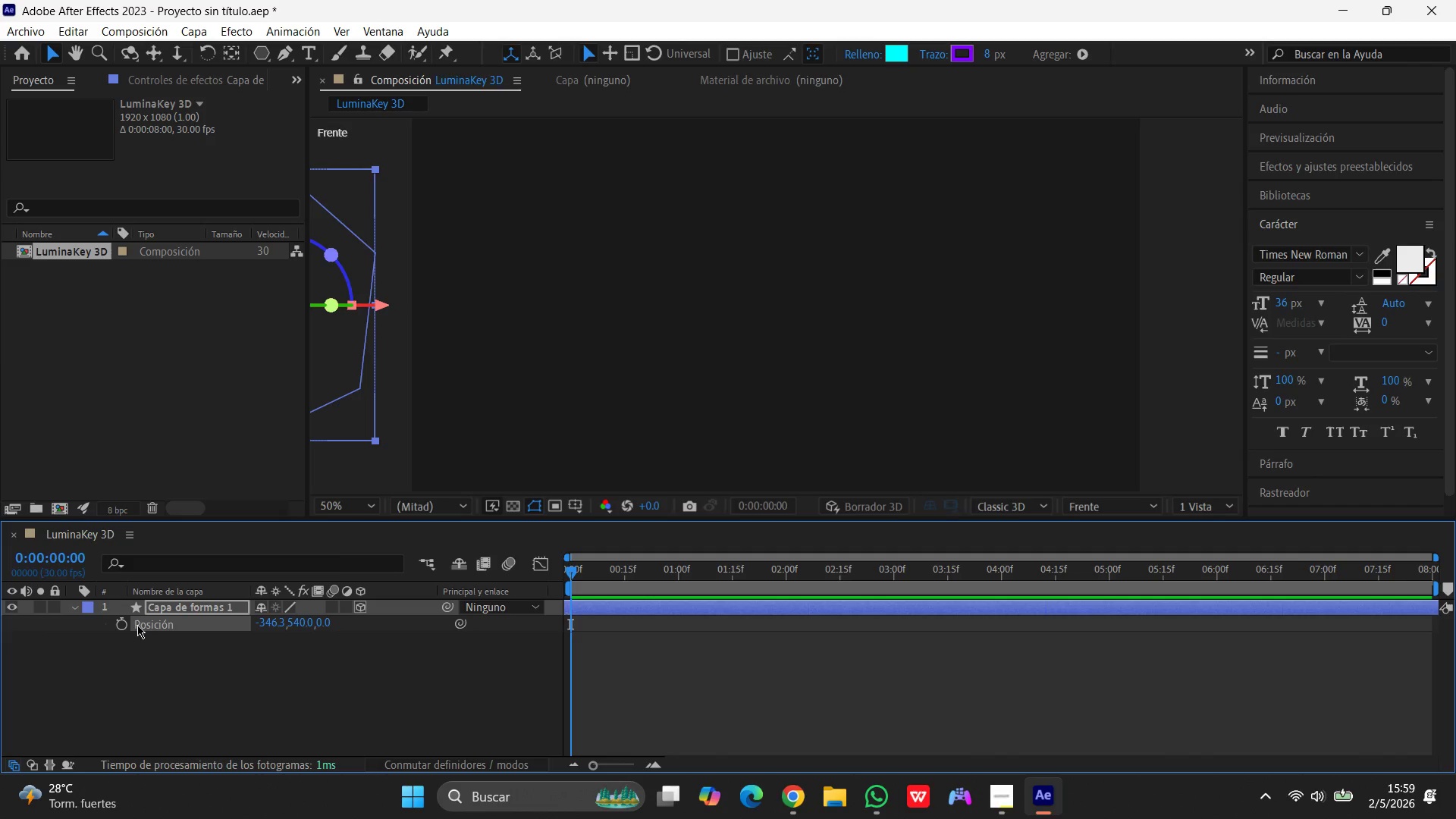 
left_click([122, 626])
 